 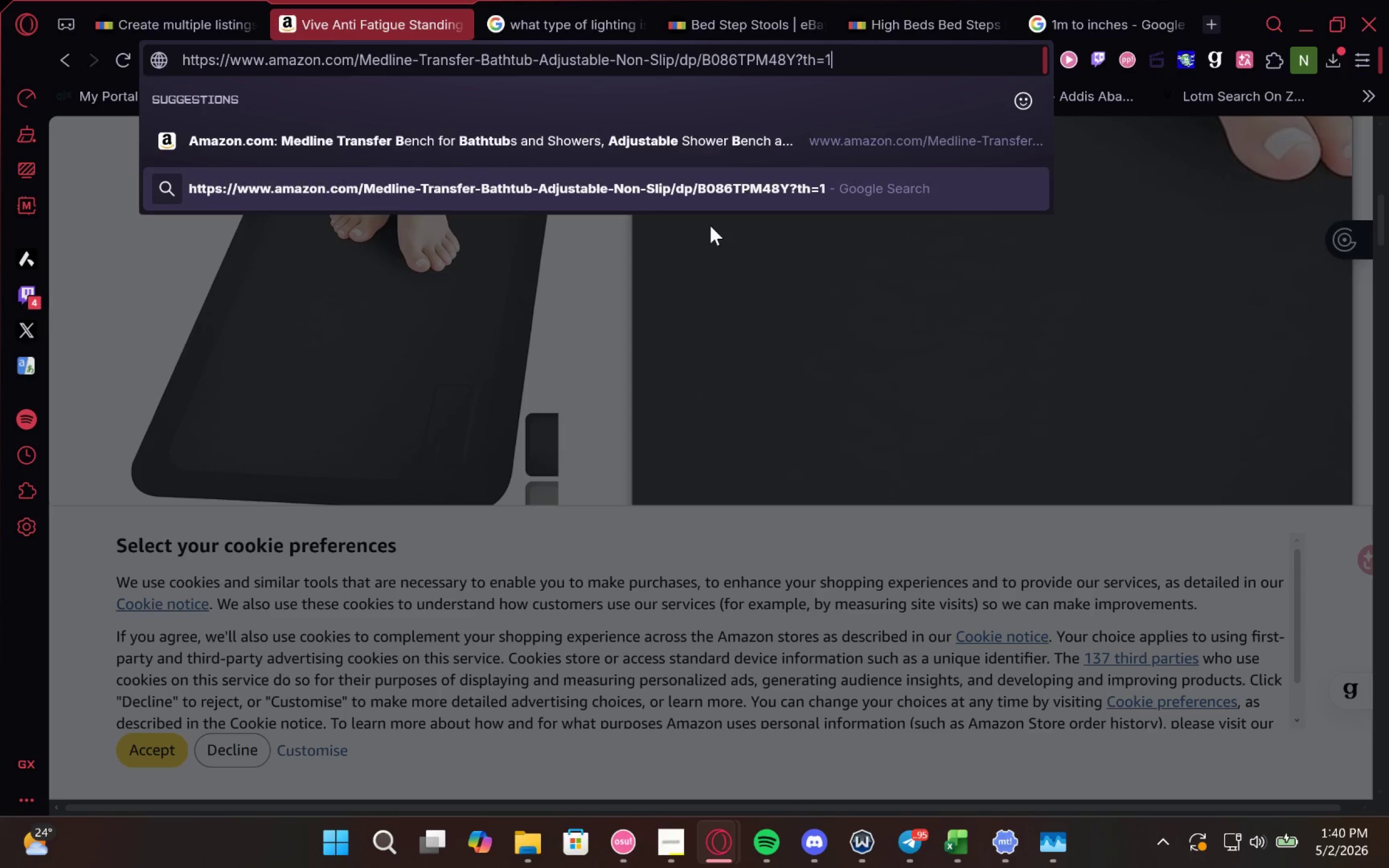 
hold_key(key=Enter, duration=0.38)
 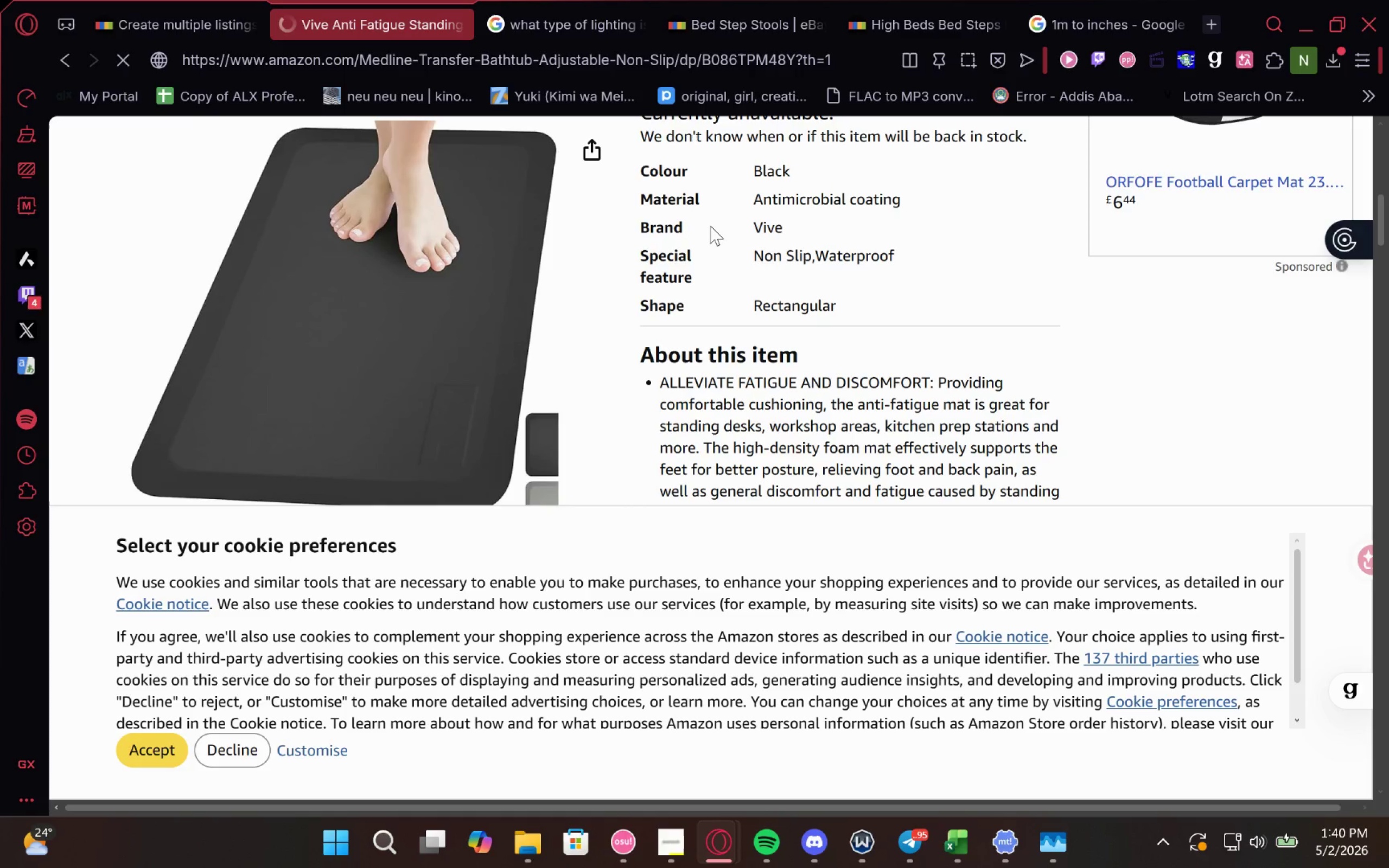 
key(Shift+ShiftRight)
 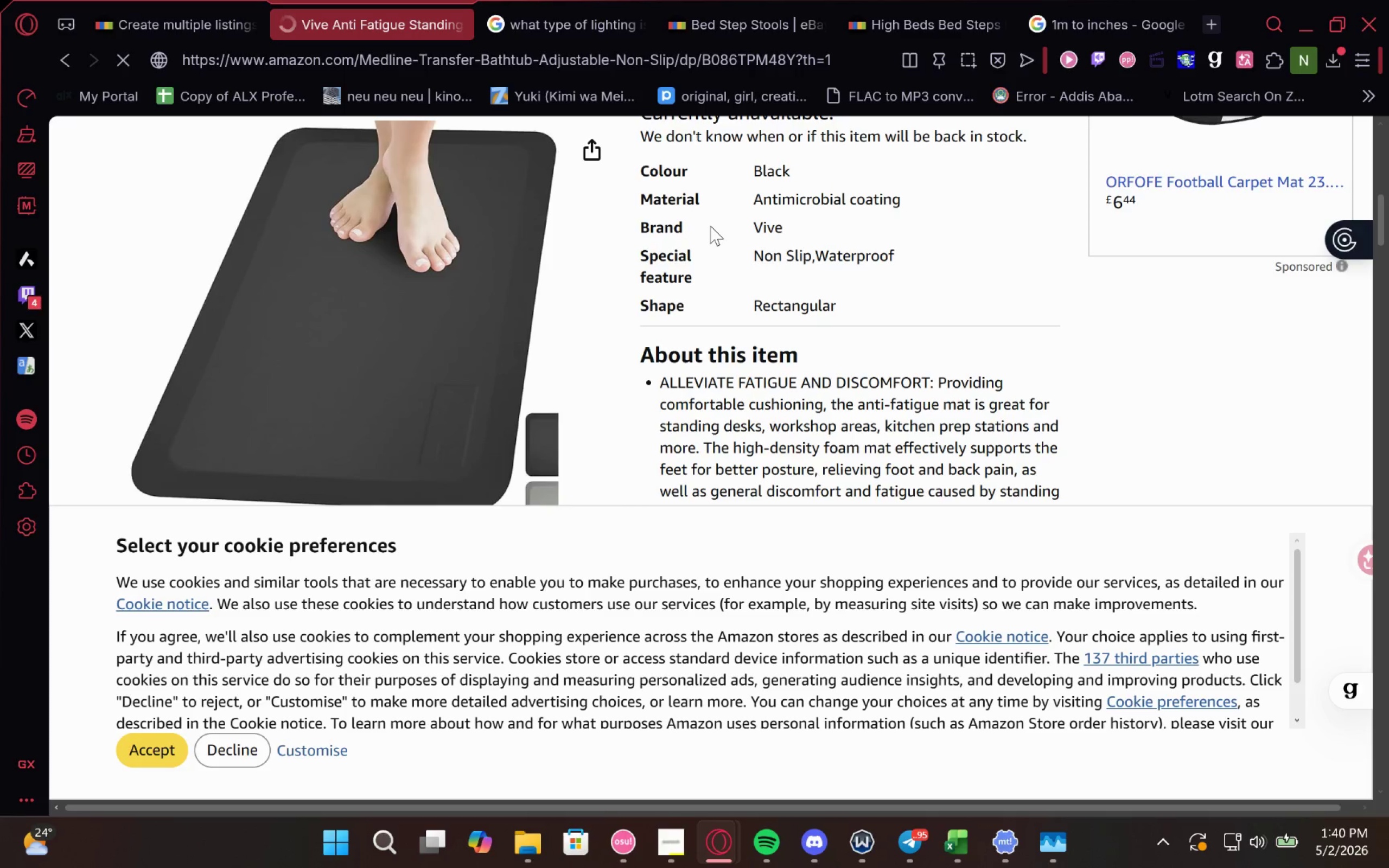 
key(Shift+ShiftRight)
 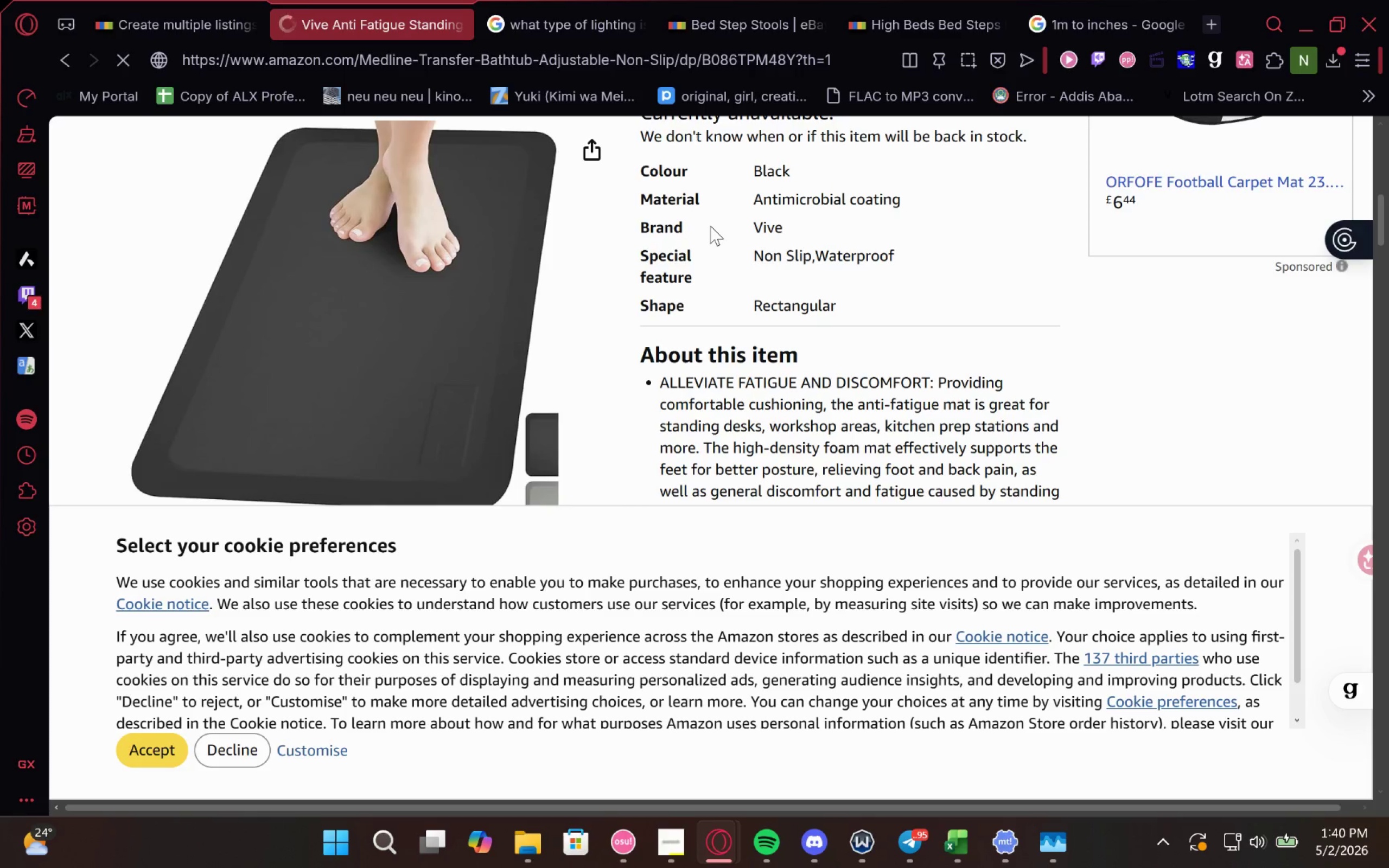 
key(Shift+ShiftRight)
 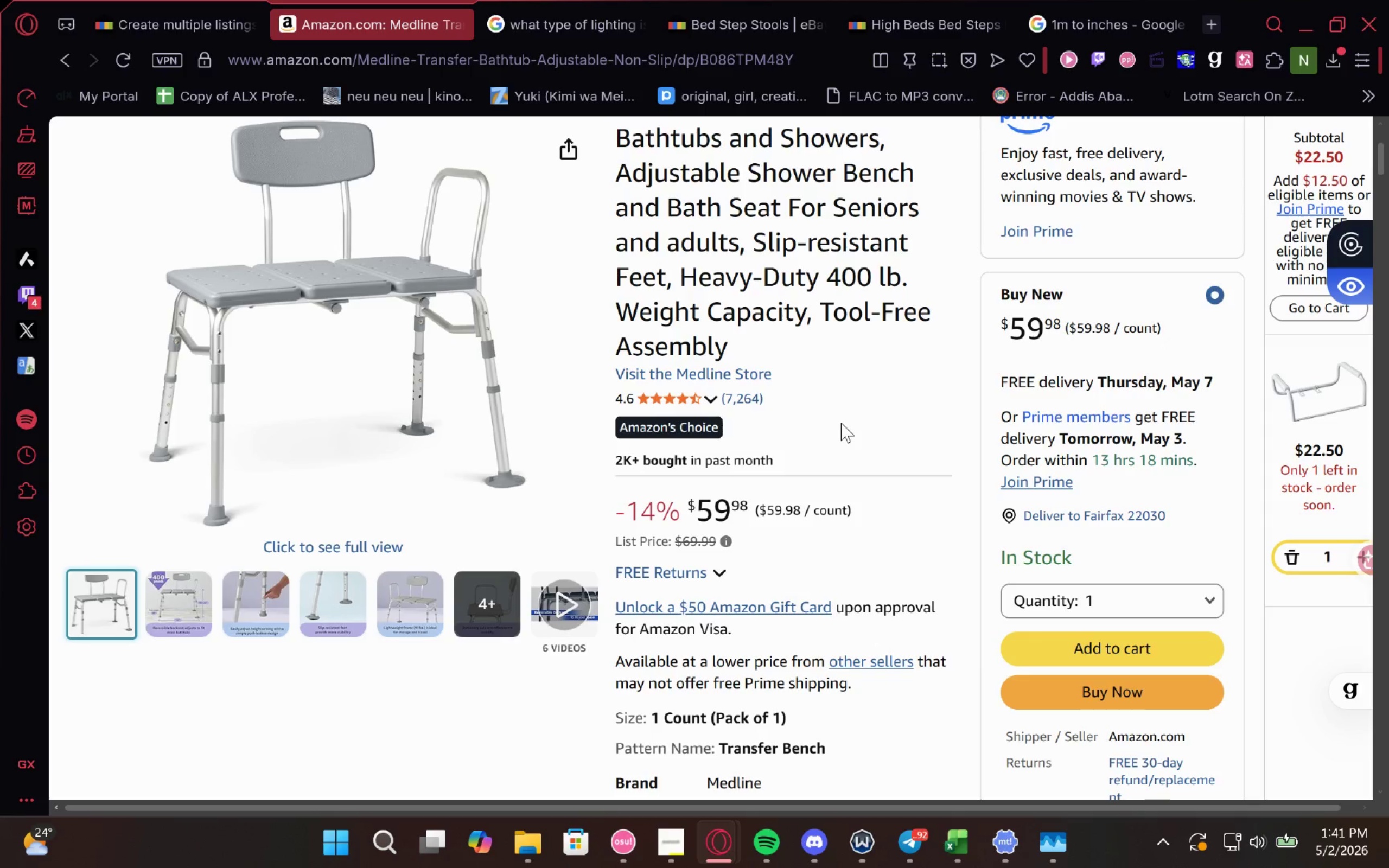 
wait(55.47)
 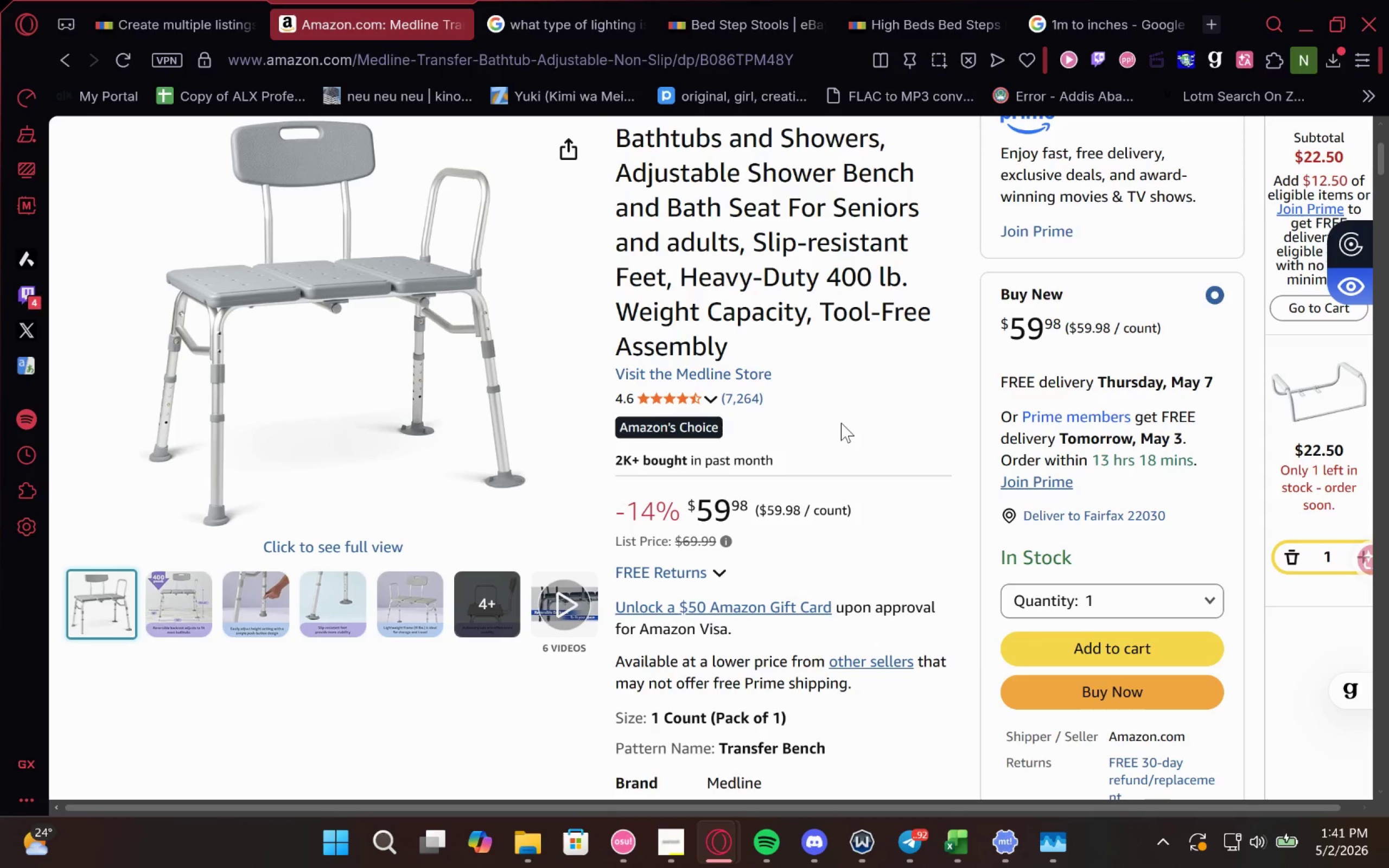 
left_click([141, 14])
 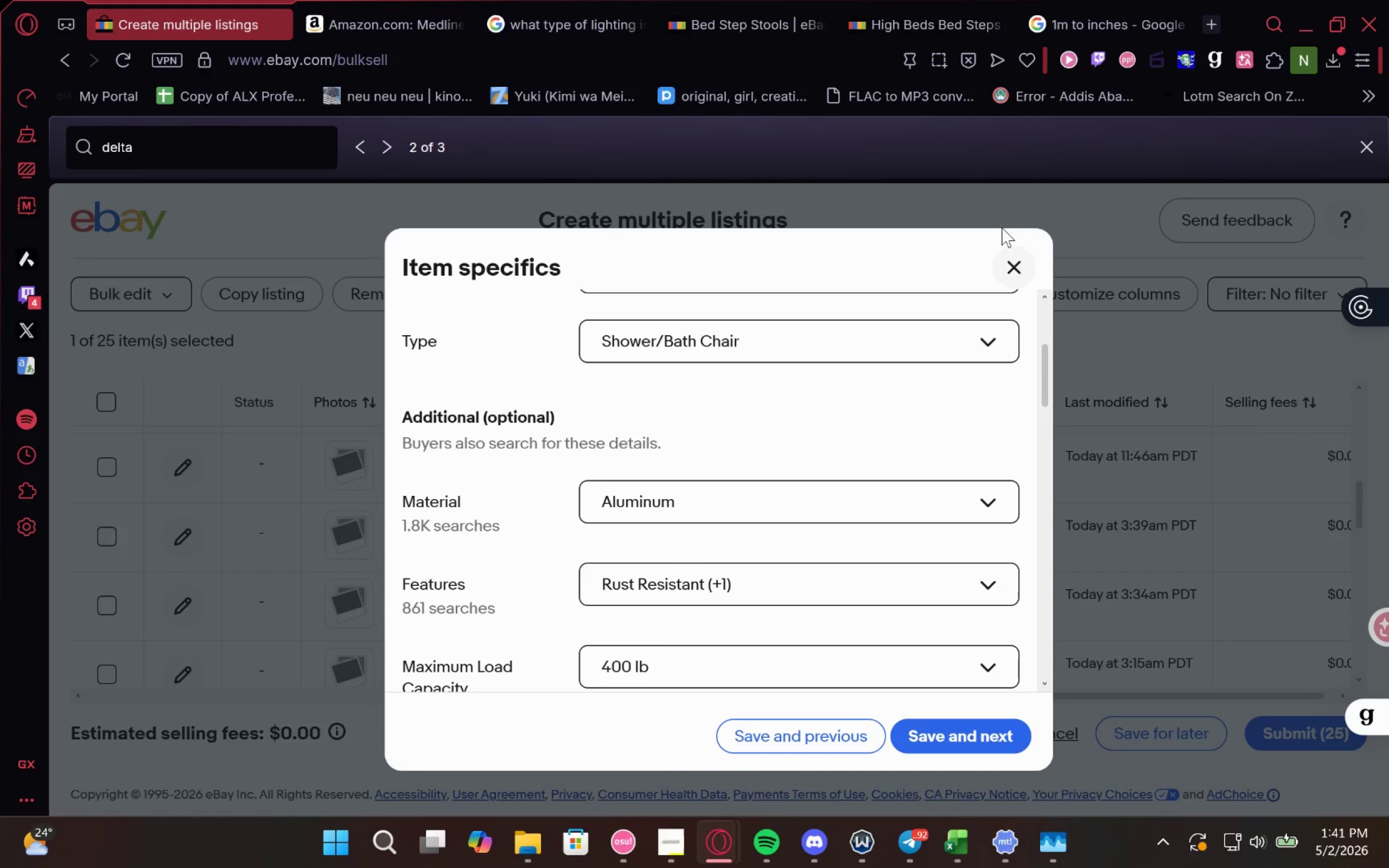 
left_click([1018, 259])
 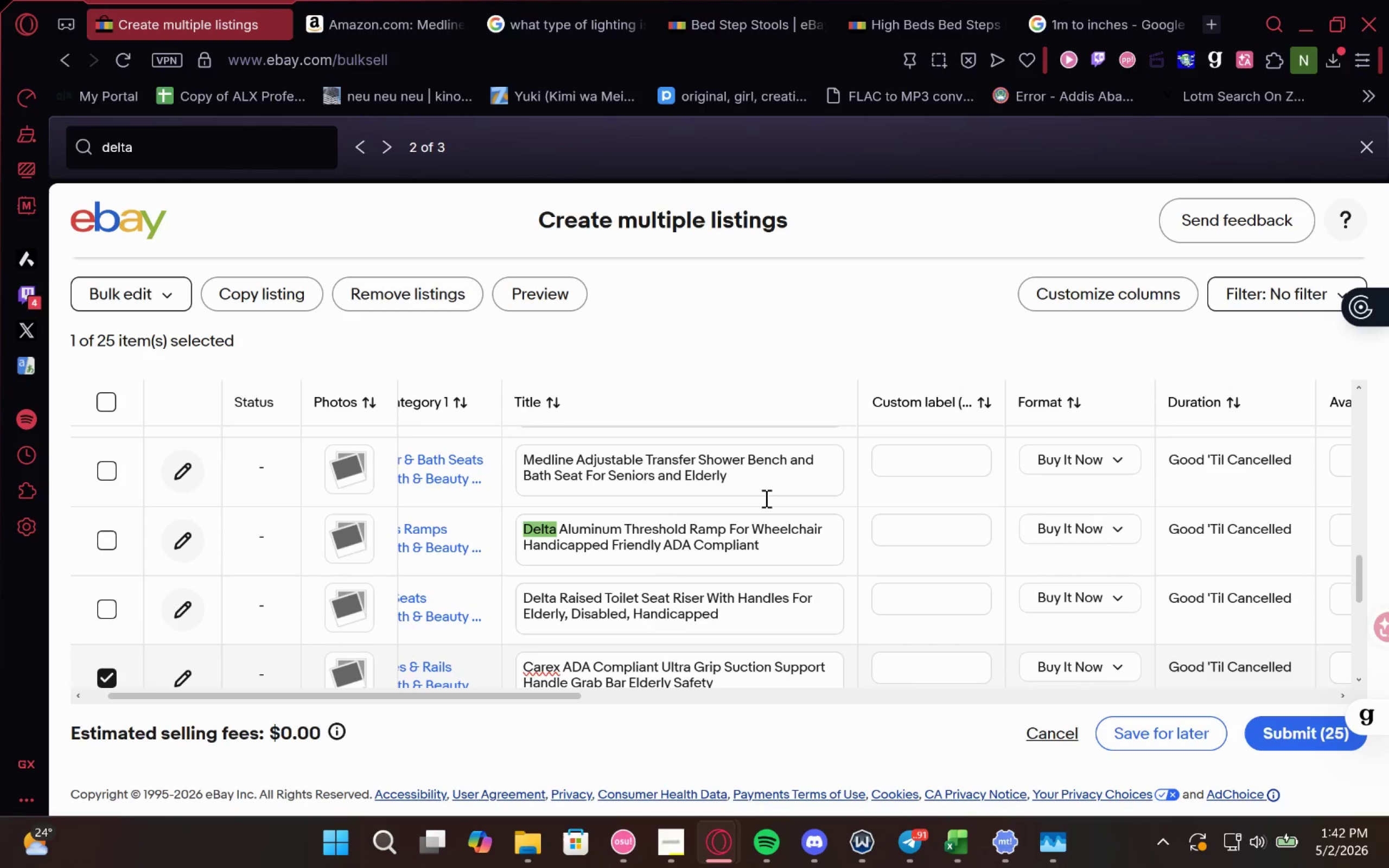 
wait(14.59)
 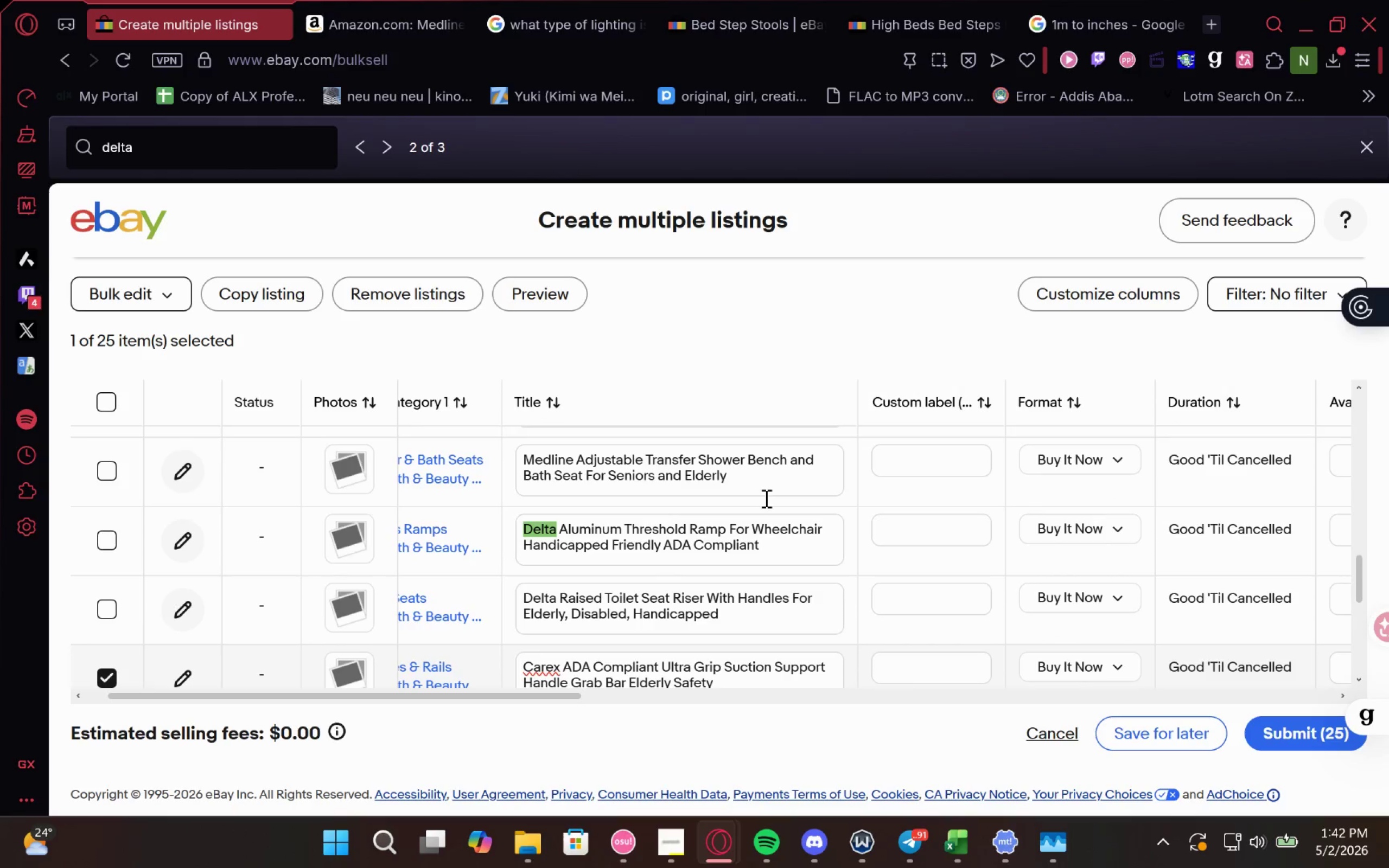 
left_click([109, 462])
 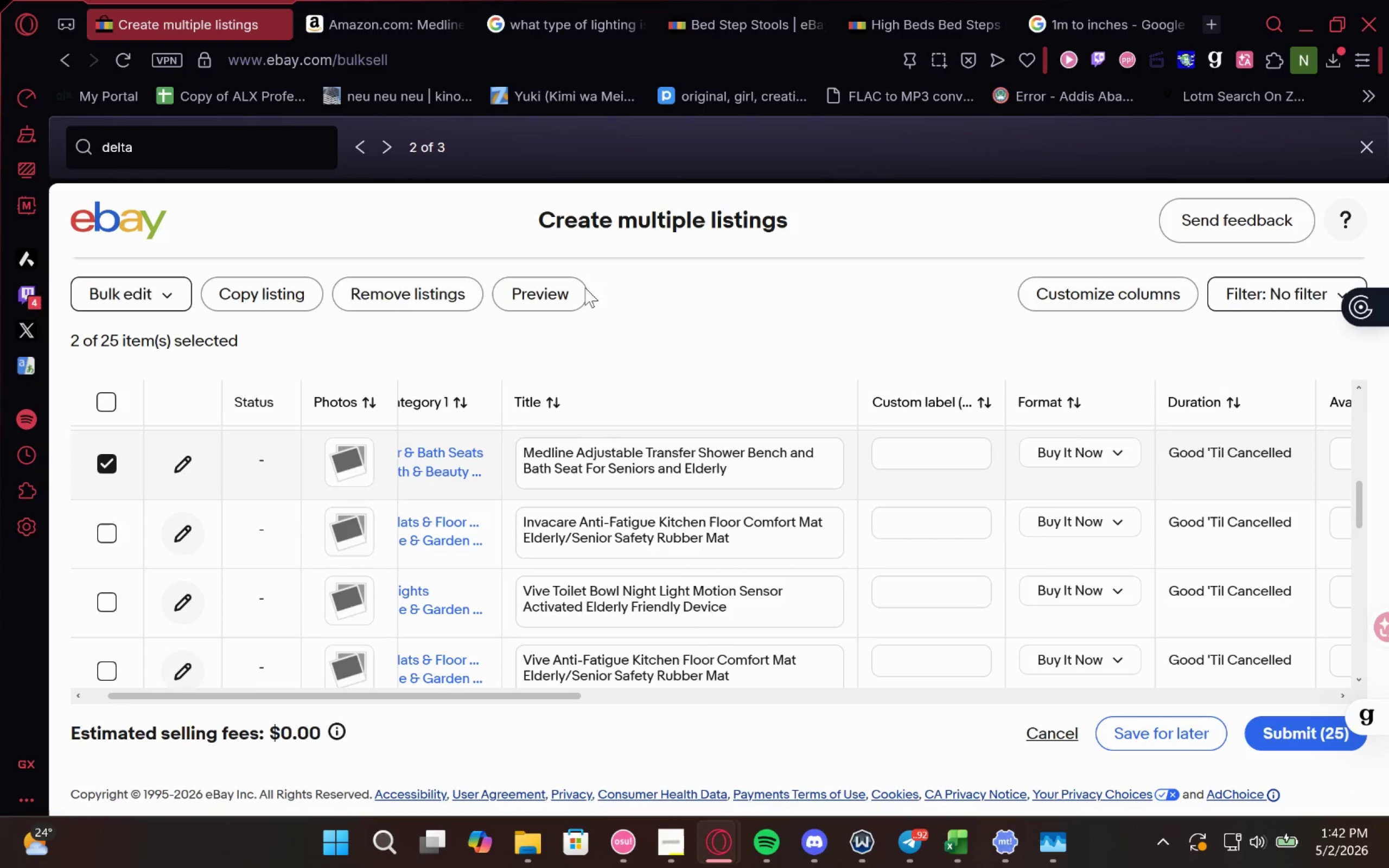 
left_click([378, 292])
 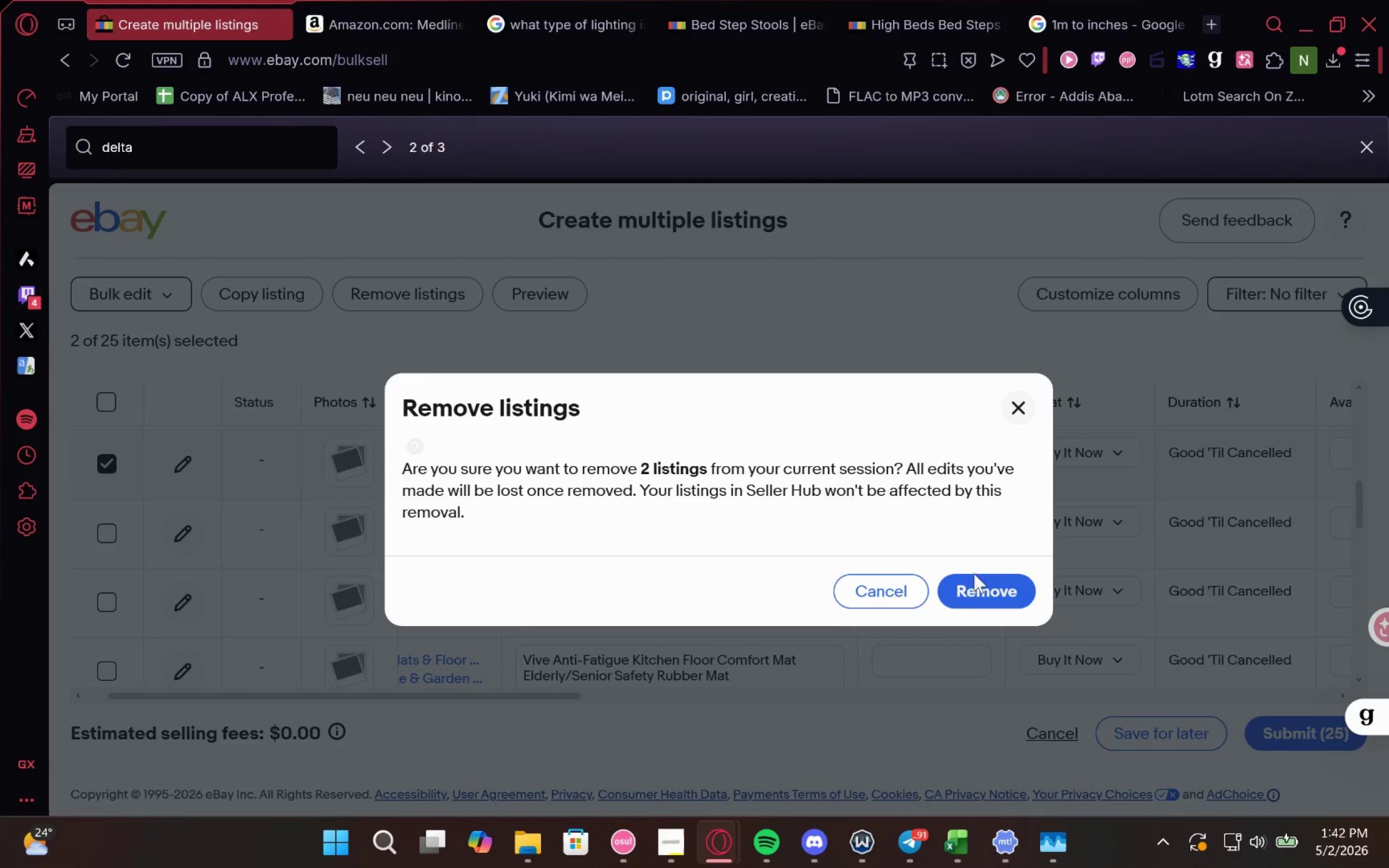 
left_click([1013, 409])
 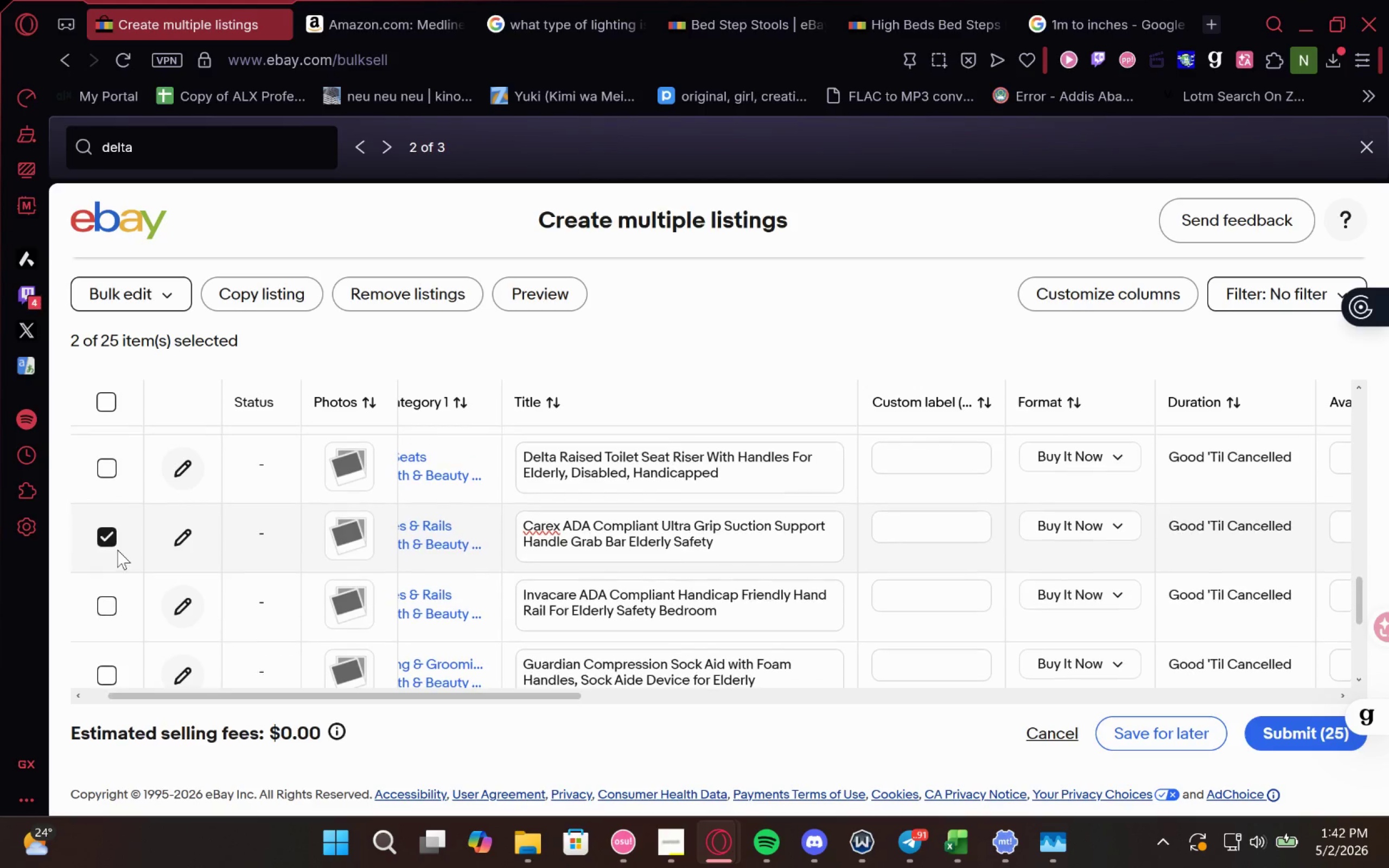 
left_click([107, 539])
 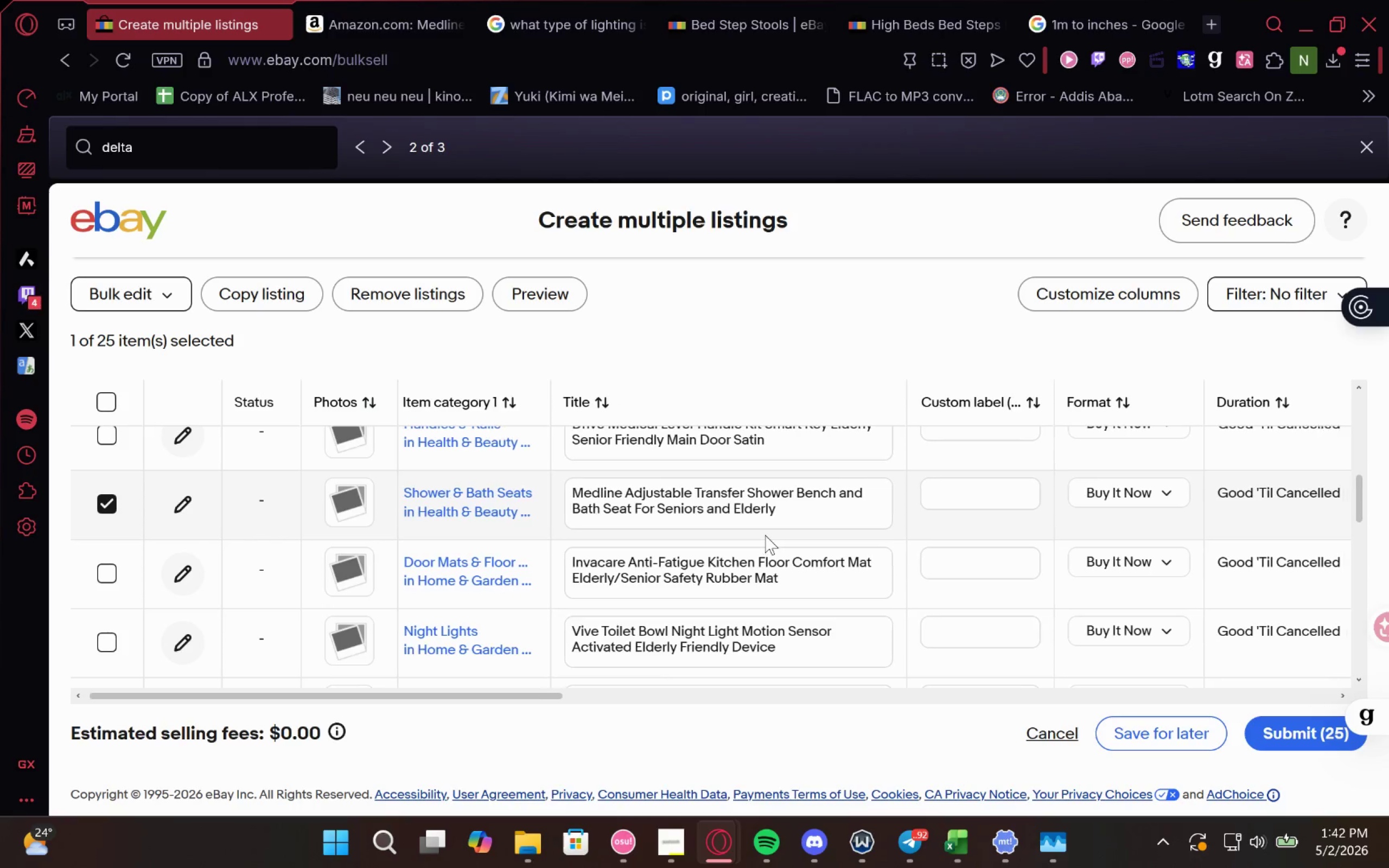 
wait(7.8)
 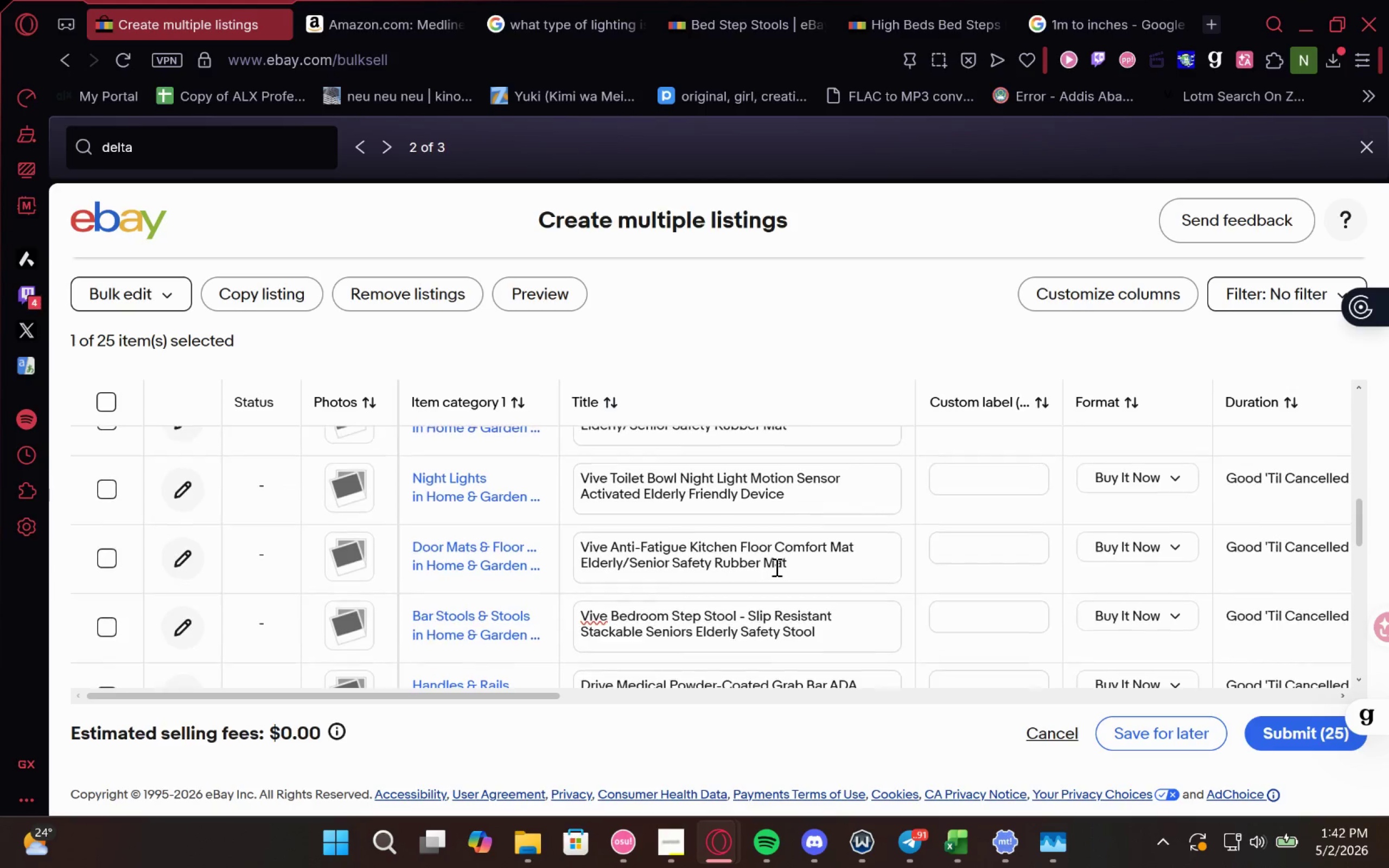 
left_click([394, 298])
 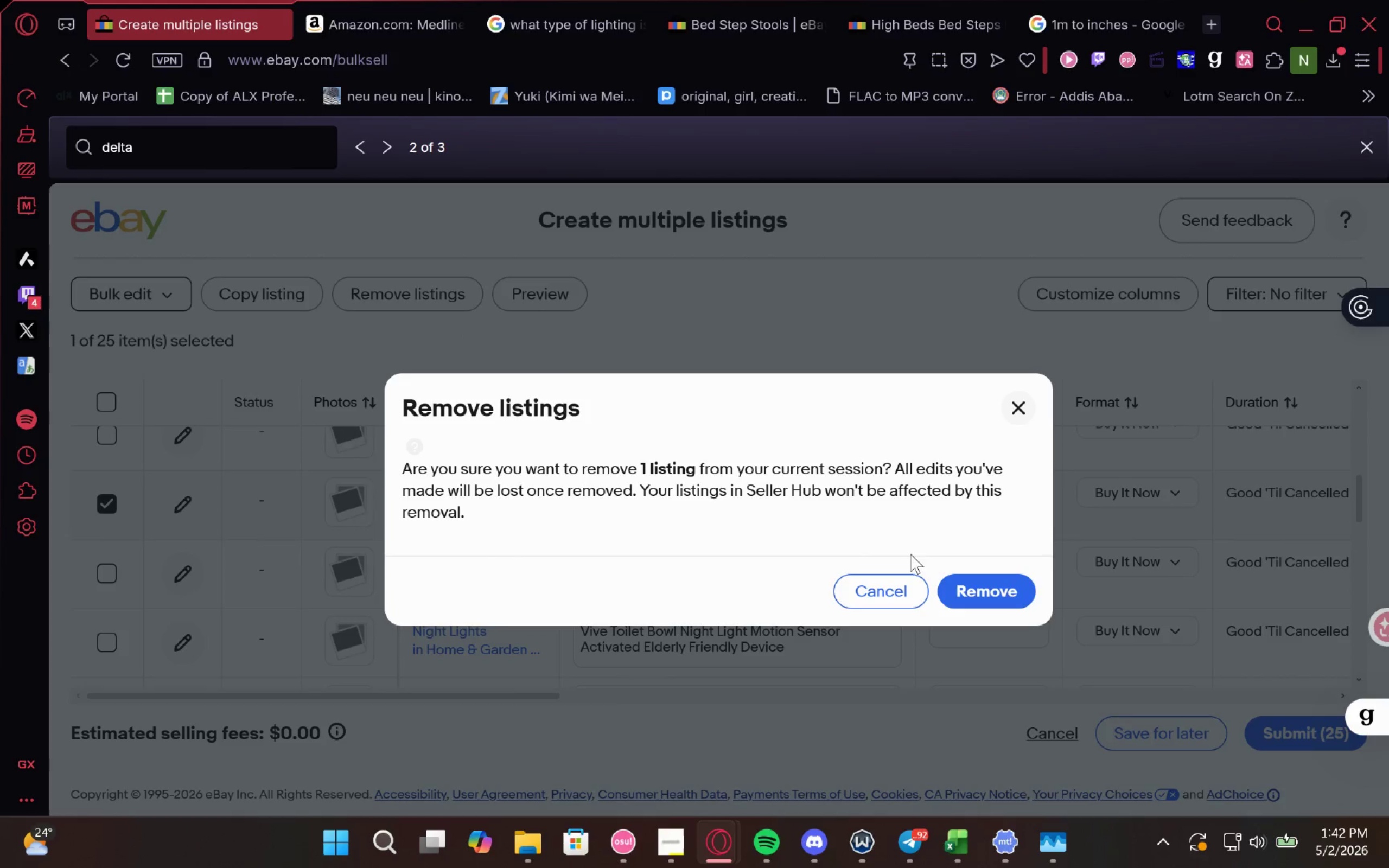 
left_click([976, 592])
 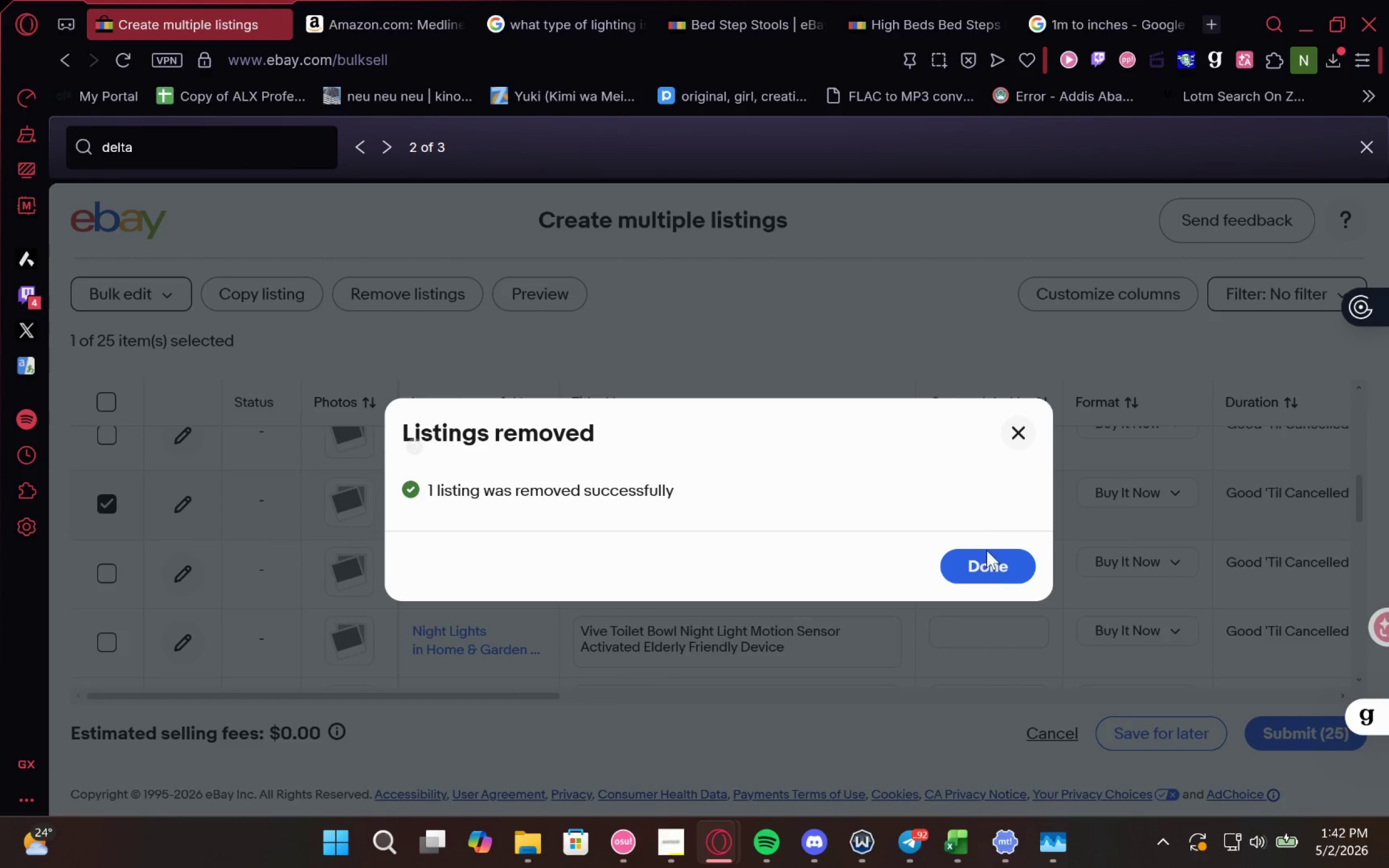 
left_click([991, 575])
 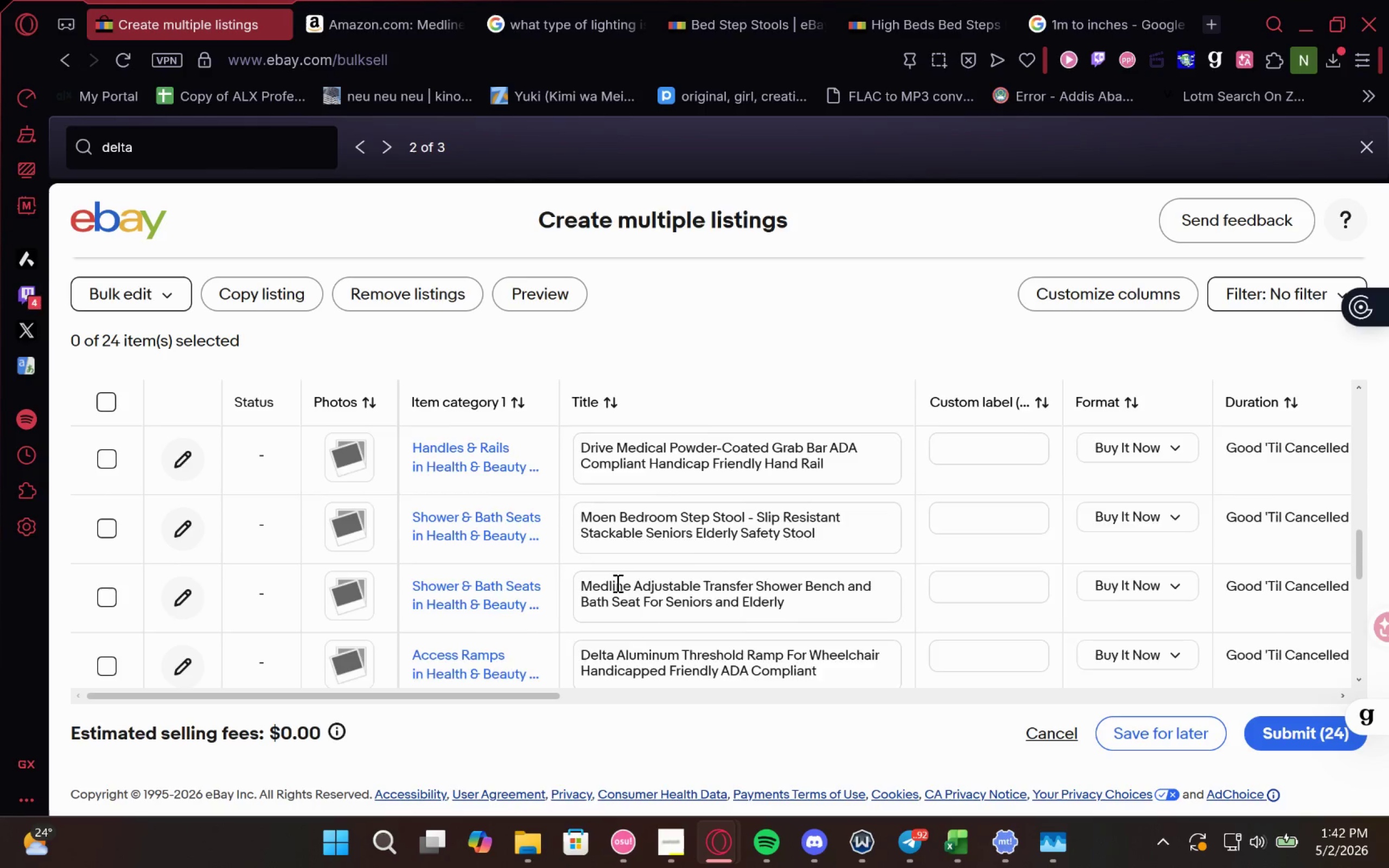 
wait(6.86)
 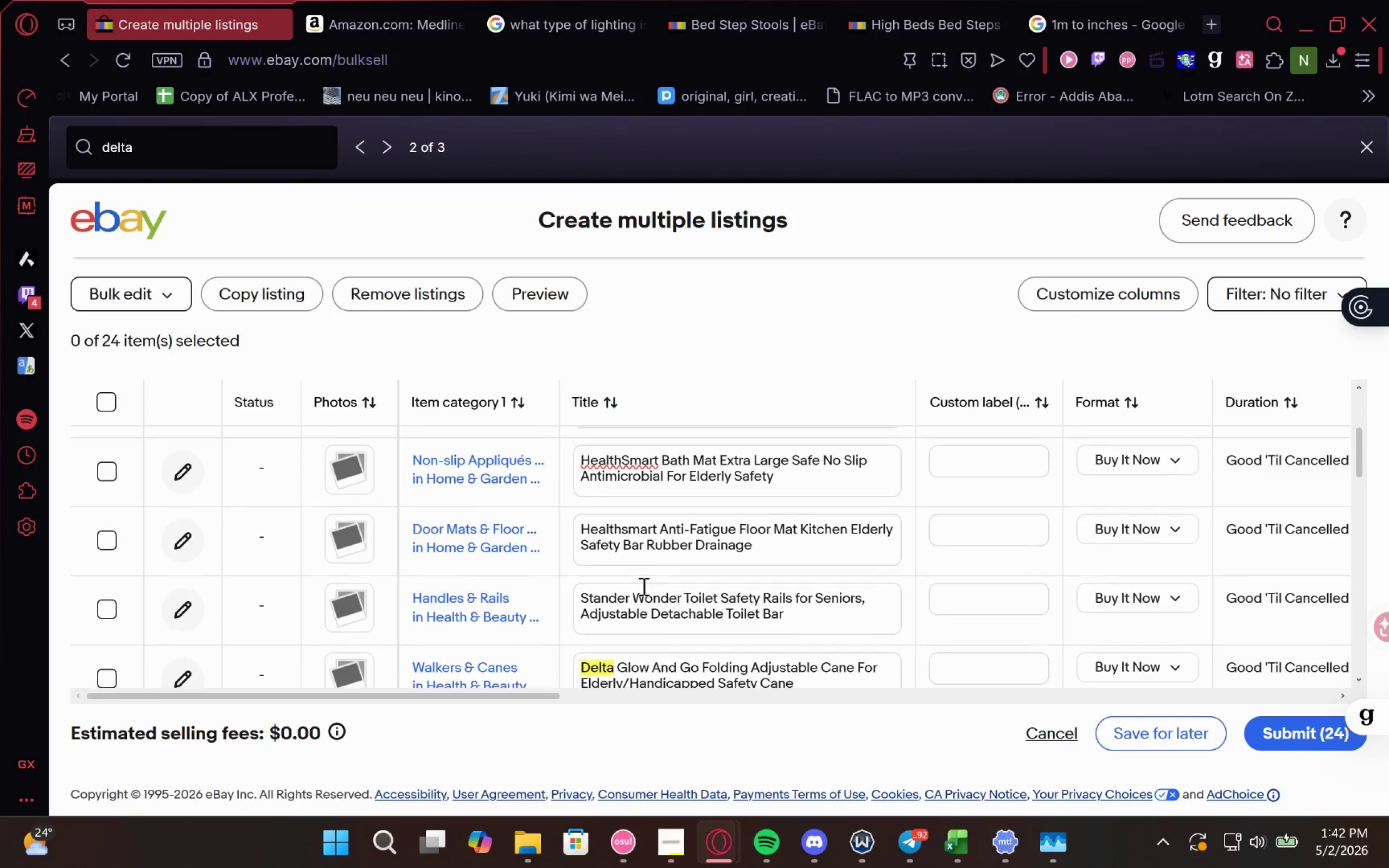 
left_click([105, 533])
 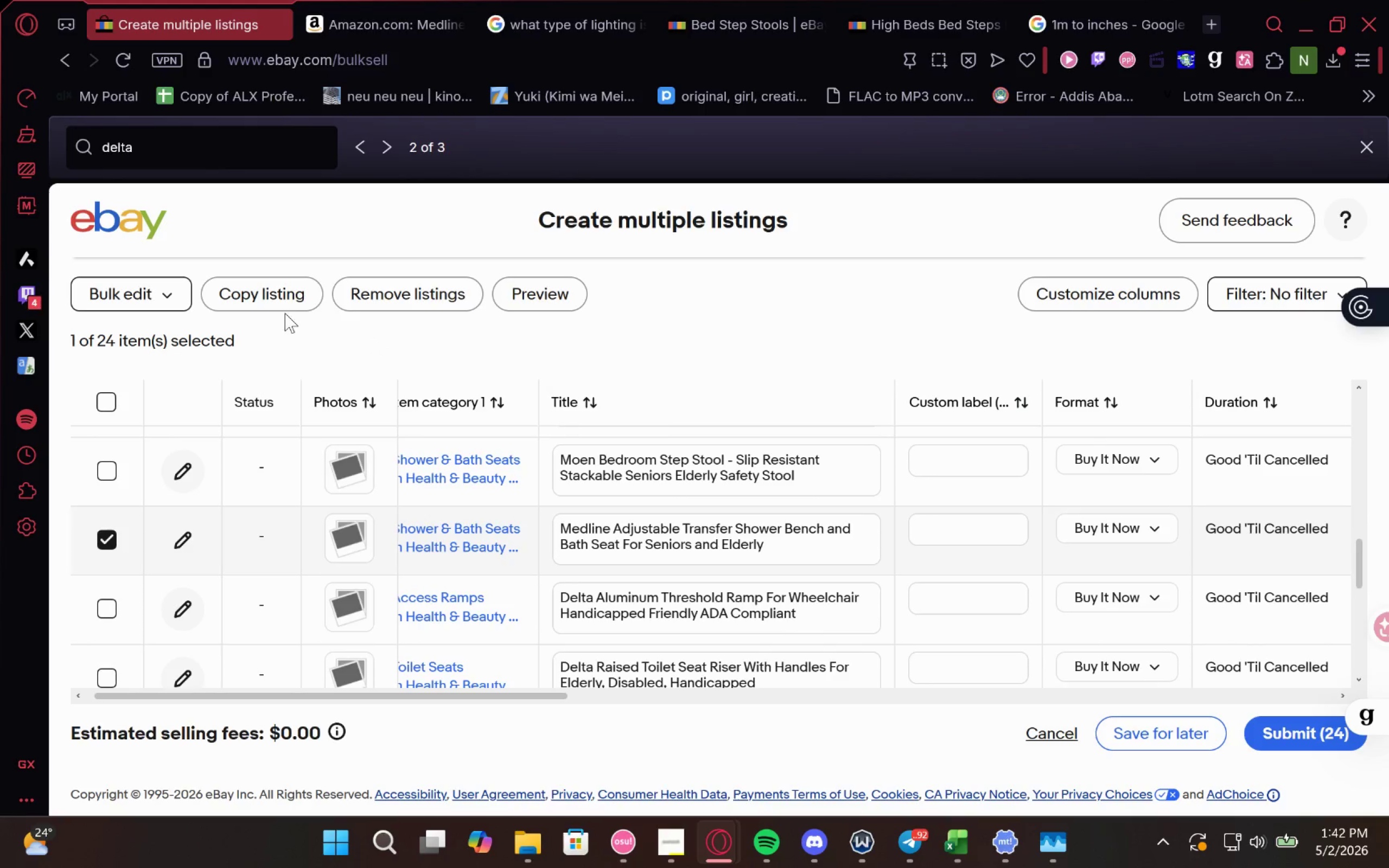 
left_click([285, 295])
 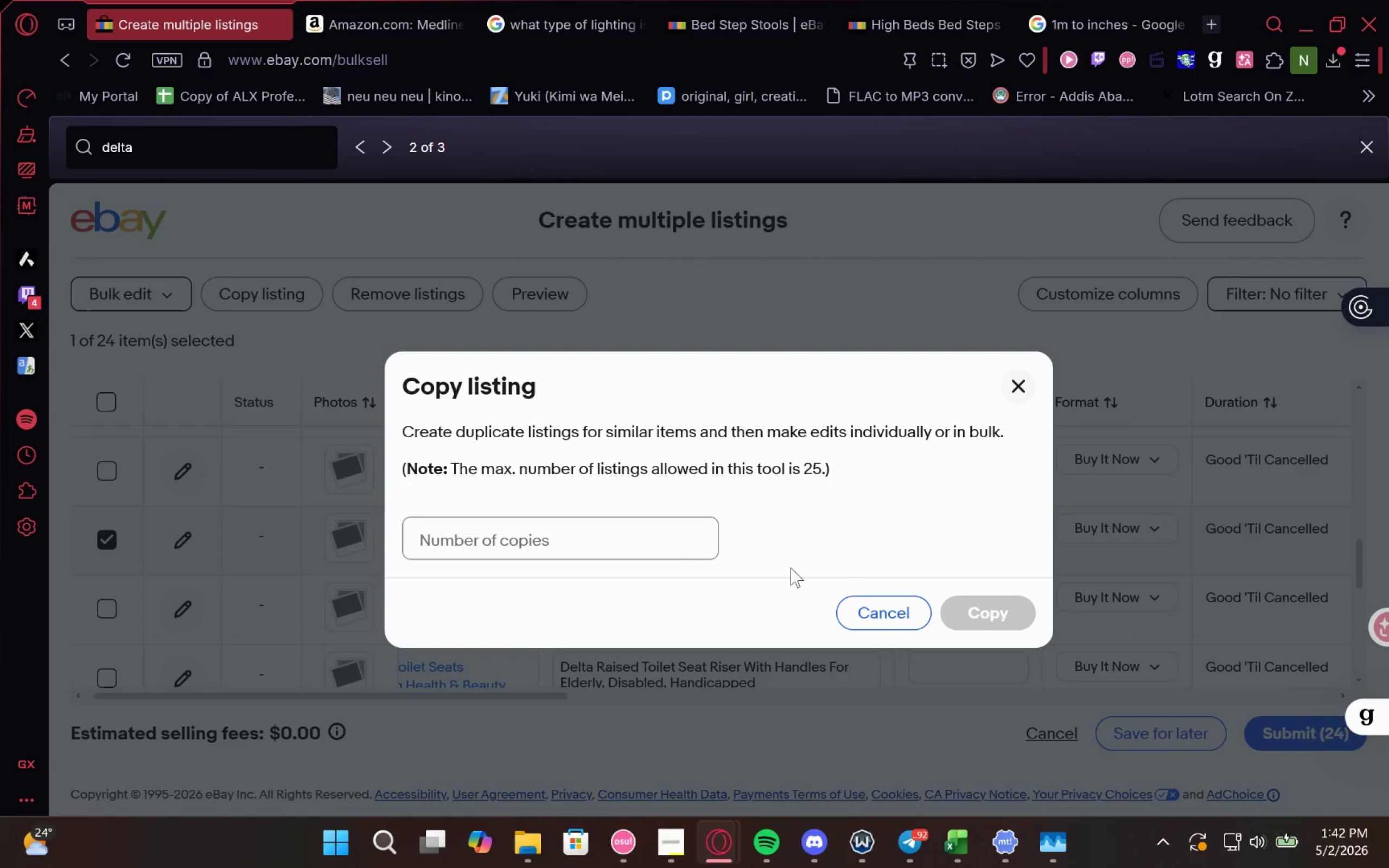 
left_click([670, 544])
 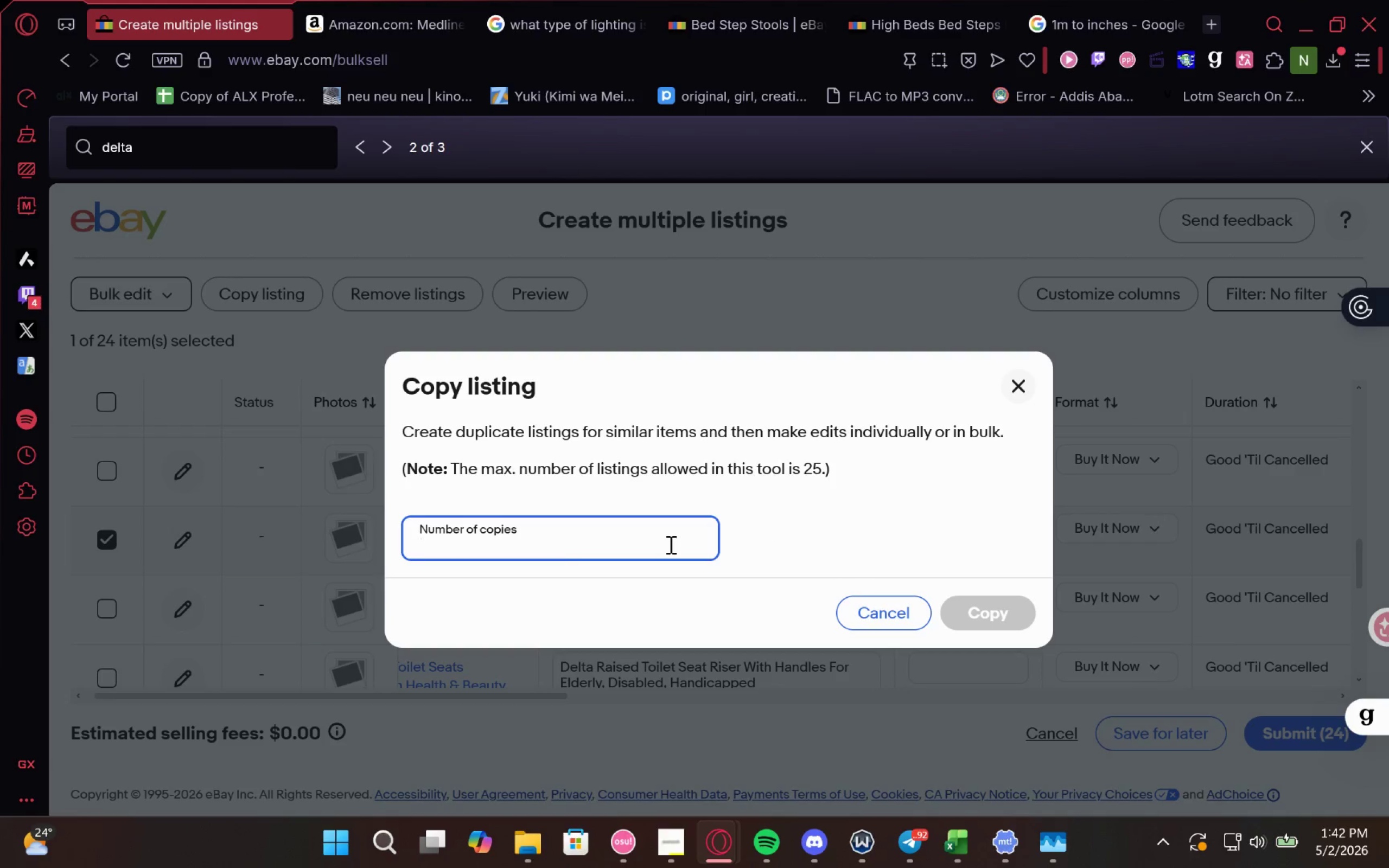 
key(1)
 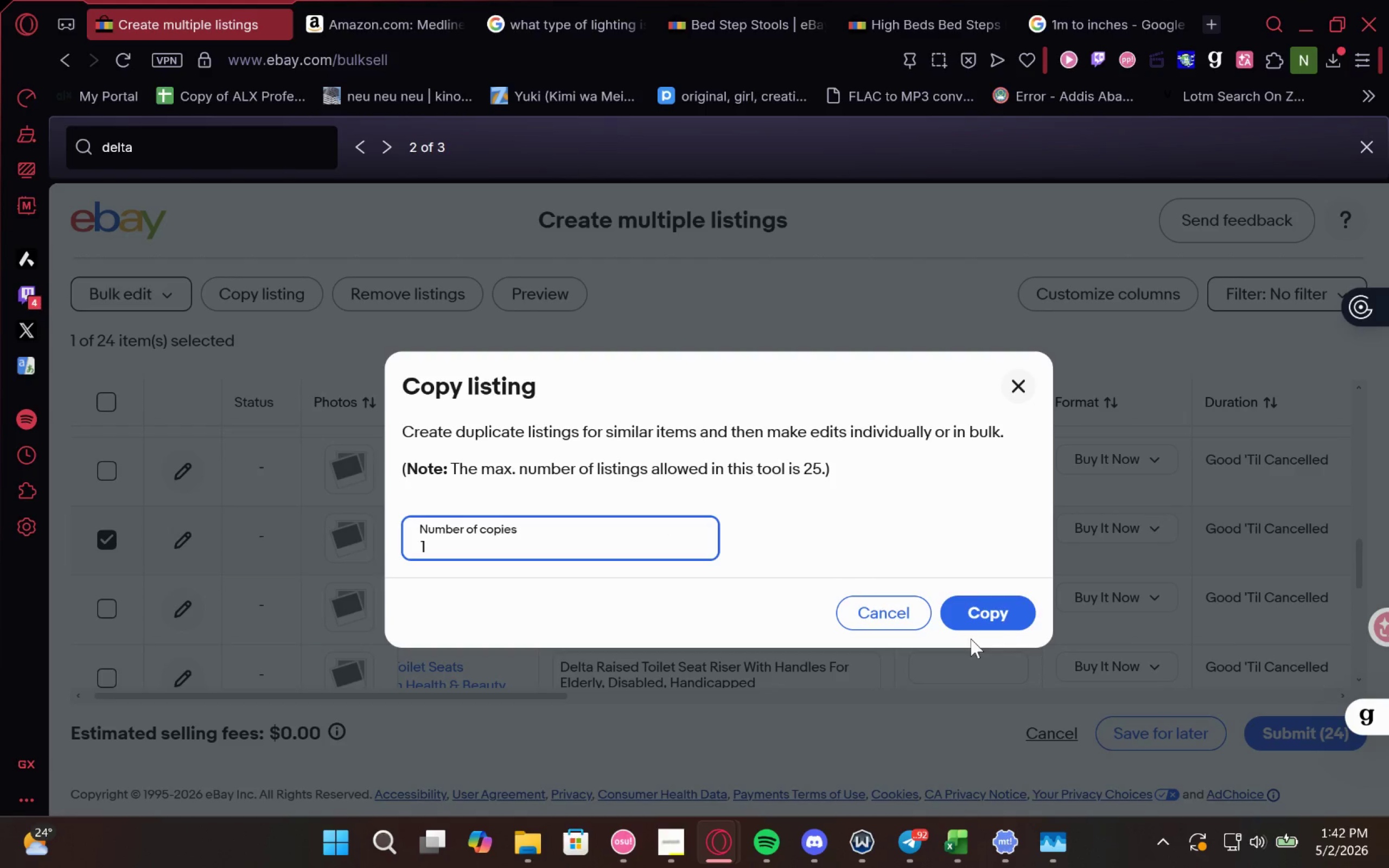 
left_click([1001, 619])
 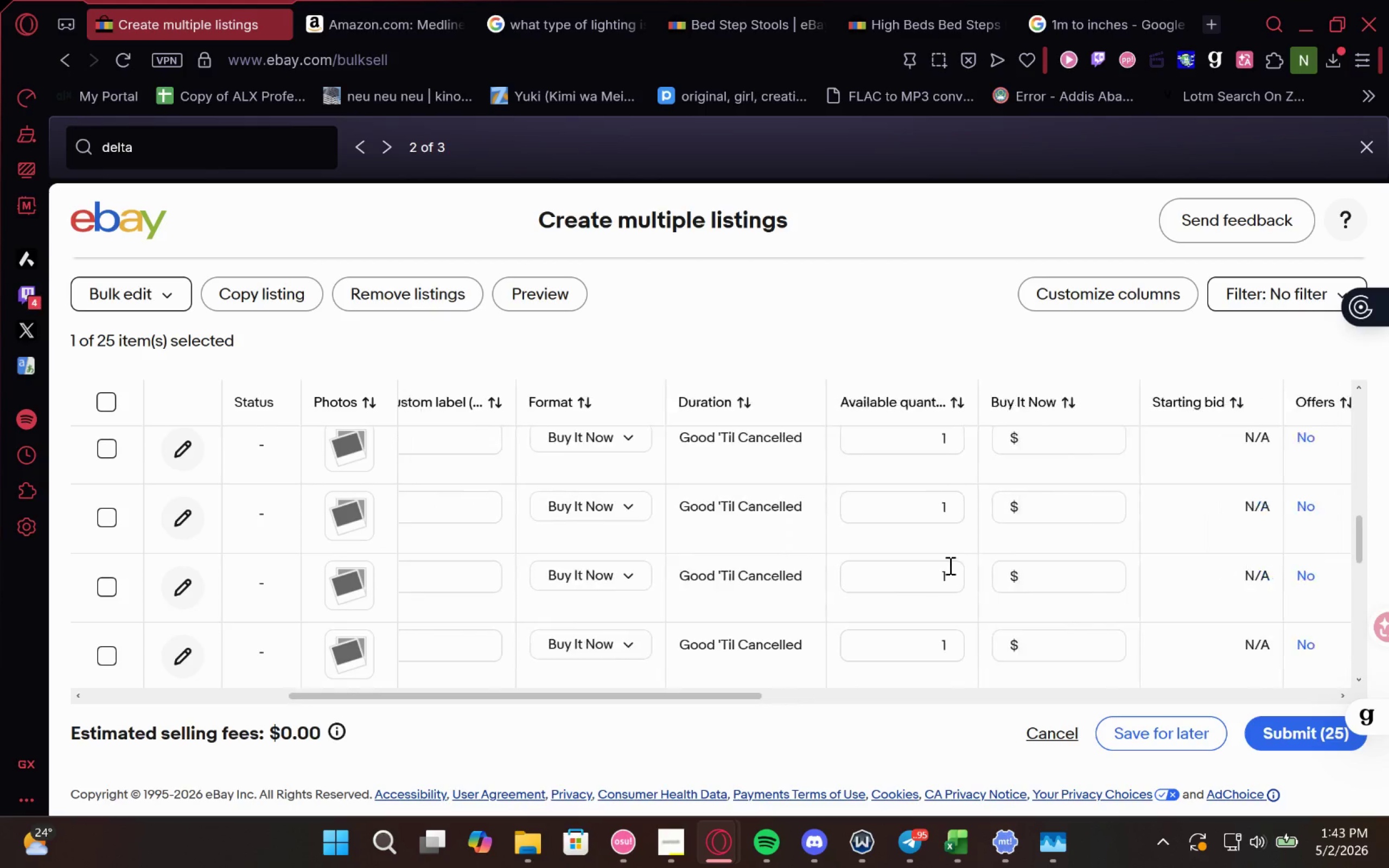 
wait(55.28)
 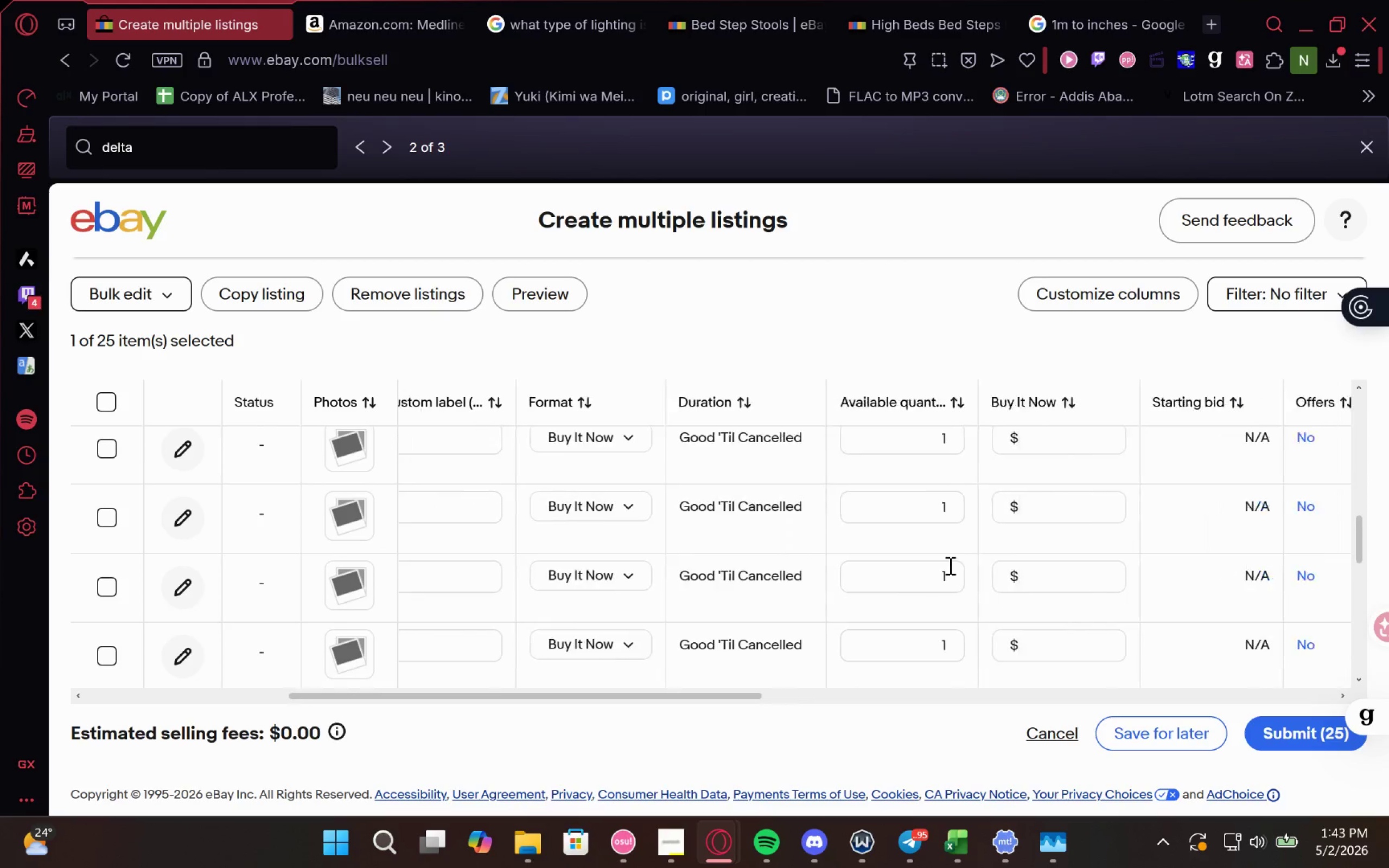 
left_click([105, 603])
 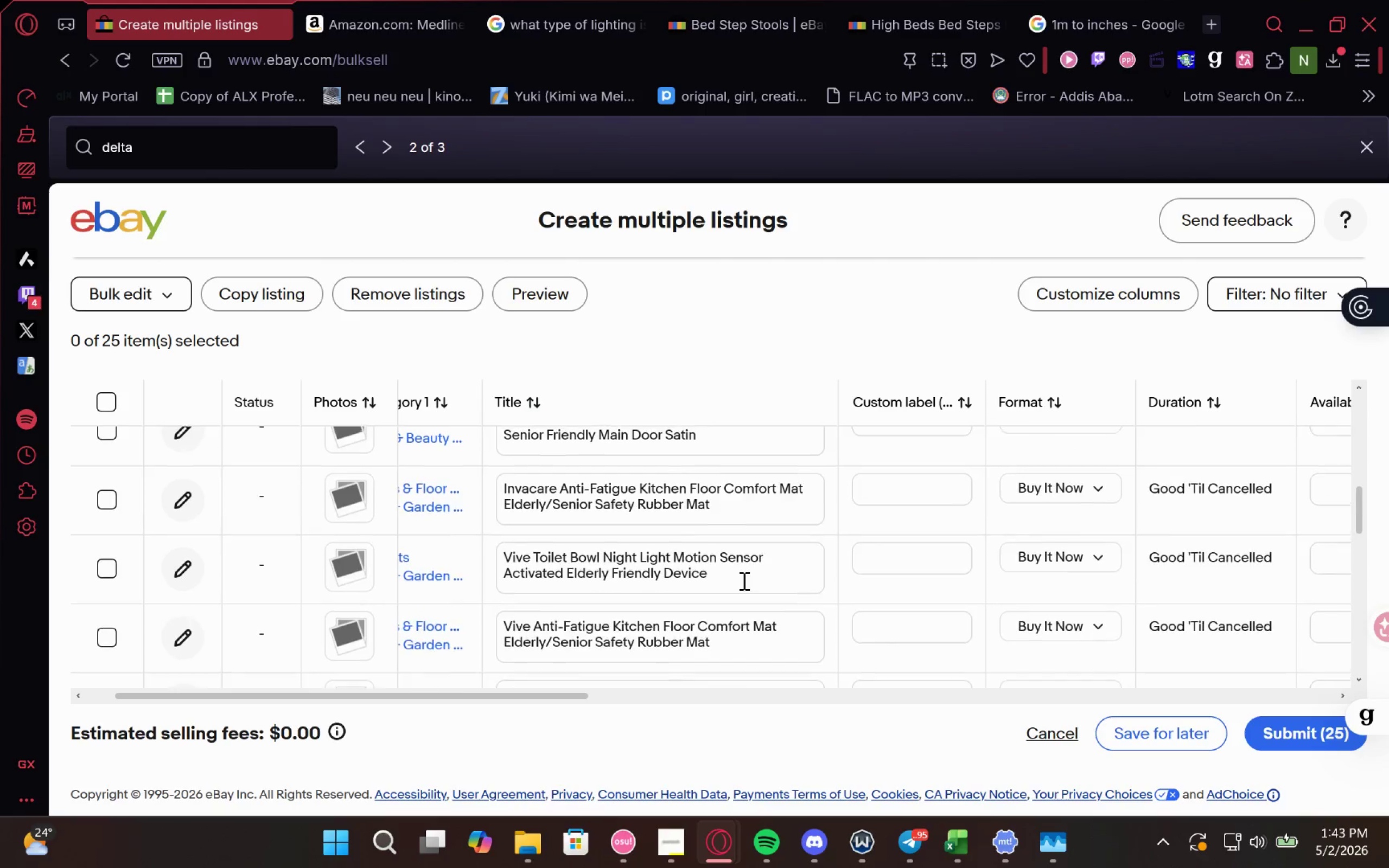 
left_click([552, 546])
 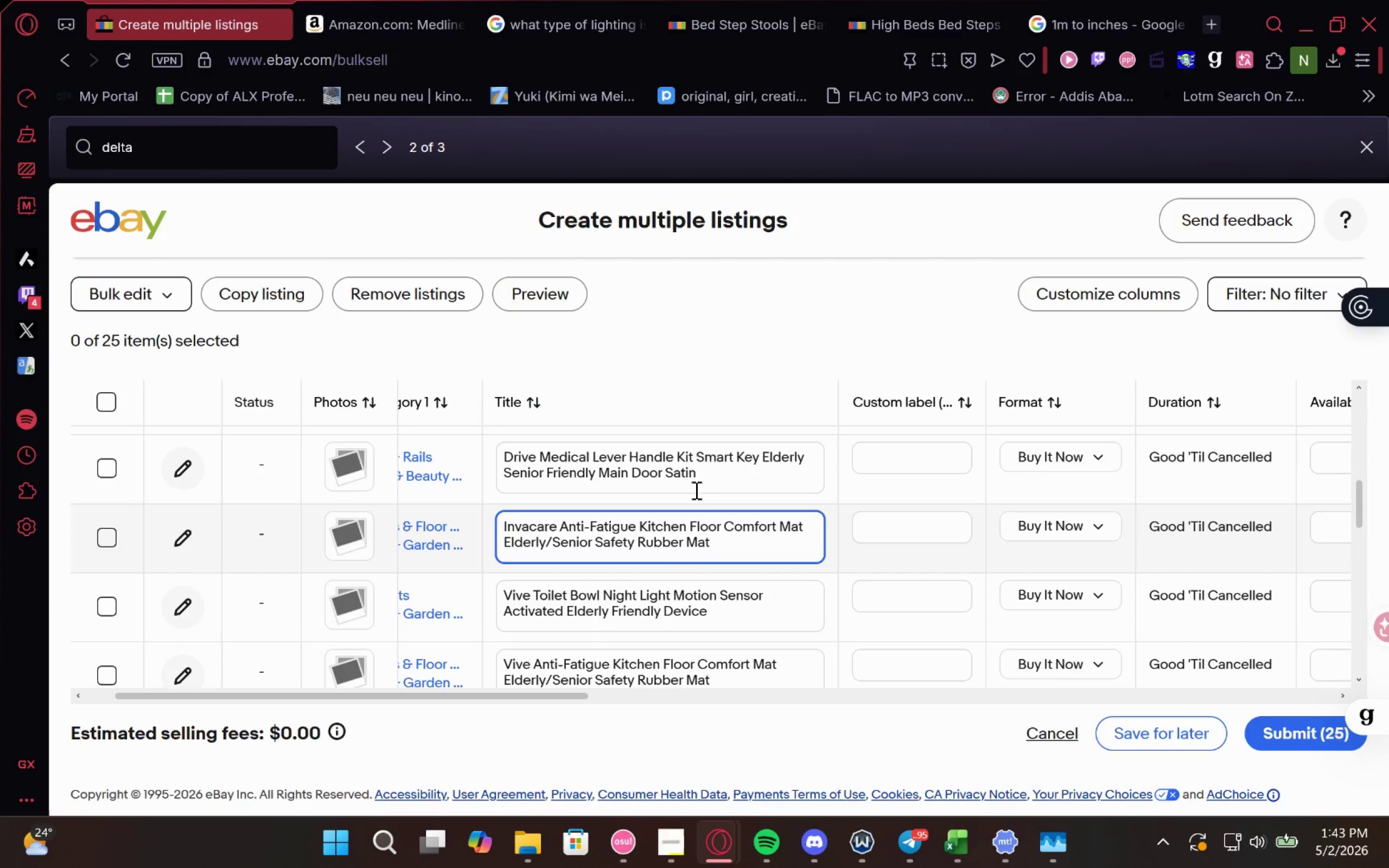 
left_click([713, 480])
 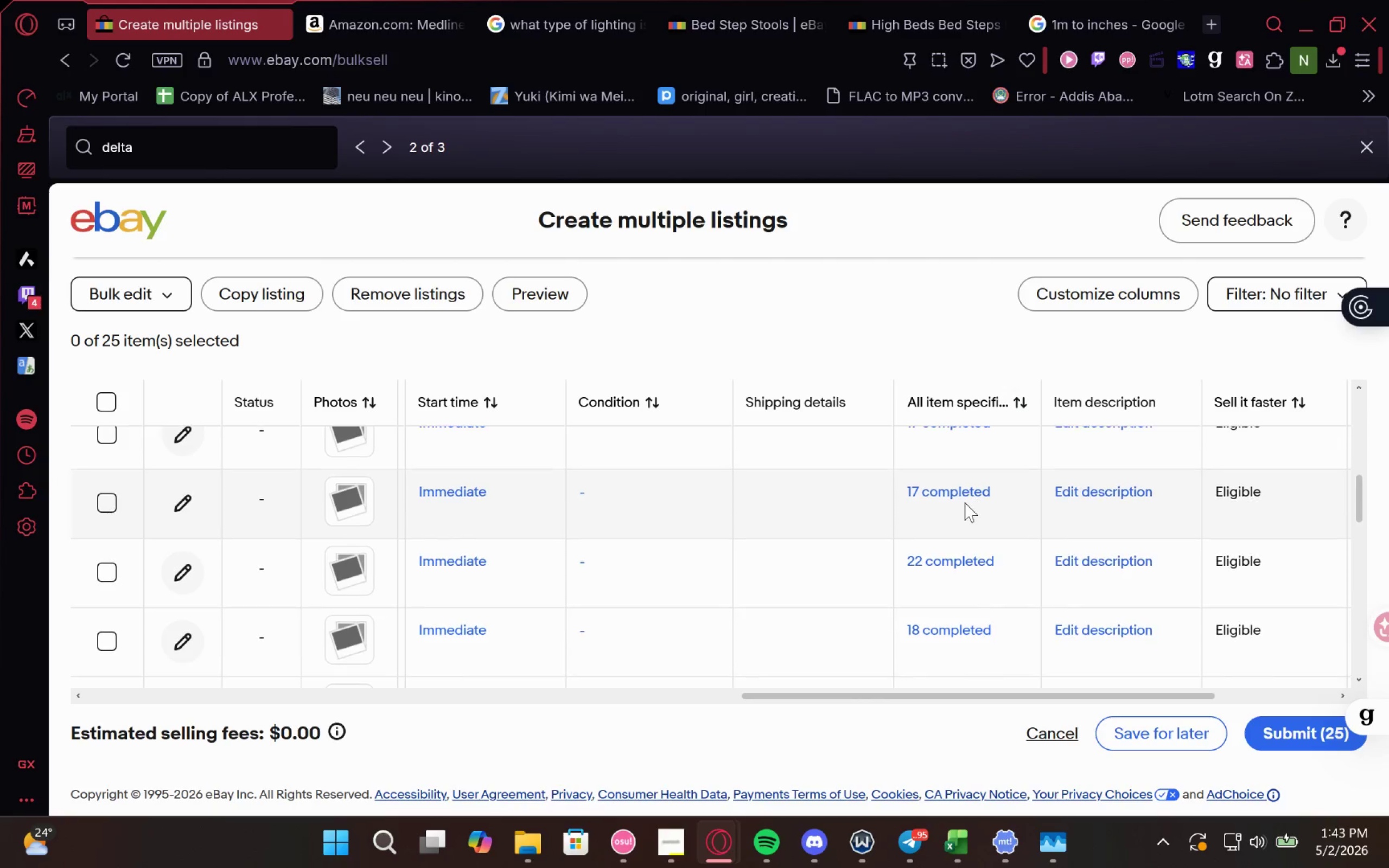 
left_click([965, 503])
 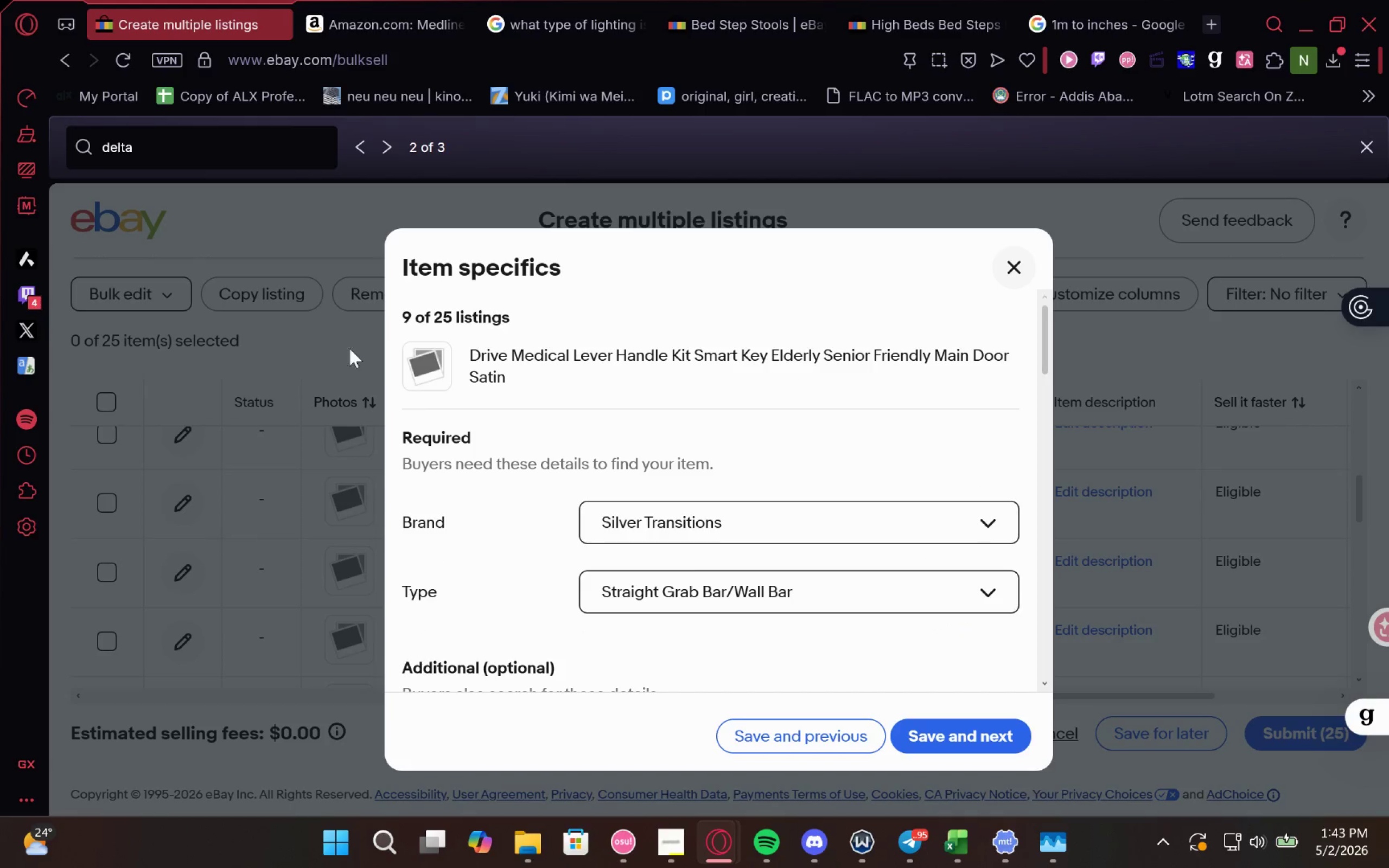 
left_click([708, 518])
 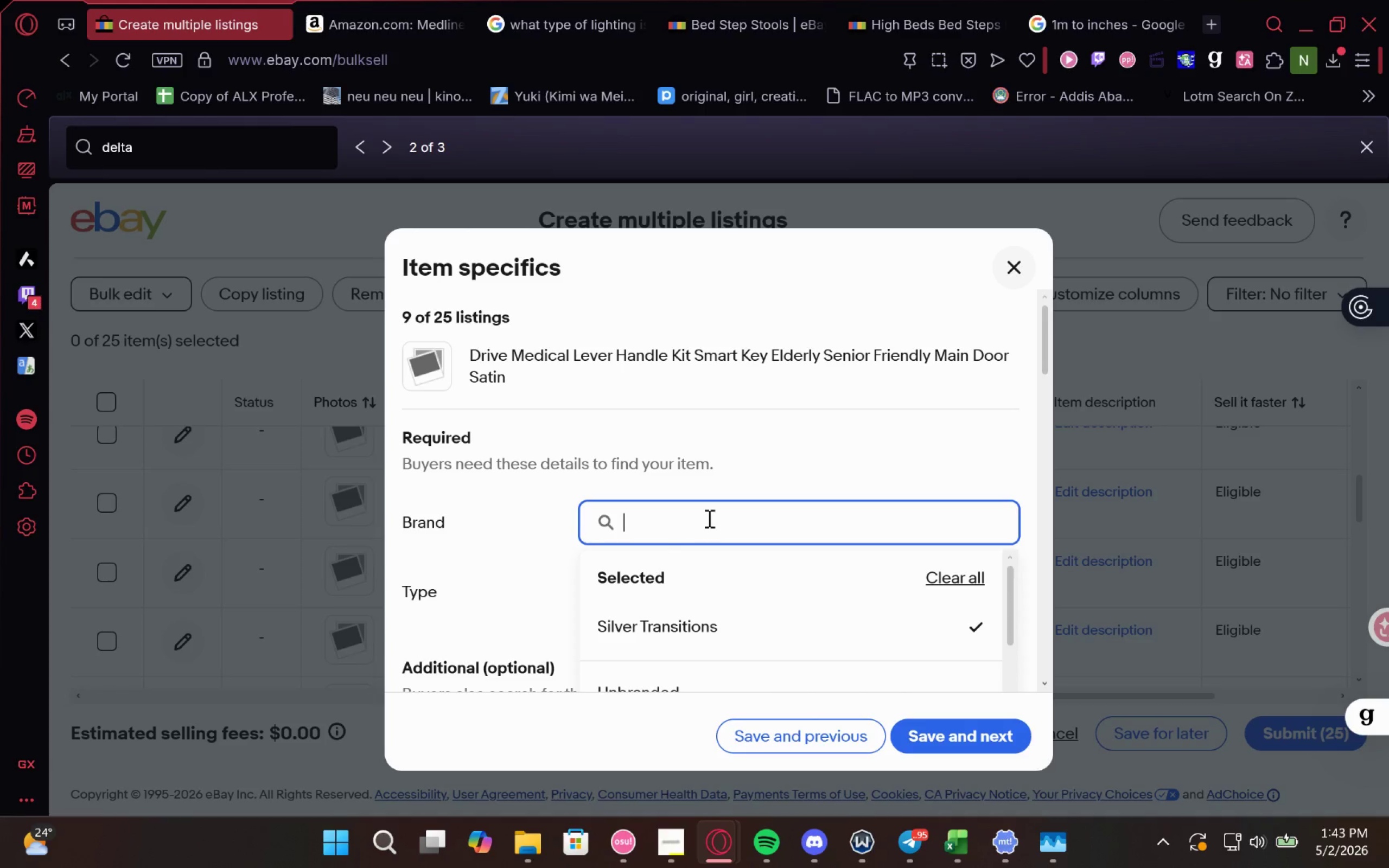 
type(Drive Medd)
key(Backspace)
type(ical)
 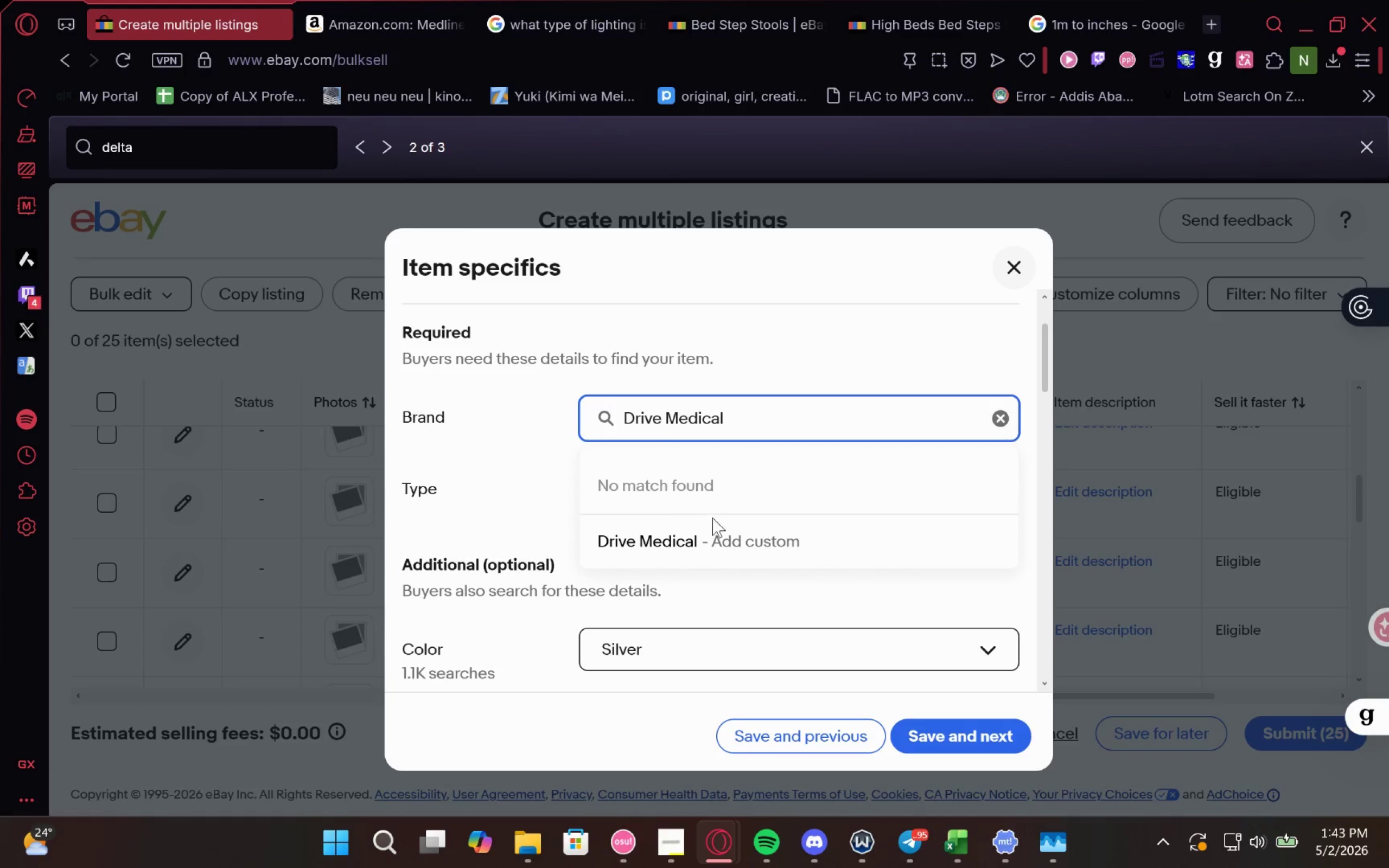 
left_click([714, 518])
 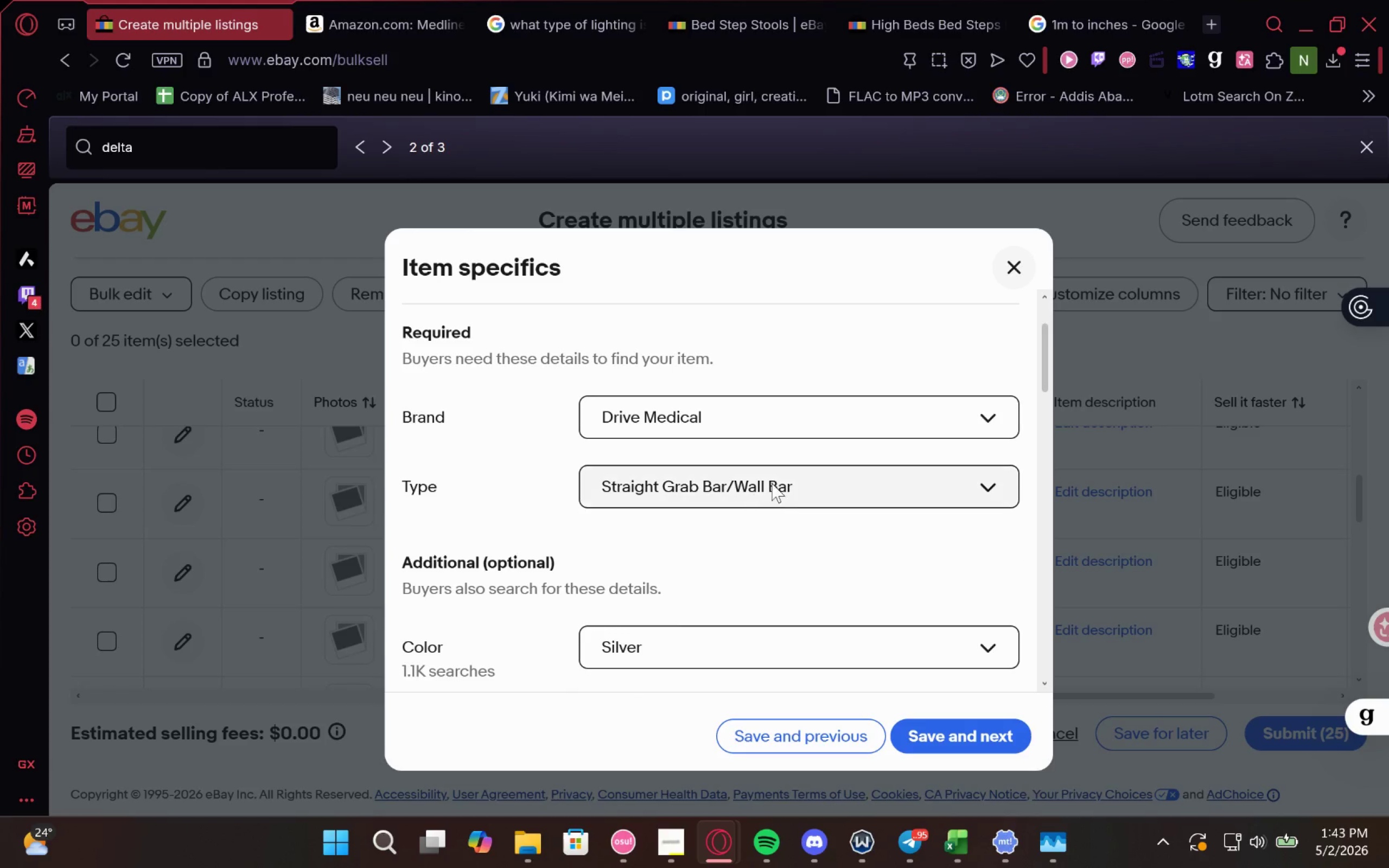 
left_click([773, 482])
 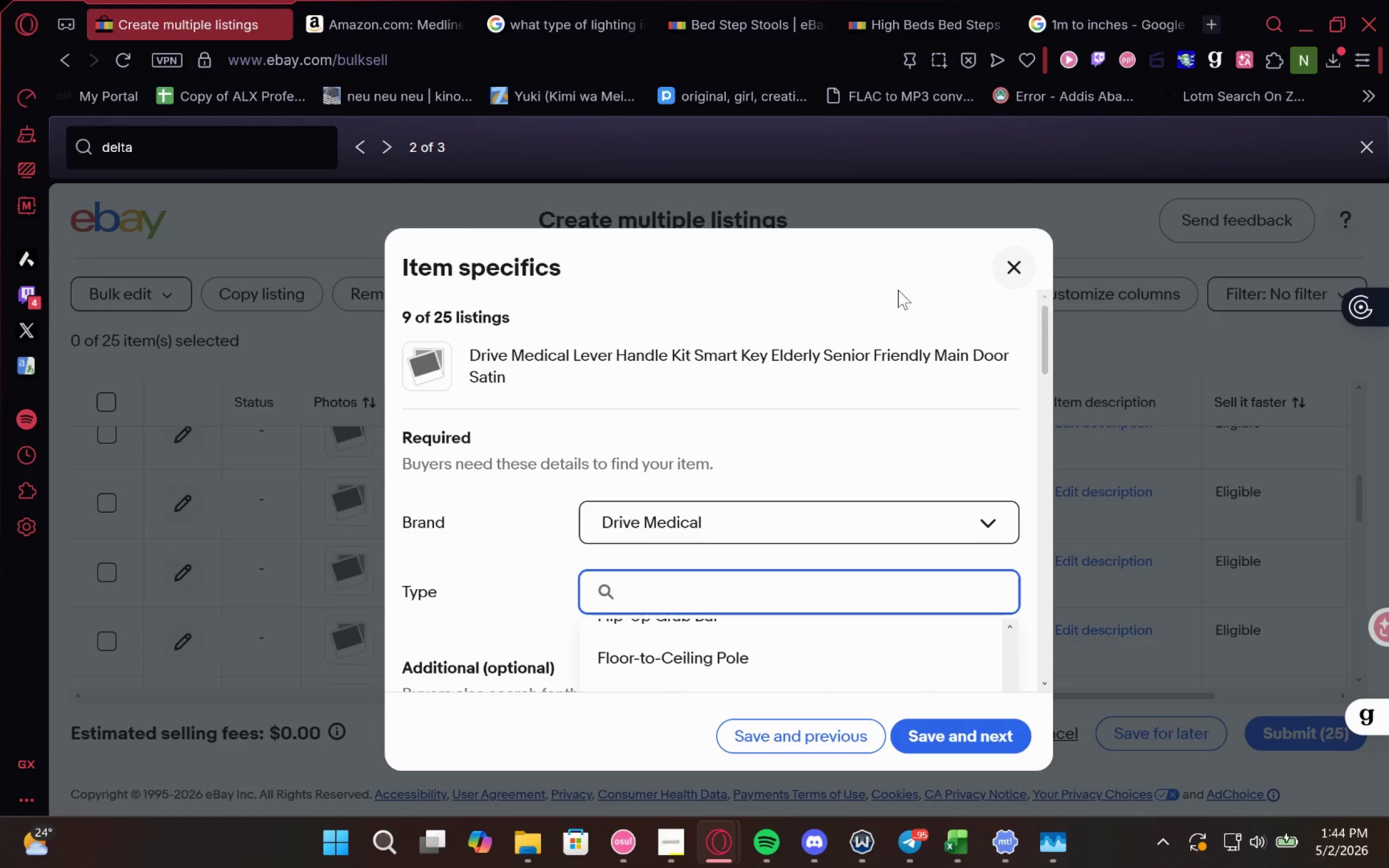 
wait(40.92)
 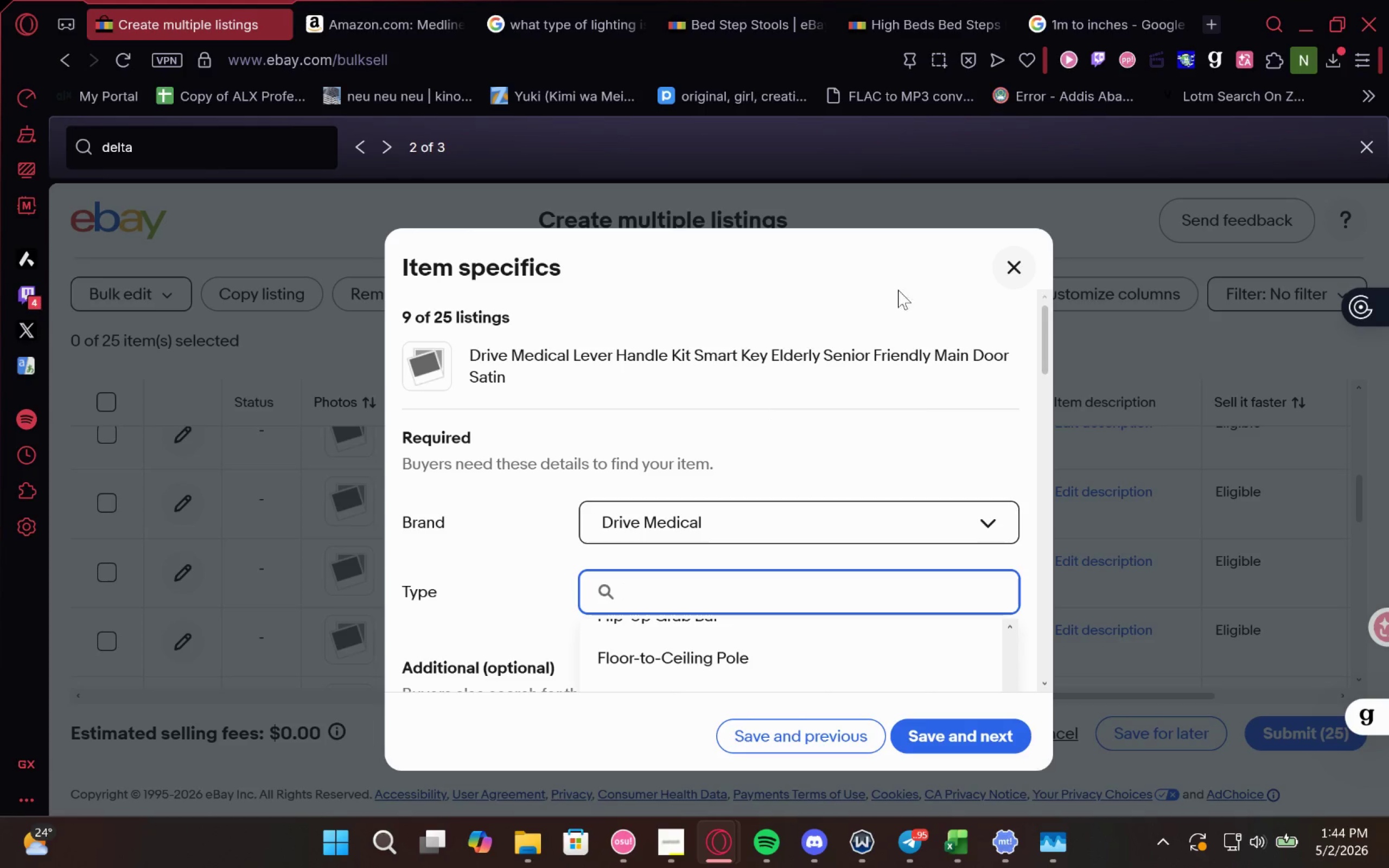 
mouse_move([788, 493])
 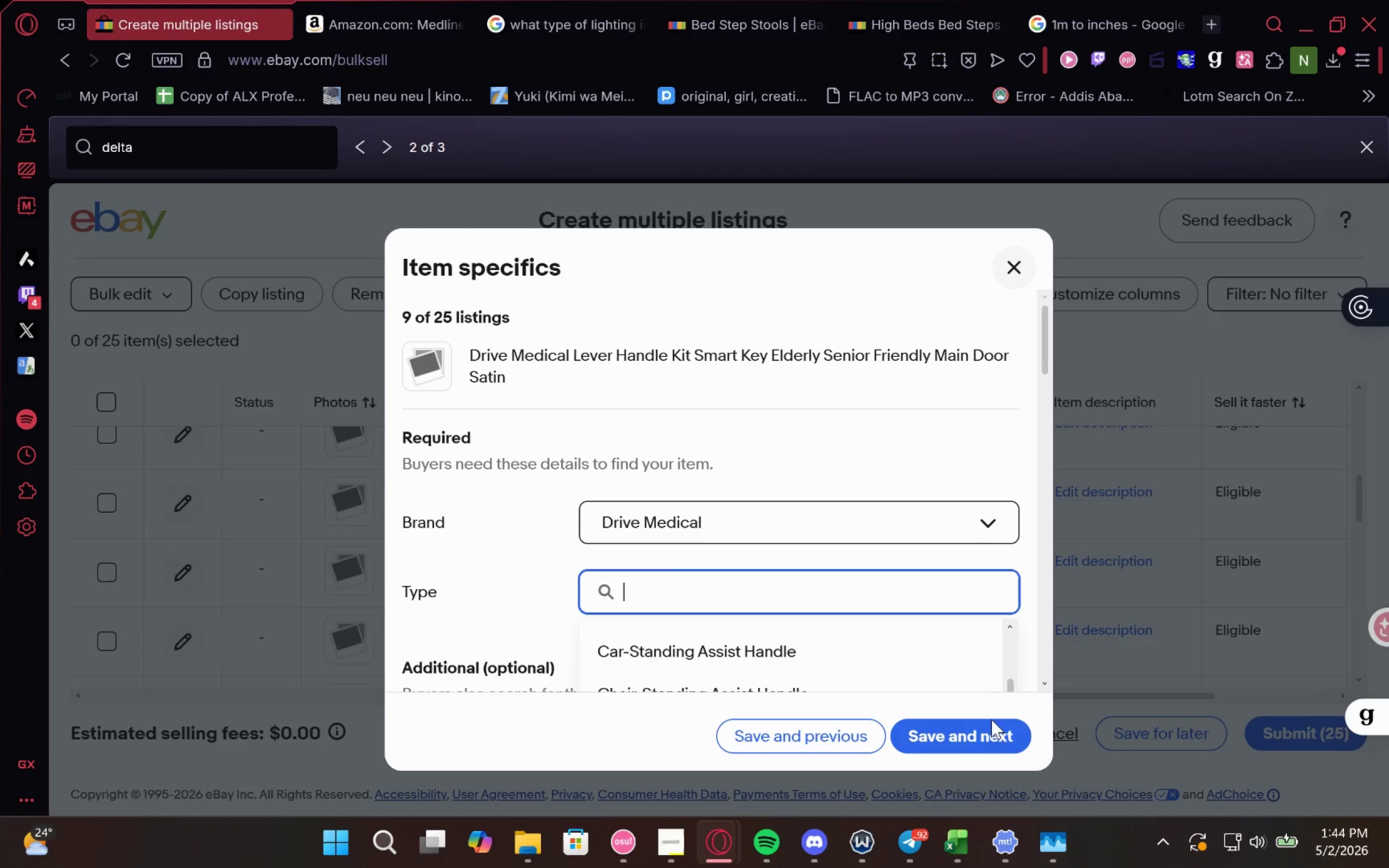 
left_click([971, 724])
 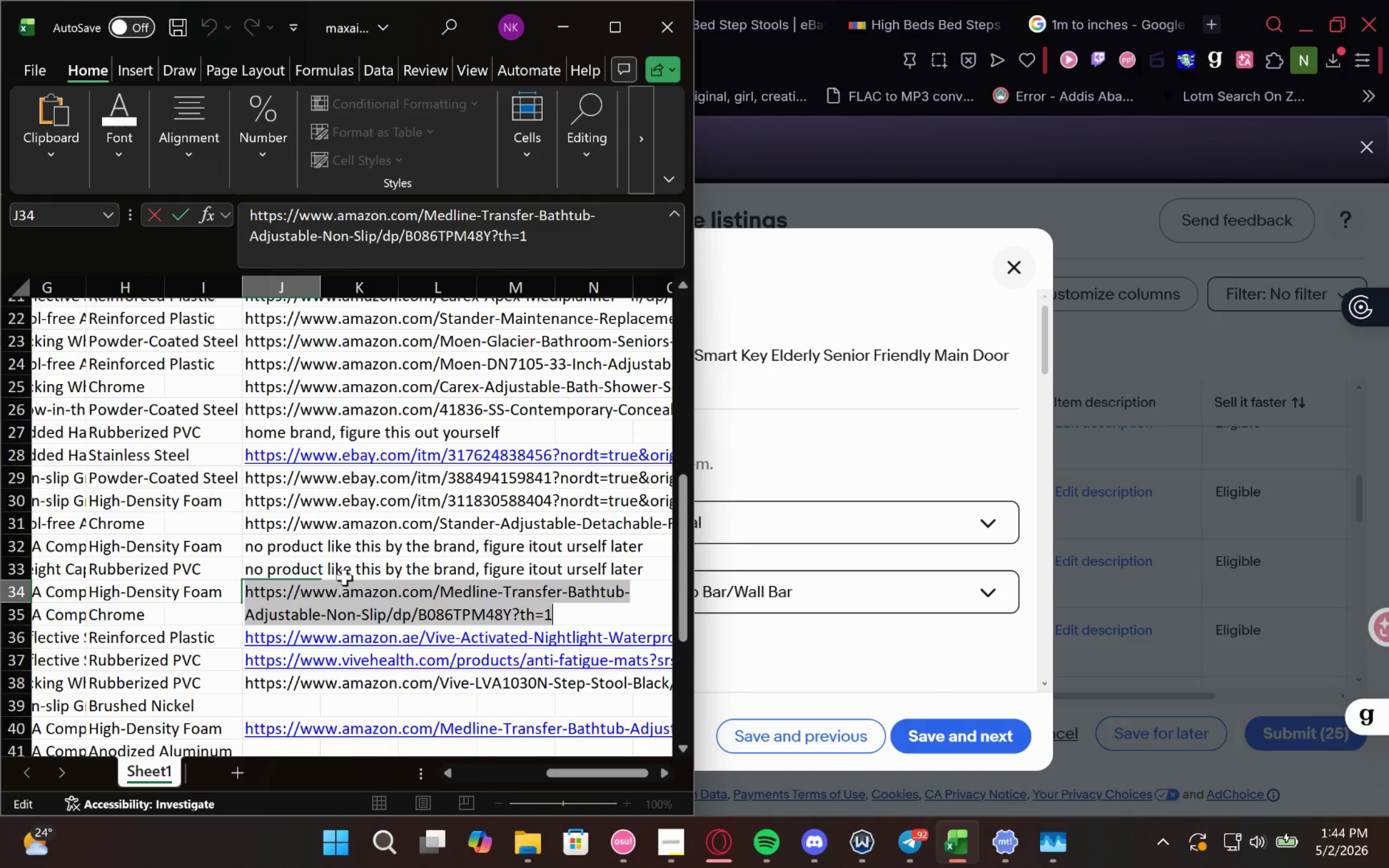 
left_click([353, 572])
 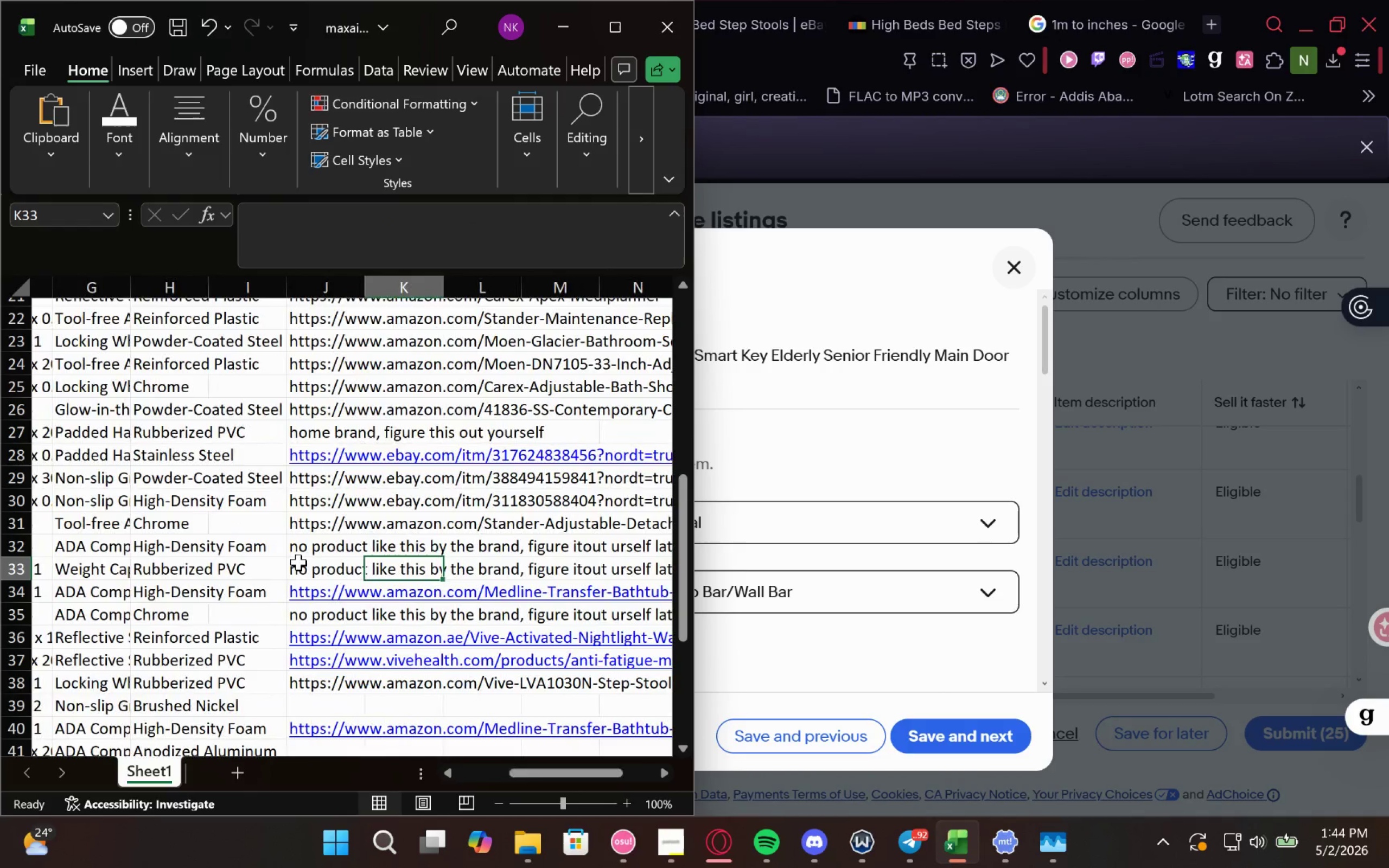 
left_click([316, 575])
 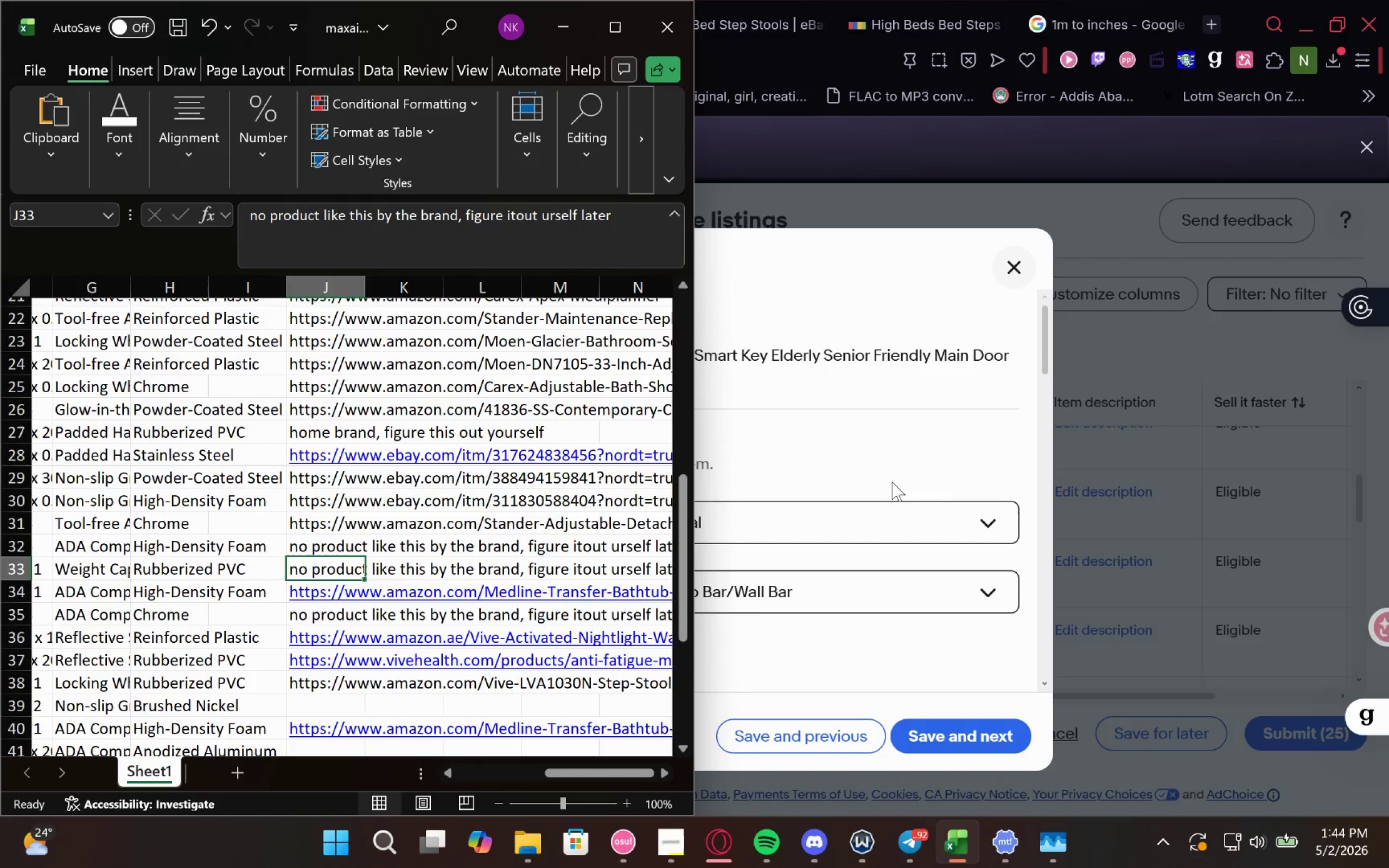 
left_click([872, 437])
 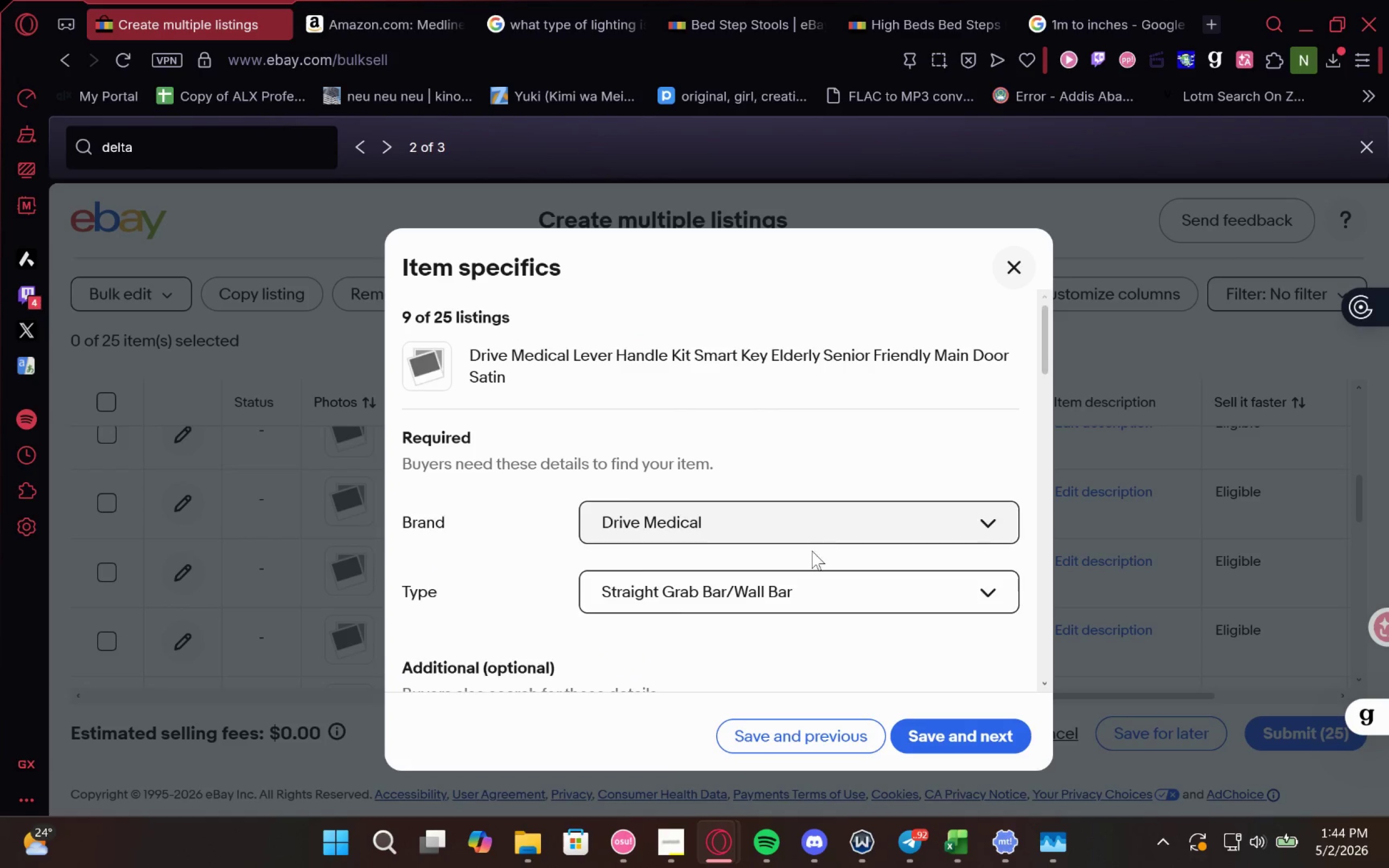 
left_click([806, 574])
 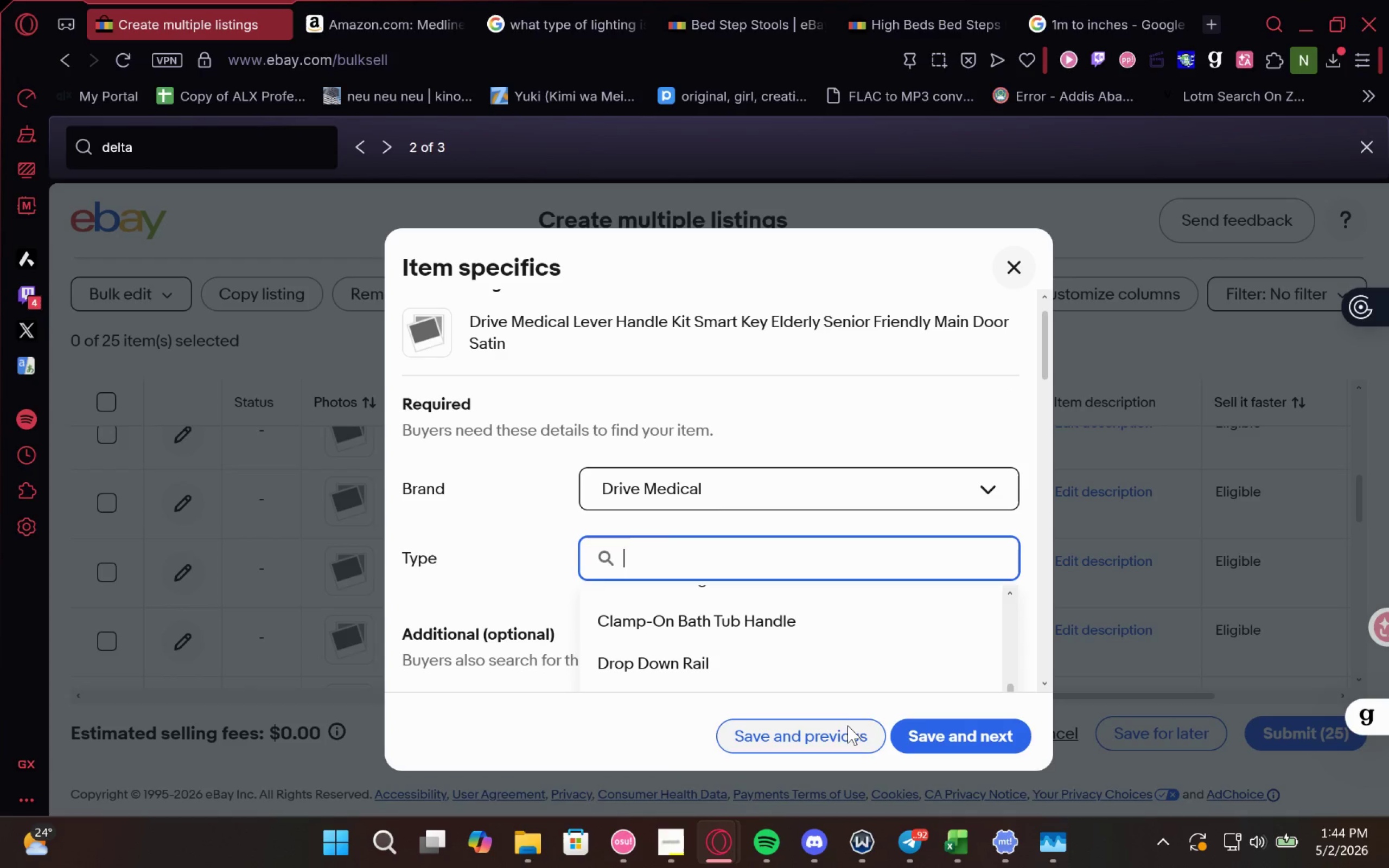 
left_click_drag(start_coordinate=[846, 733], to_coordinate=[846, 737])
 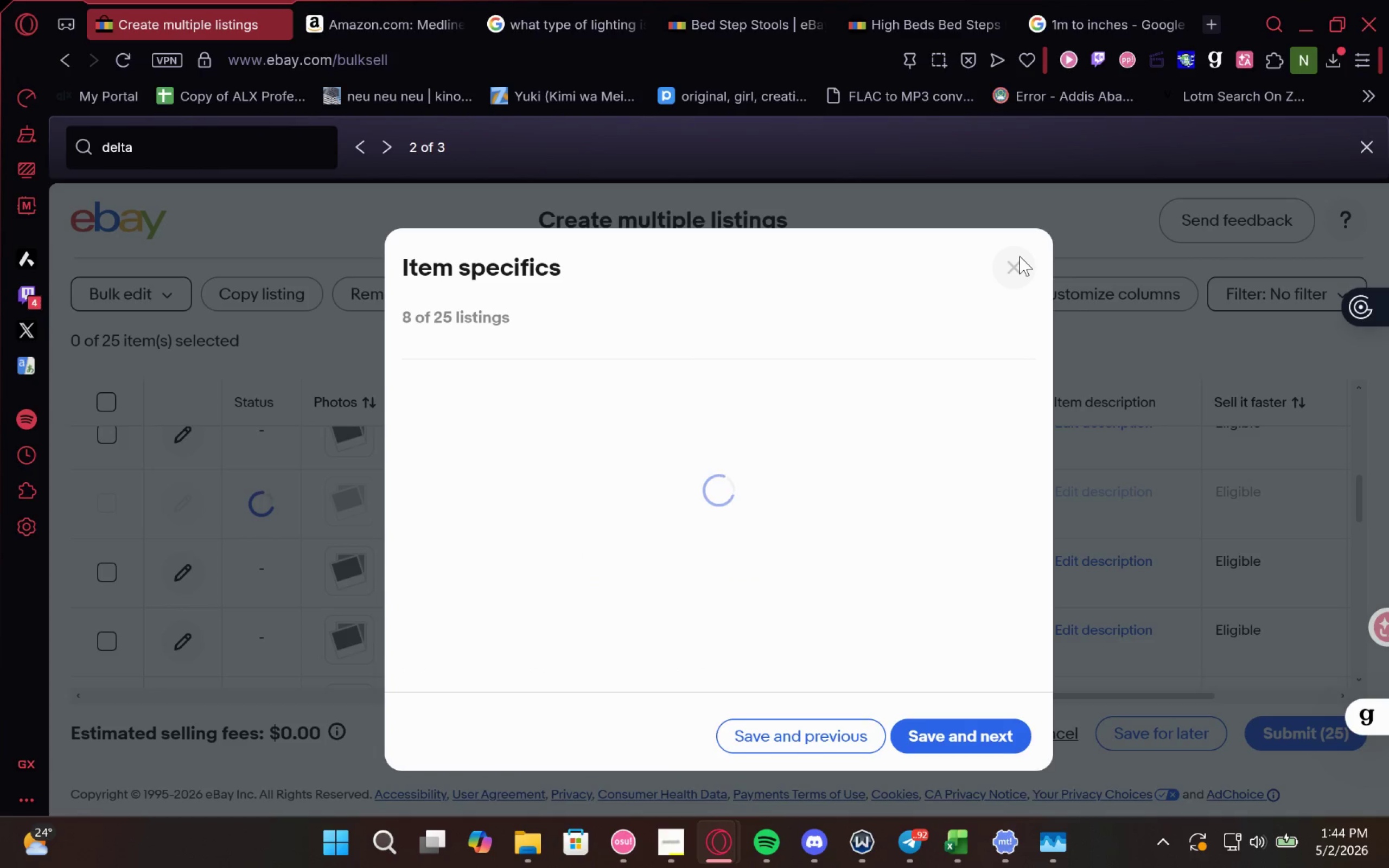 
left_click([1020, 256])
 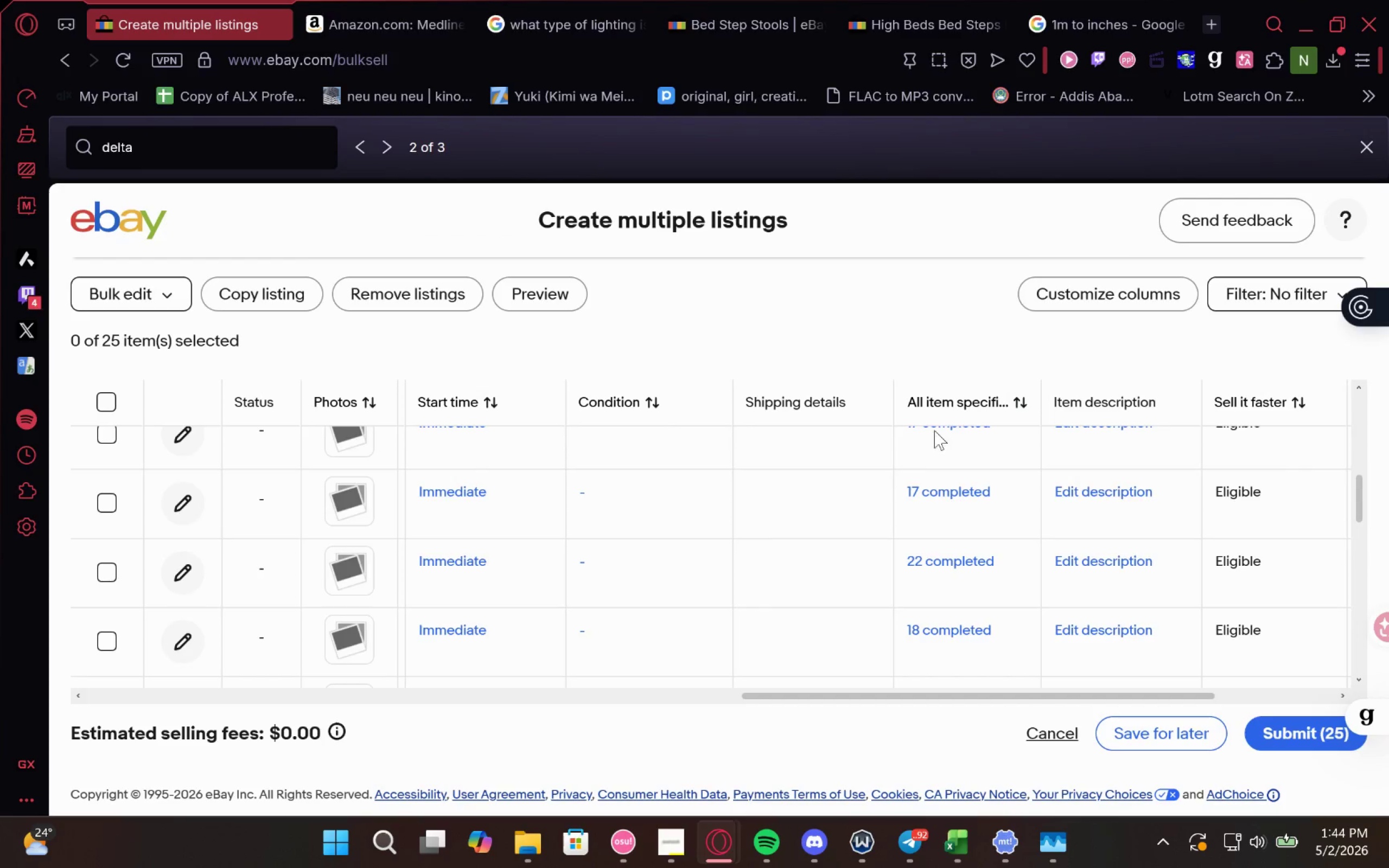 
mouse_move([838, 545])
 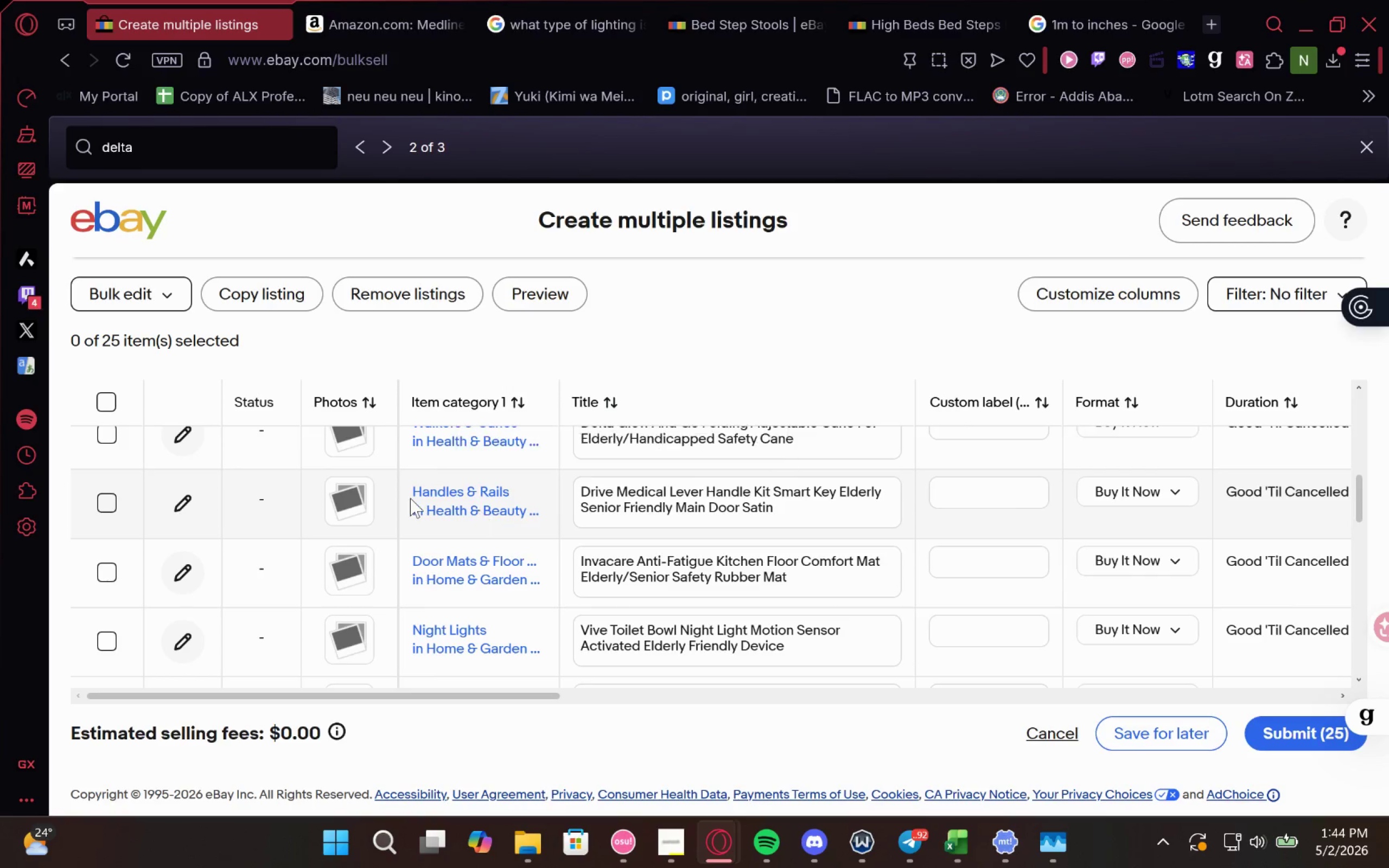 
left_click([410, 498])
 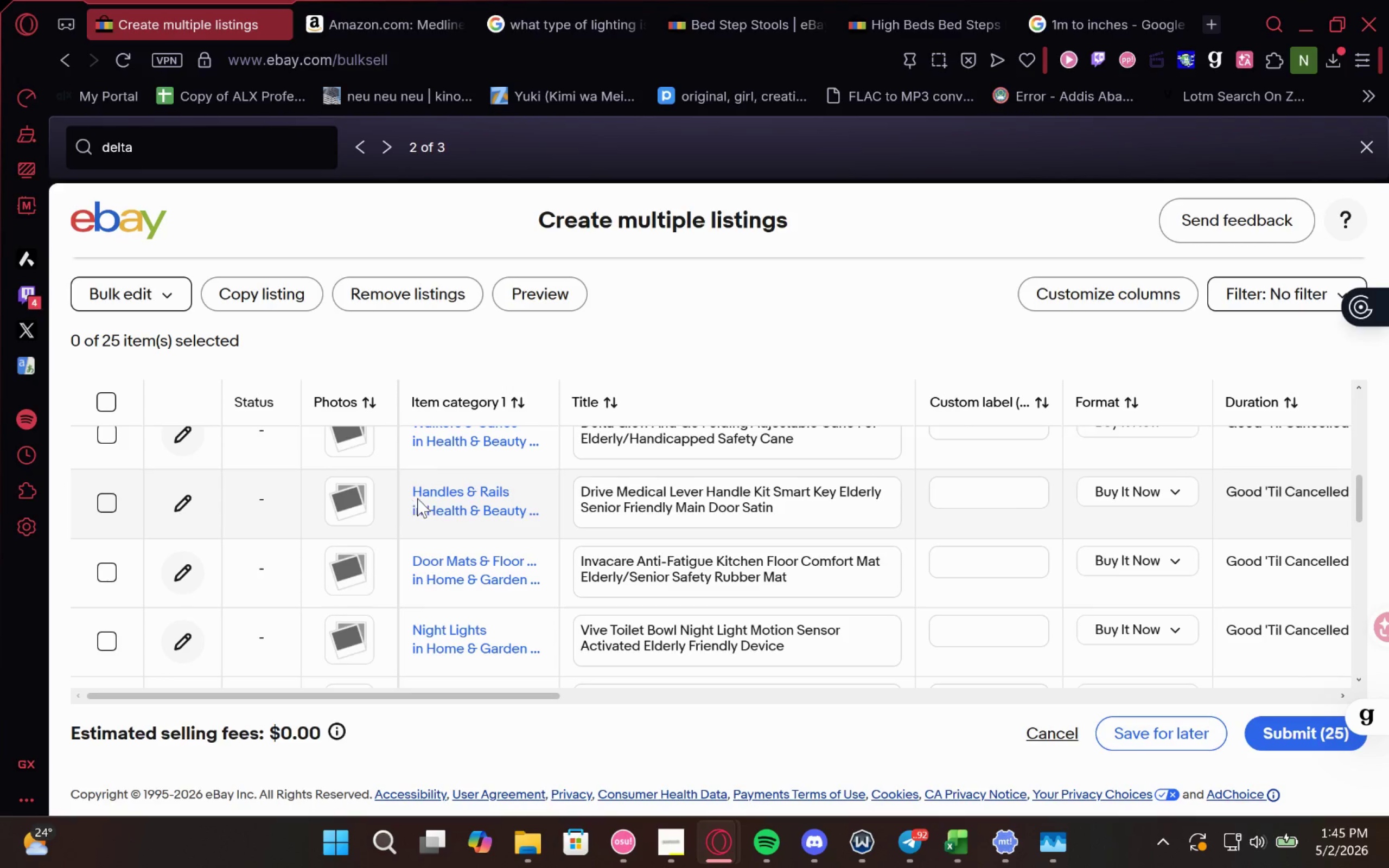 
left_click([468, 502])
 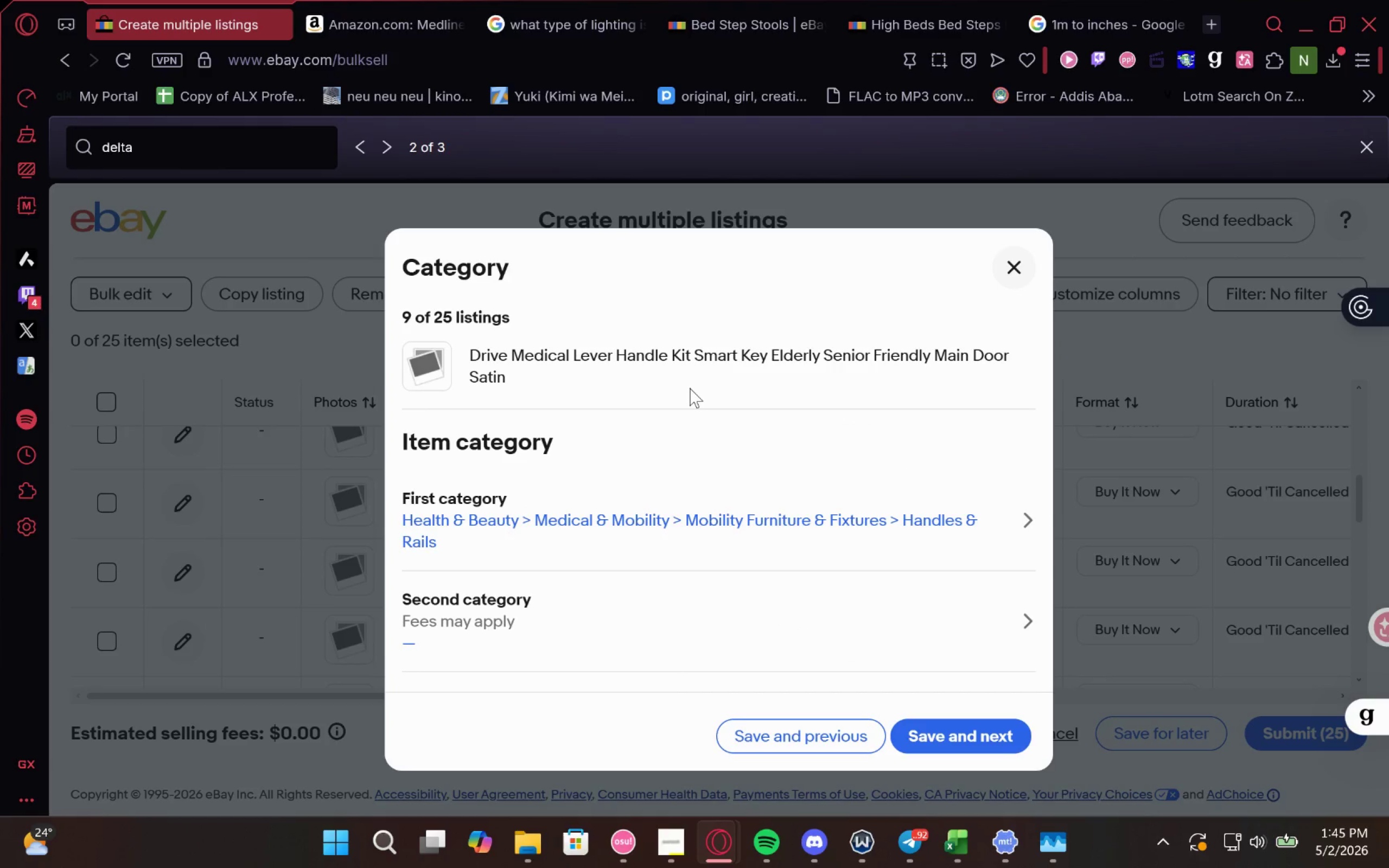 
wait(7.81)
 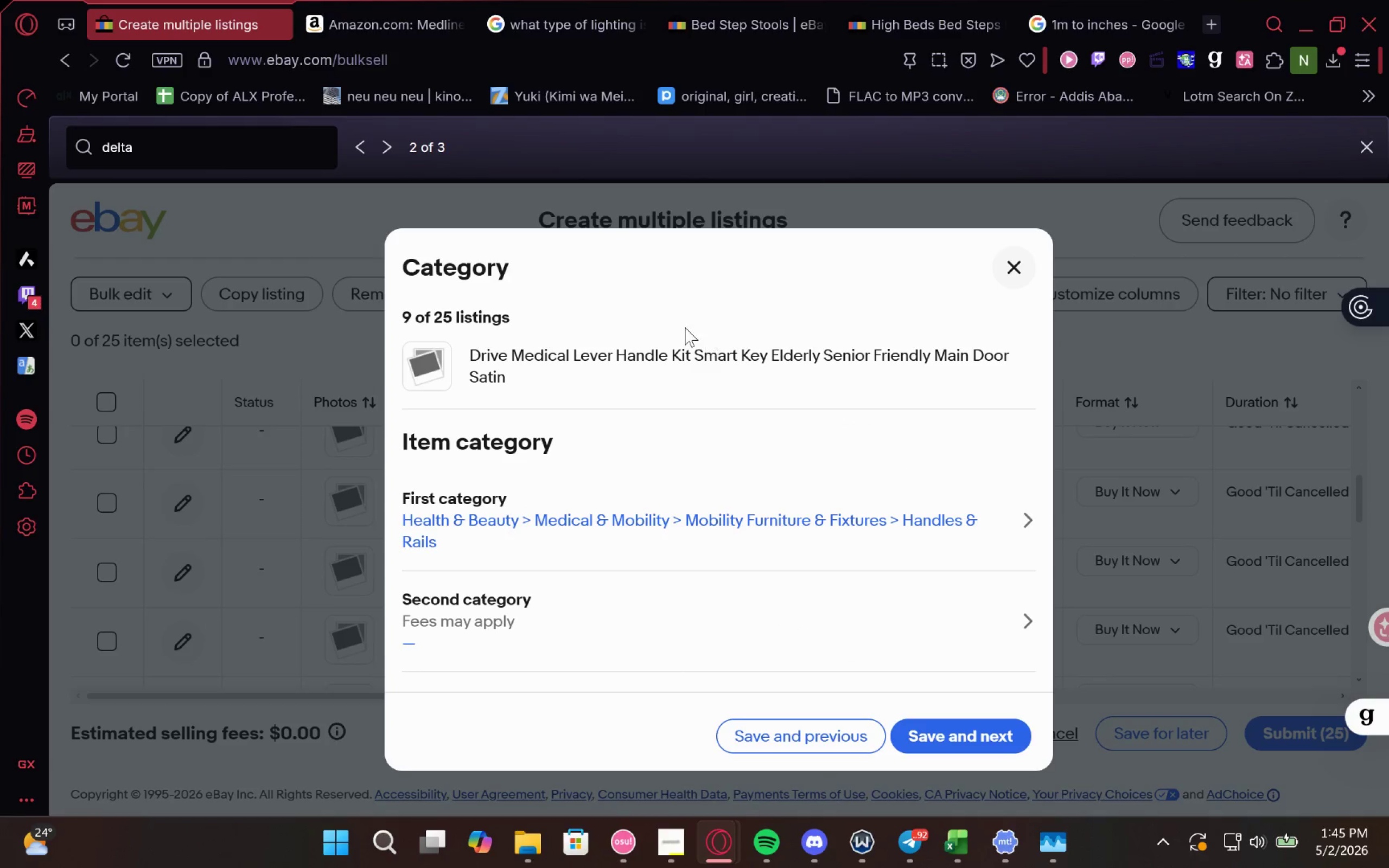 
left_click([657, 529])
 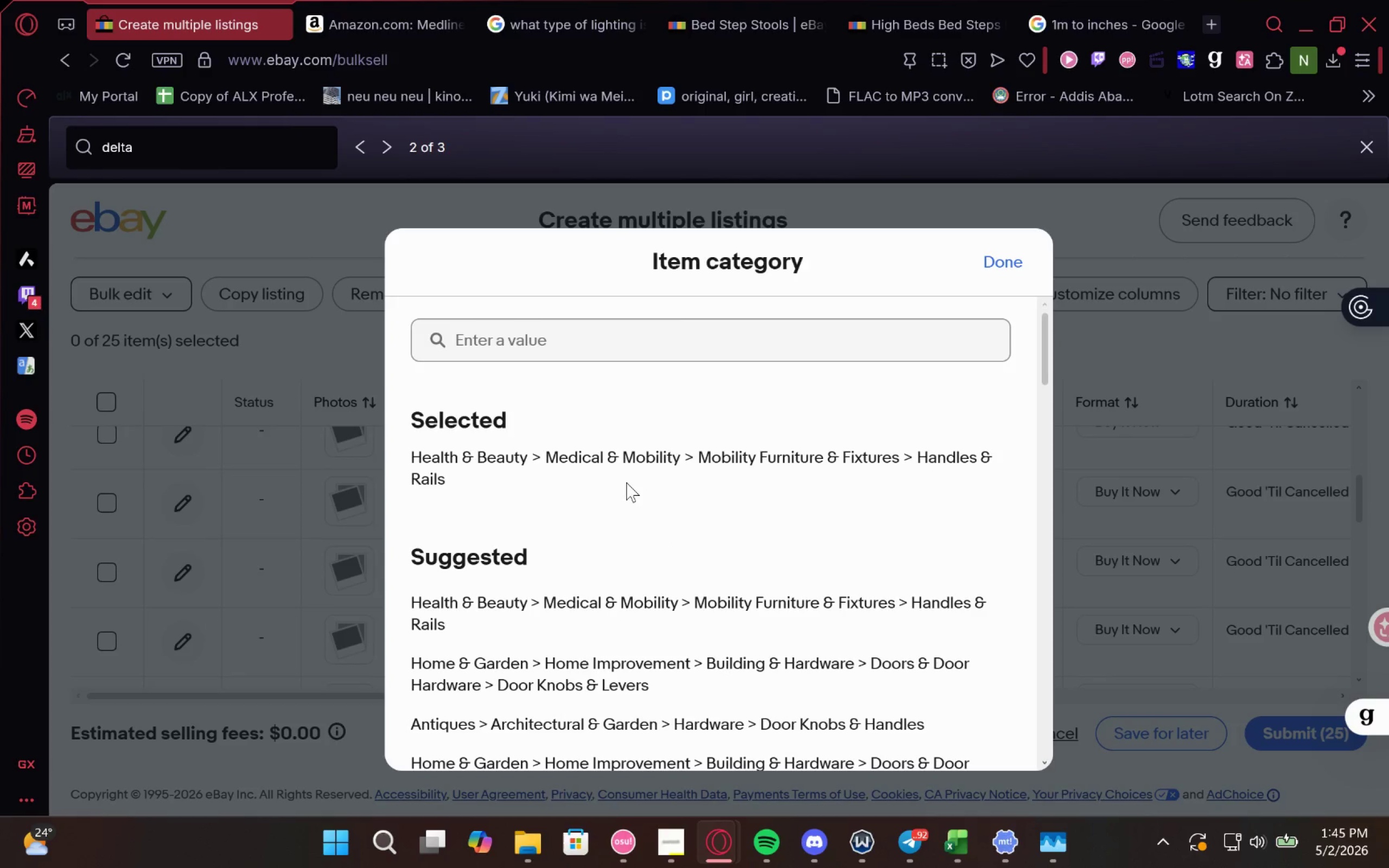 
left_click_drag(start_coordinate=[982, 267], to_coordinate=[983, 270])
 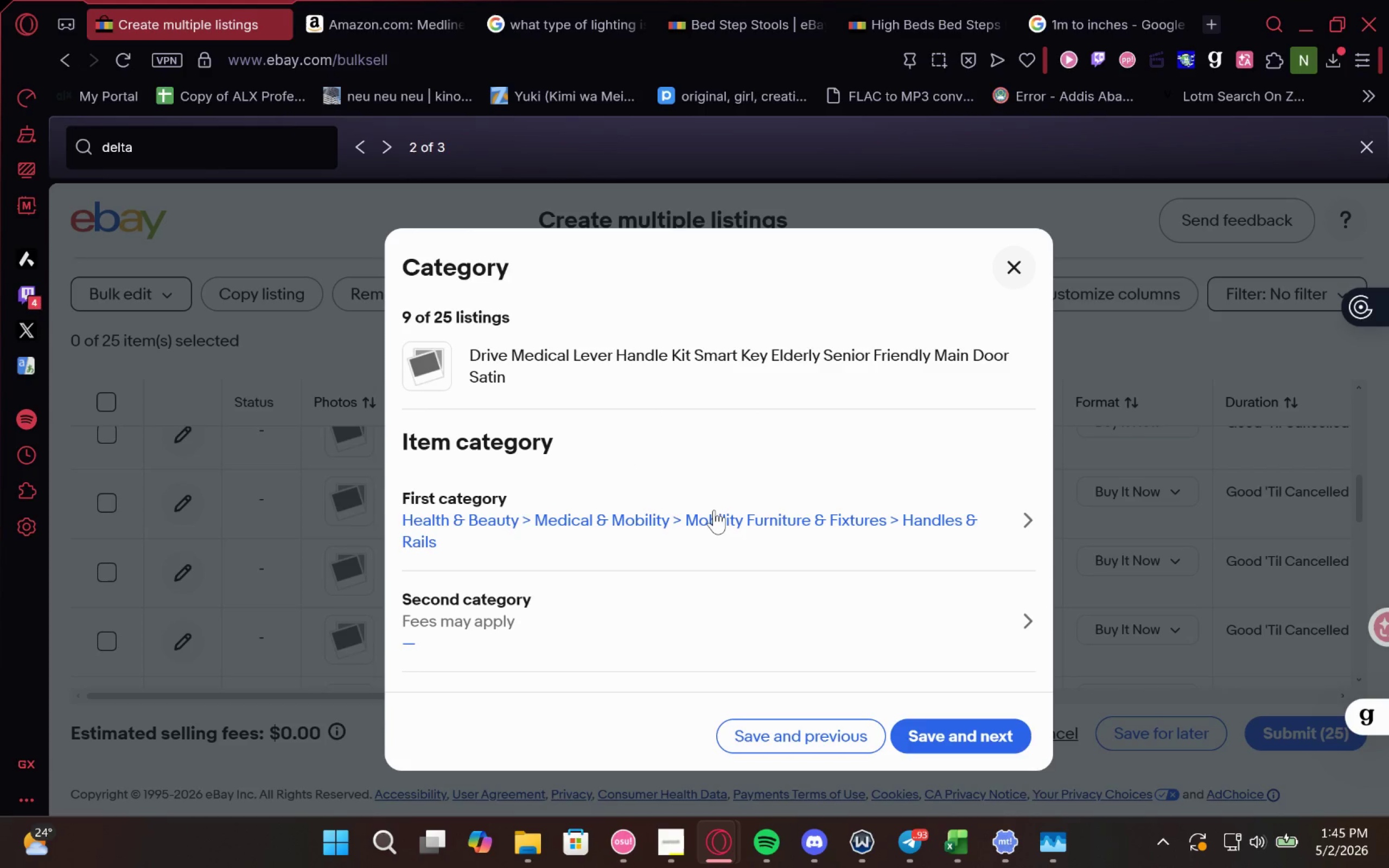 
left_click([690, 506])
 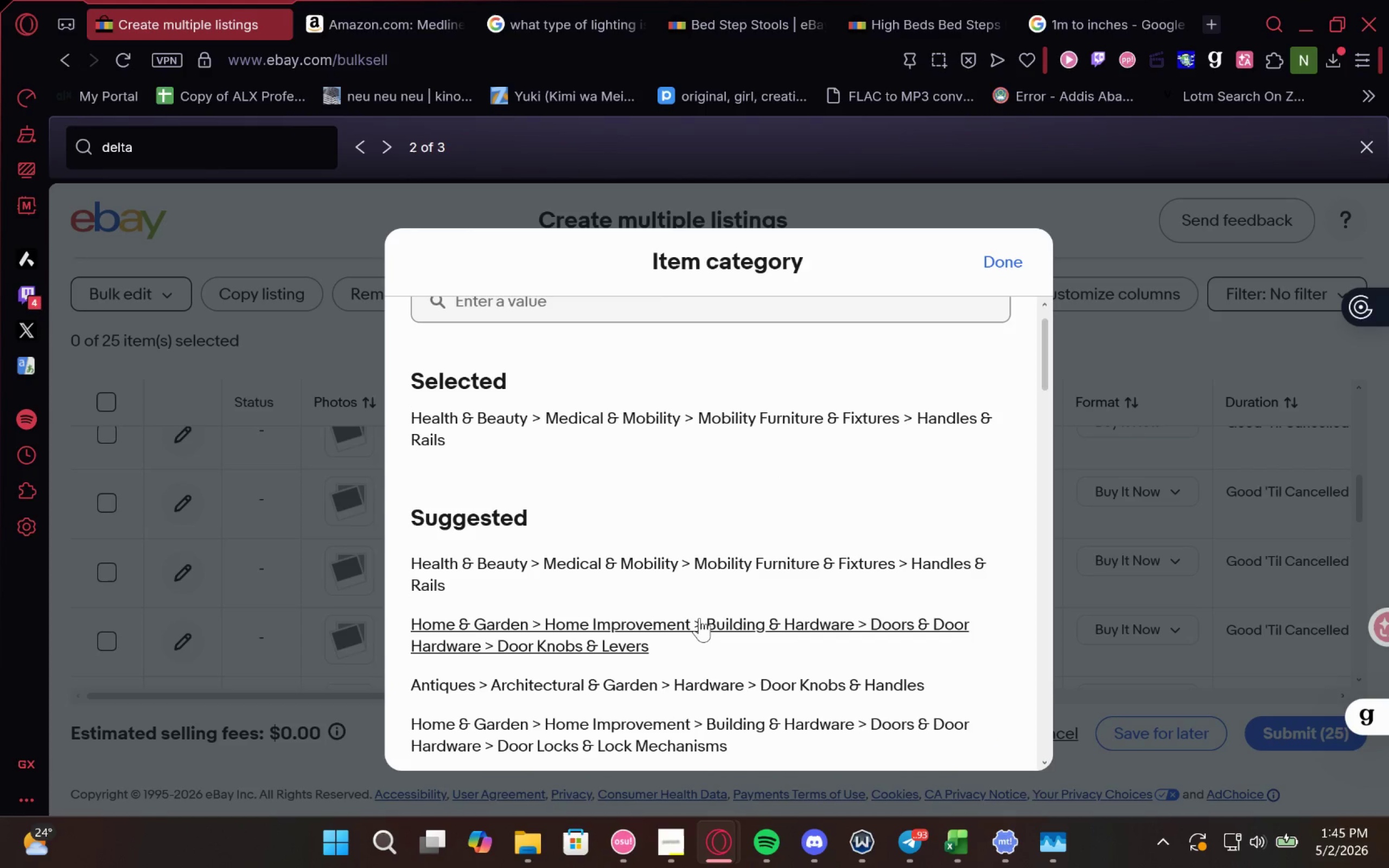 
left_click([699, 618])
 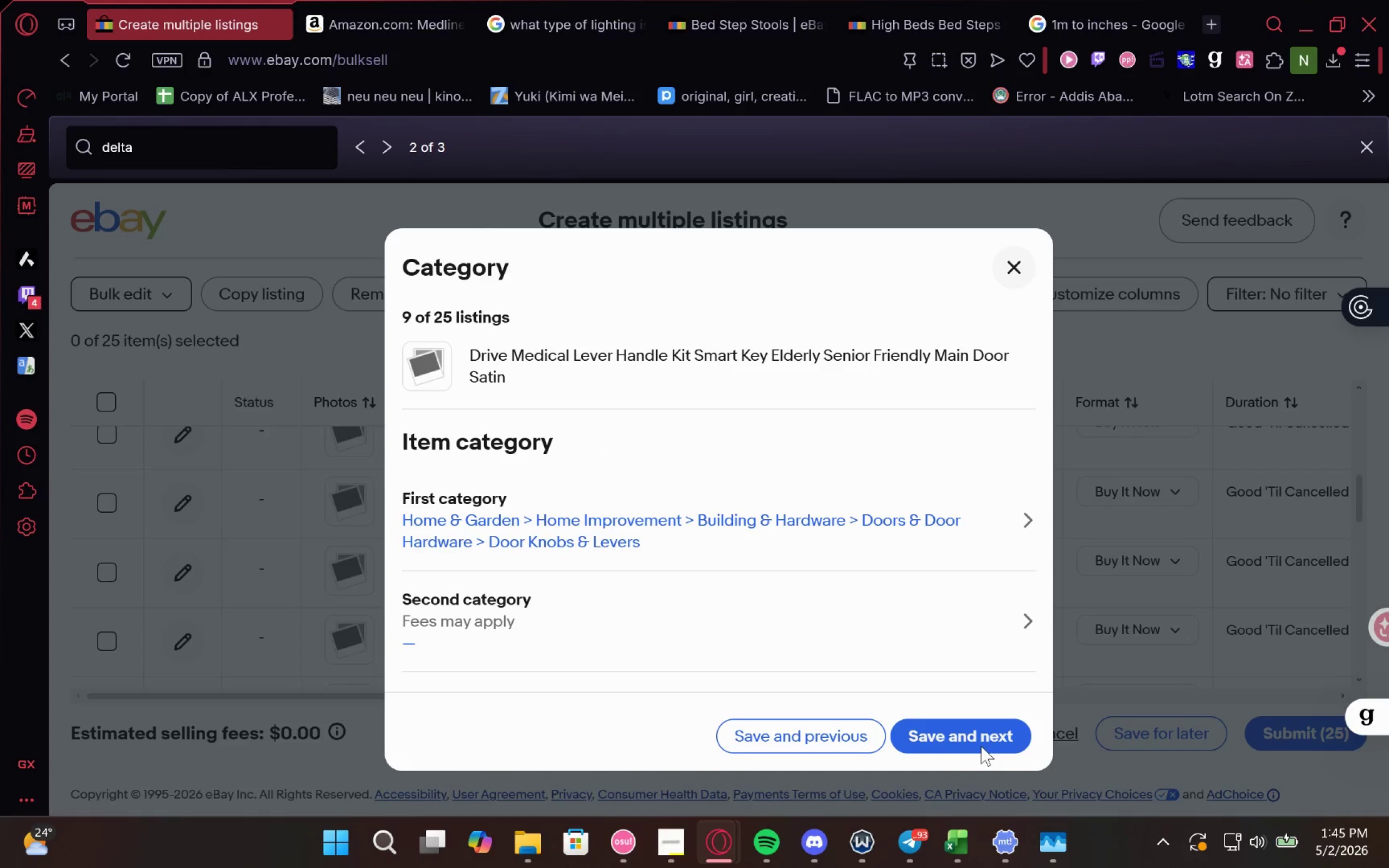 
left_click_drag(start_coordinate=[977, 746], to_coordinate=[975, 743])
 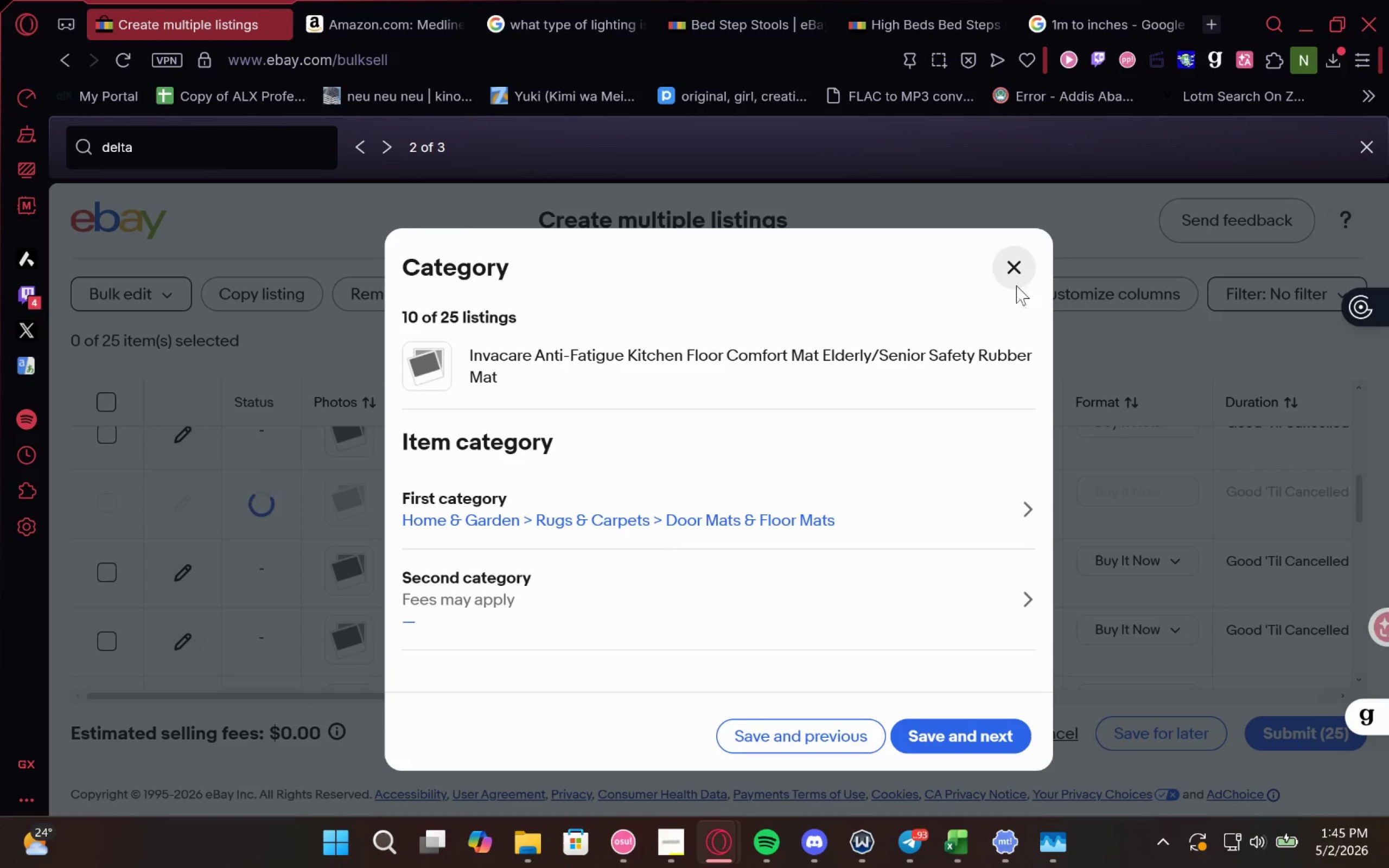 
left_click([1007, 283])
 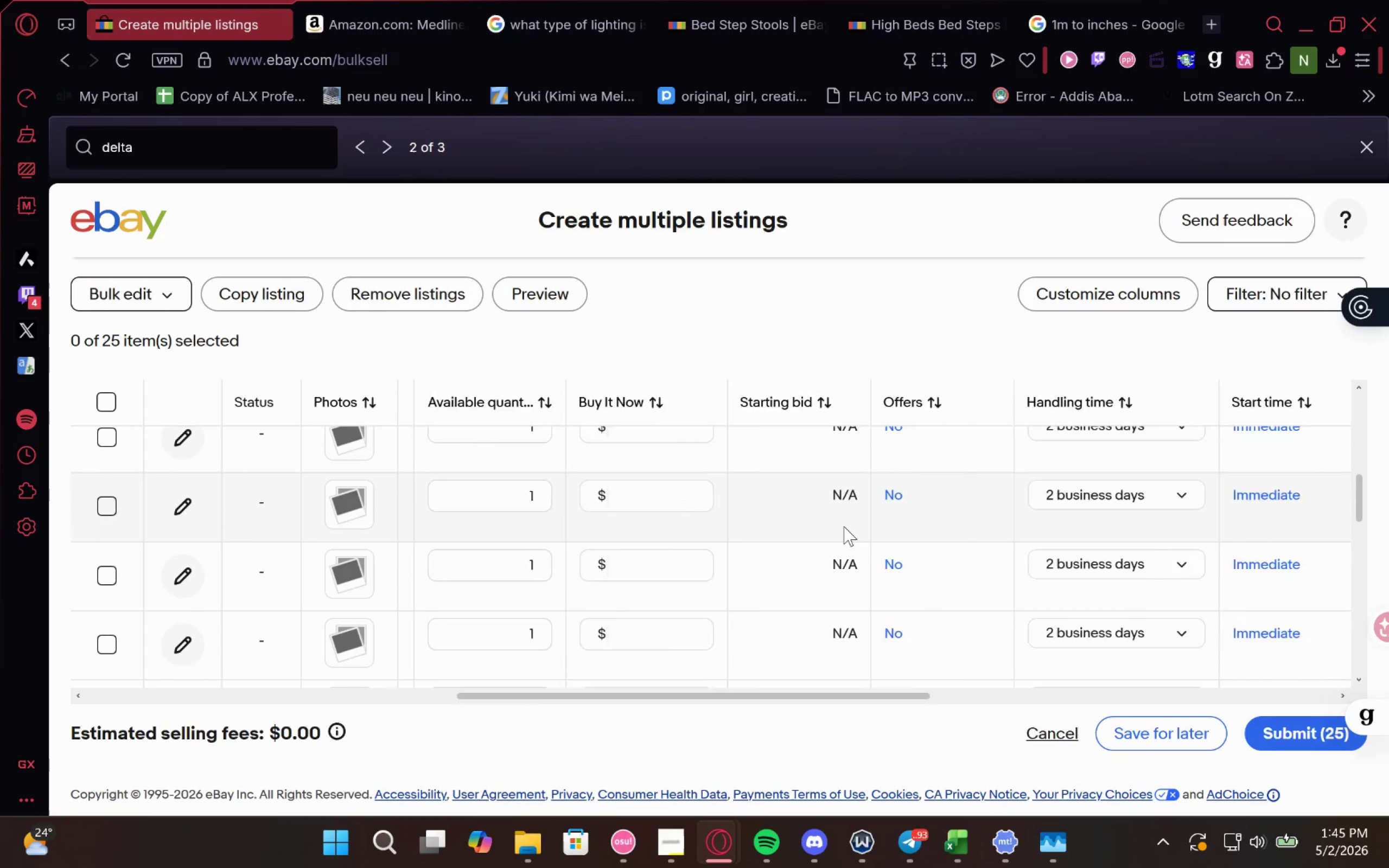 
wait(5.47)
 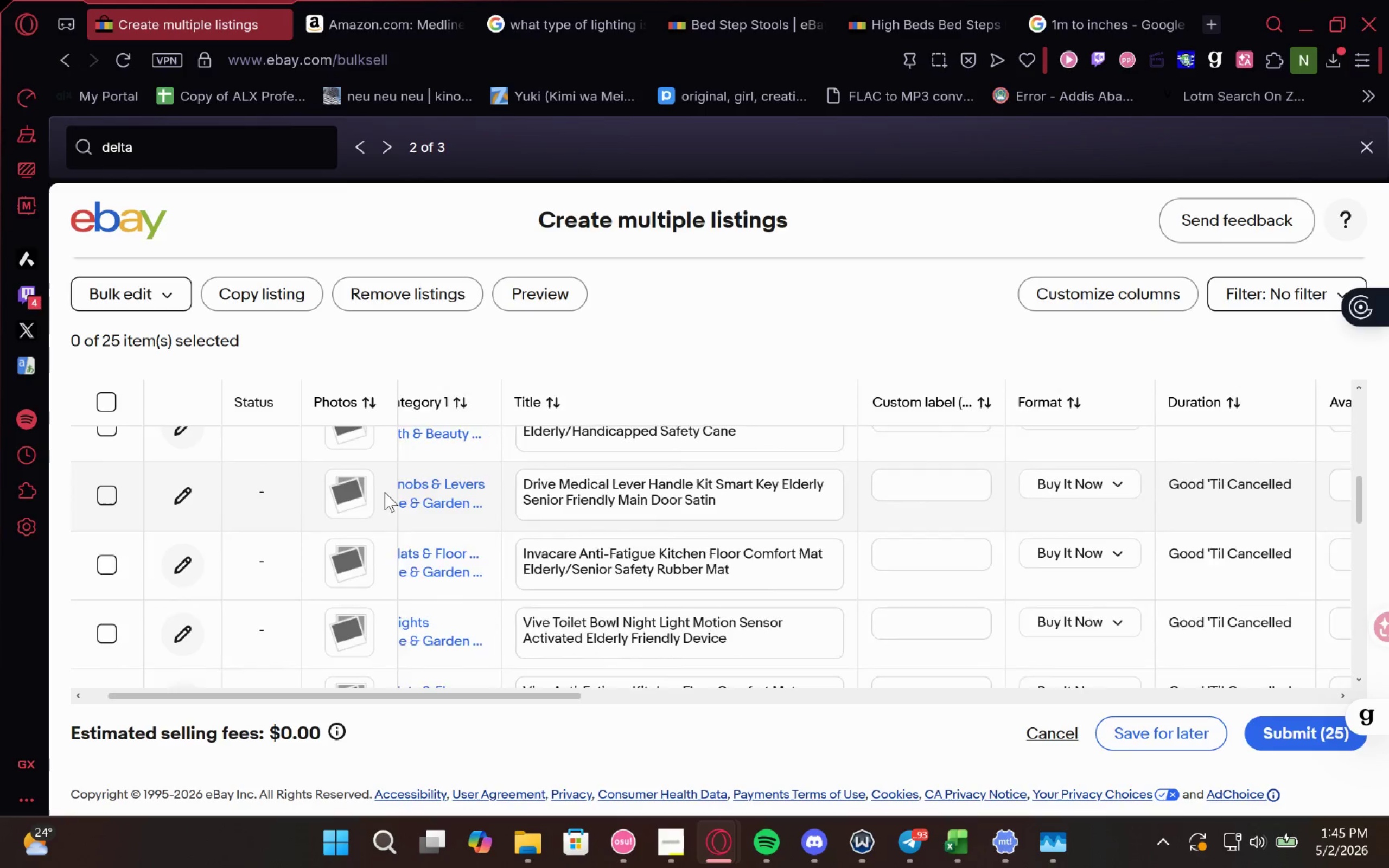 
left_click([904, 519])
 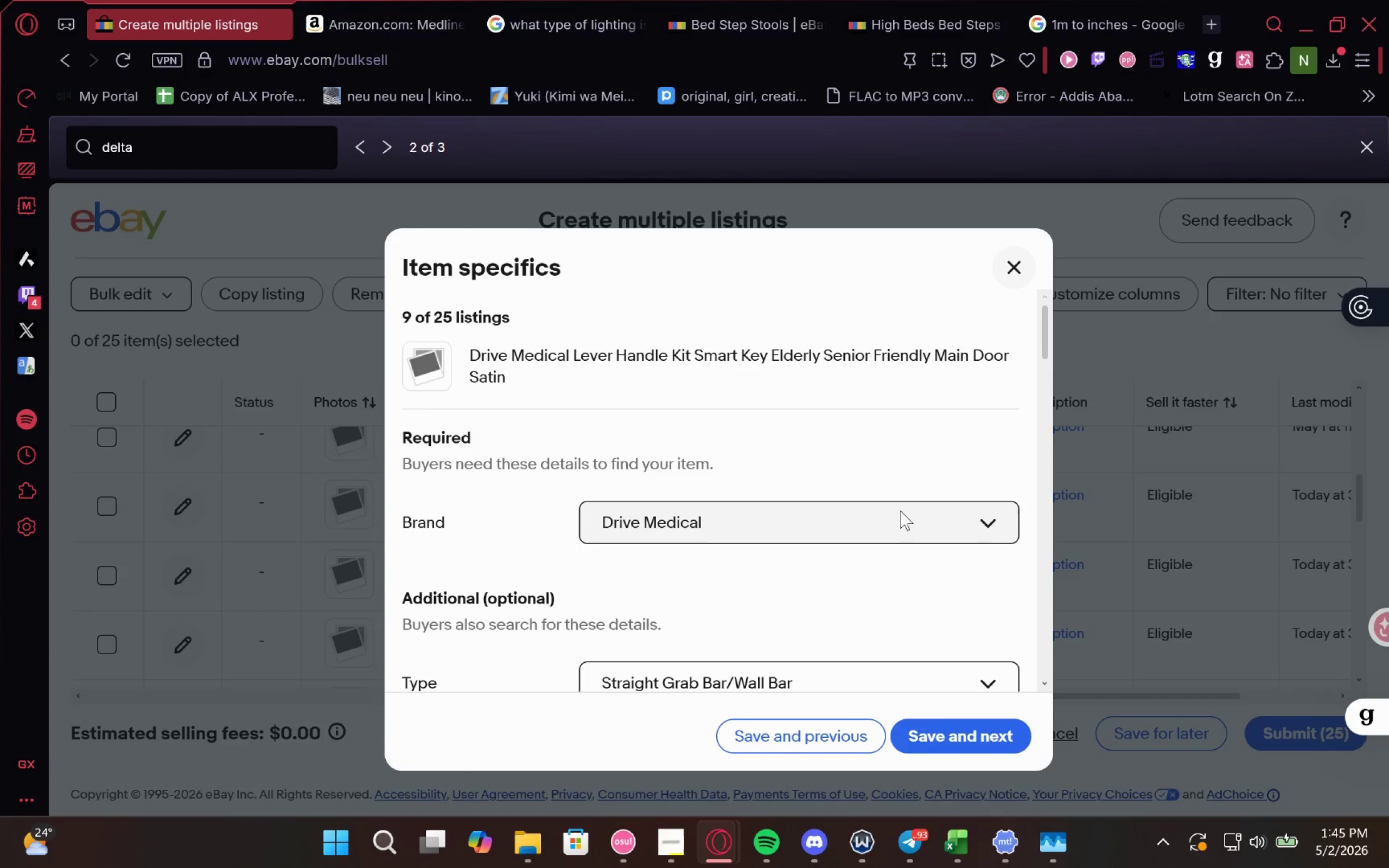 
mouse_move([1370, 8])
 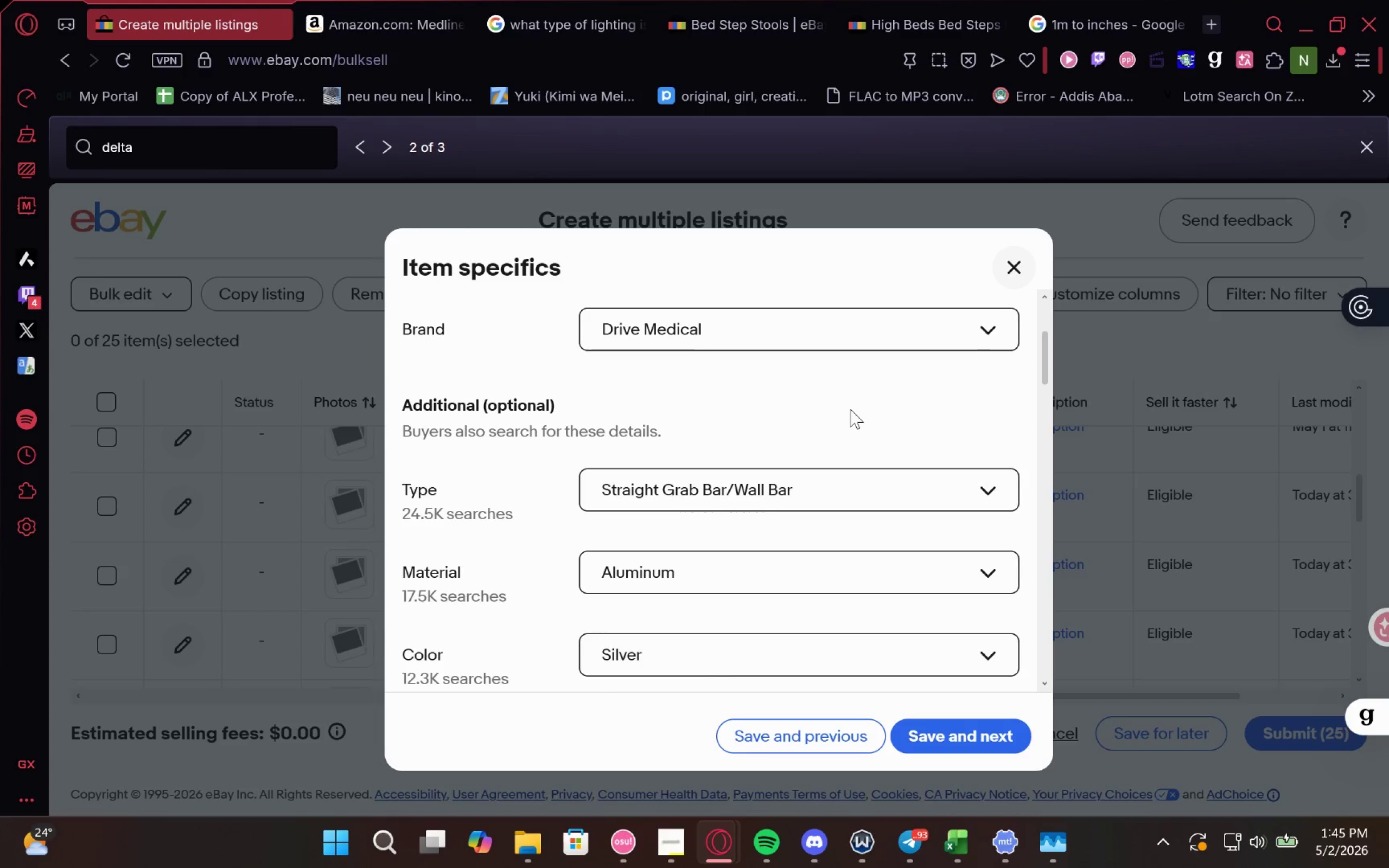 
wait(13.1)
 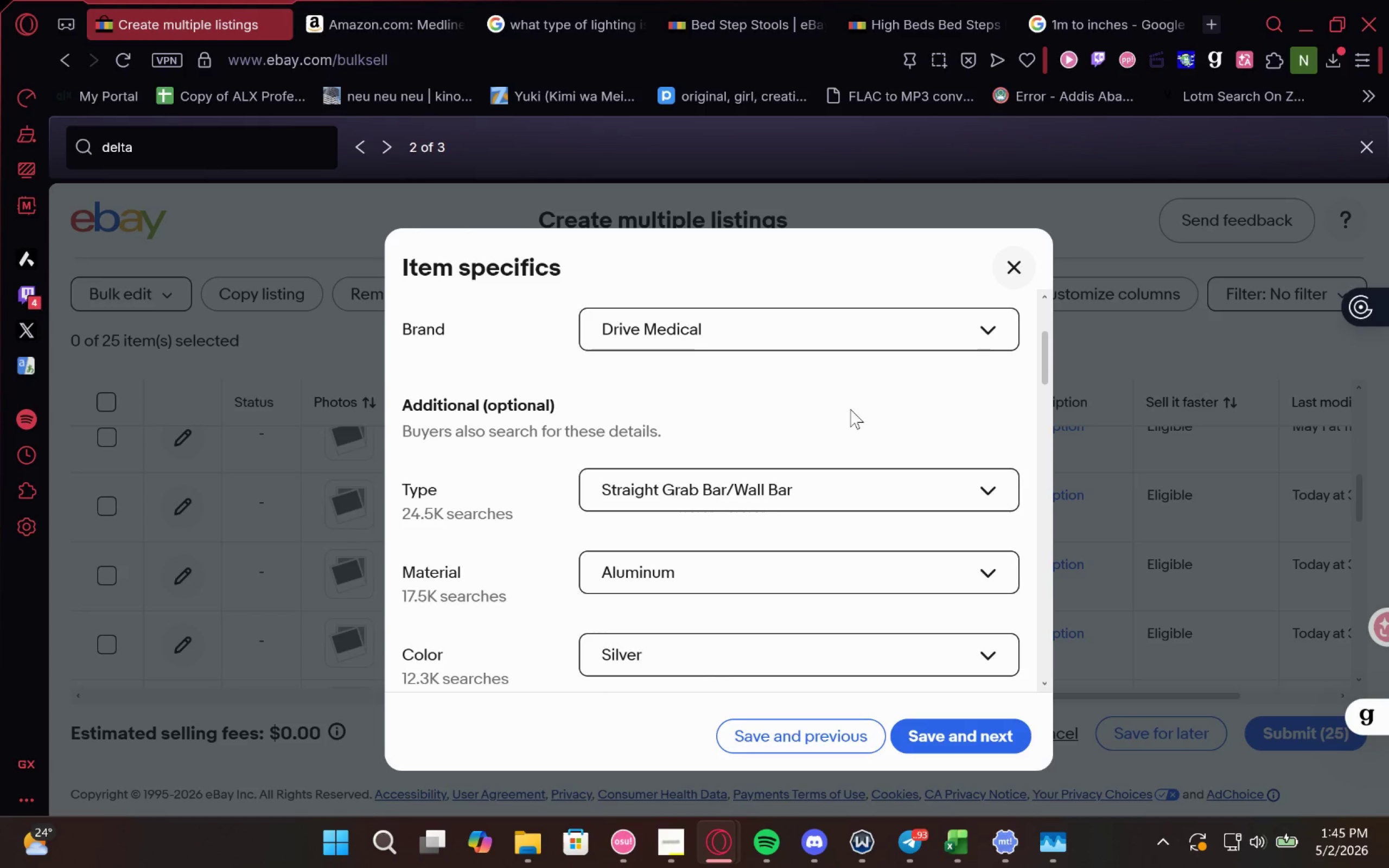 
left_click([768, 503])
 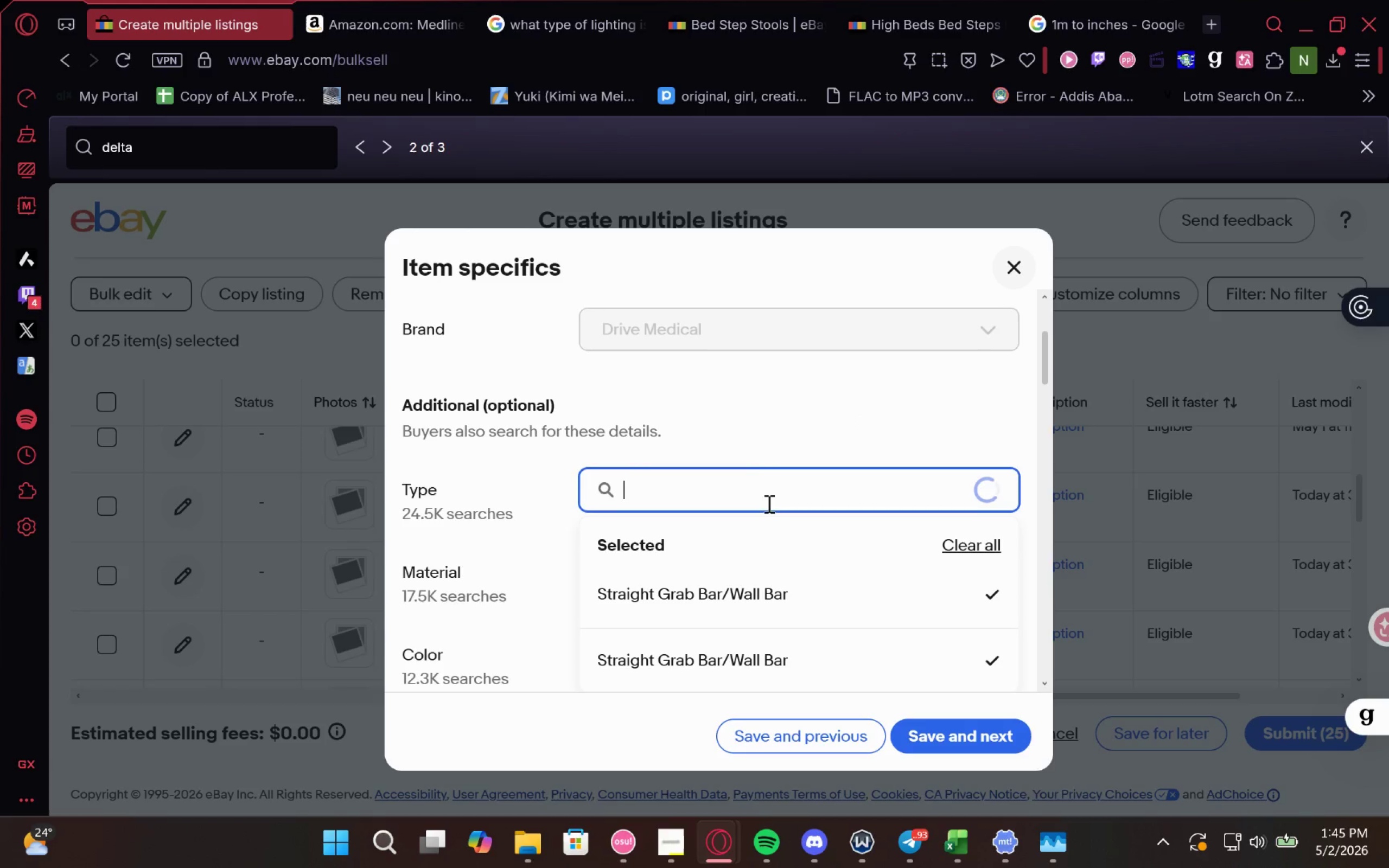 
mouse_move([741, 484])
 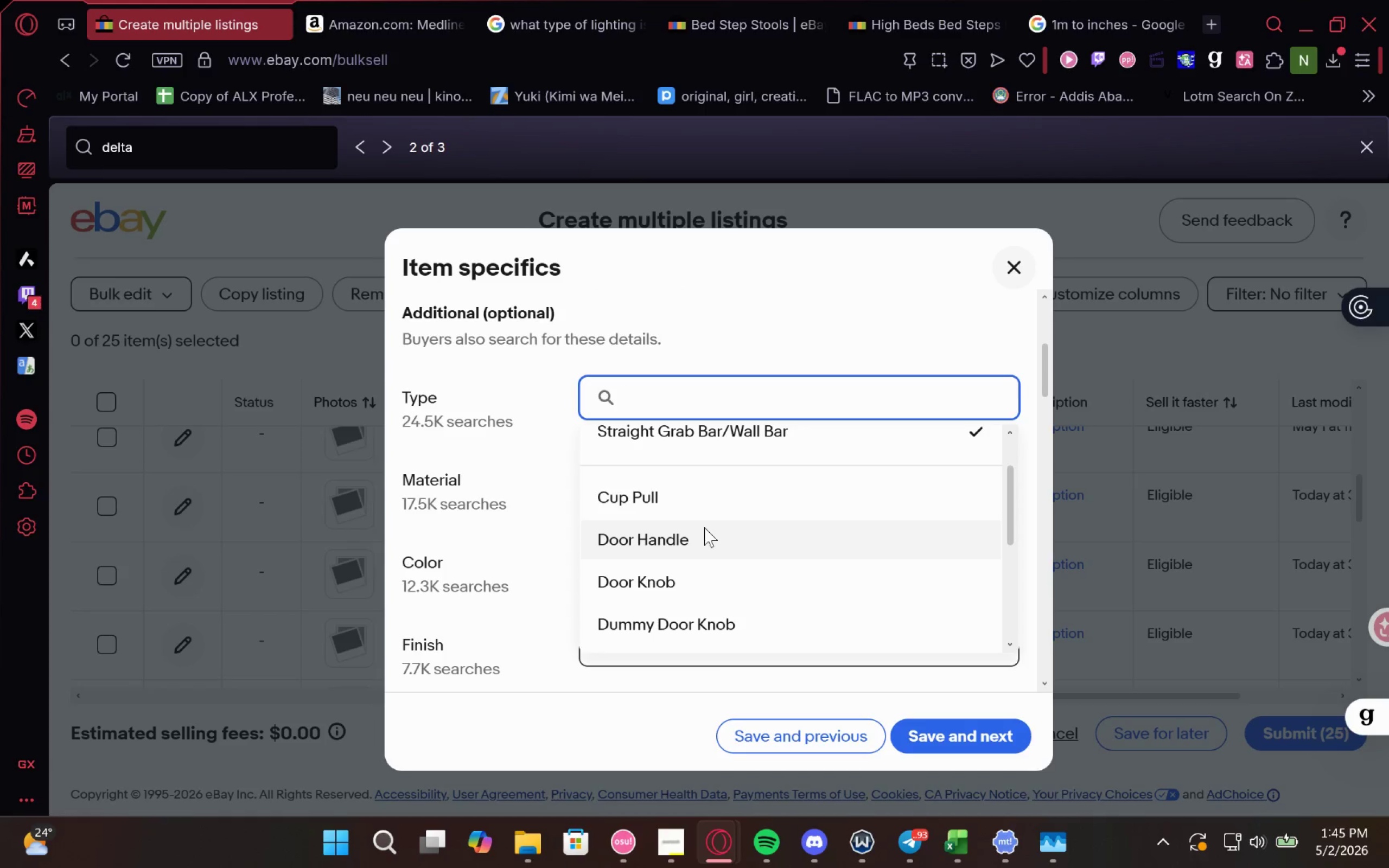 
left_click_drag(start_coordinate=[704, 527], to_coordinate=[677, 510])
 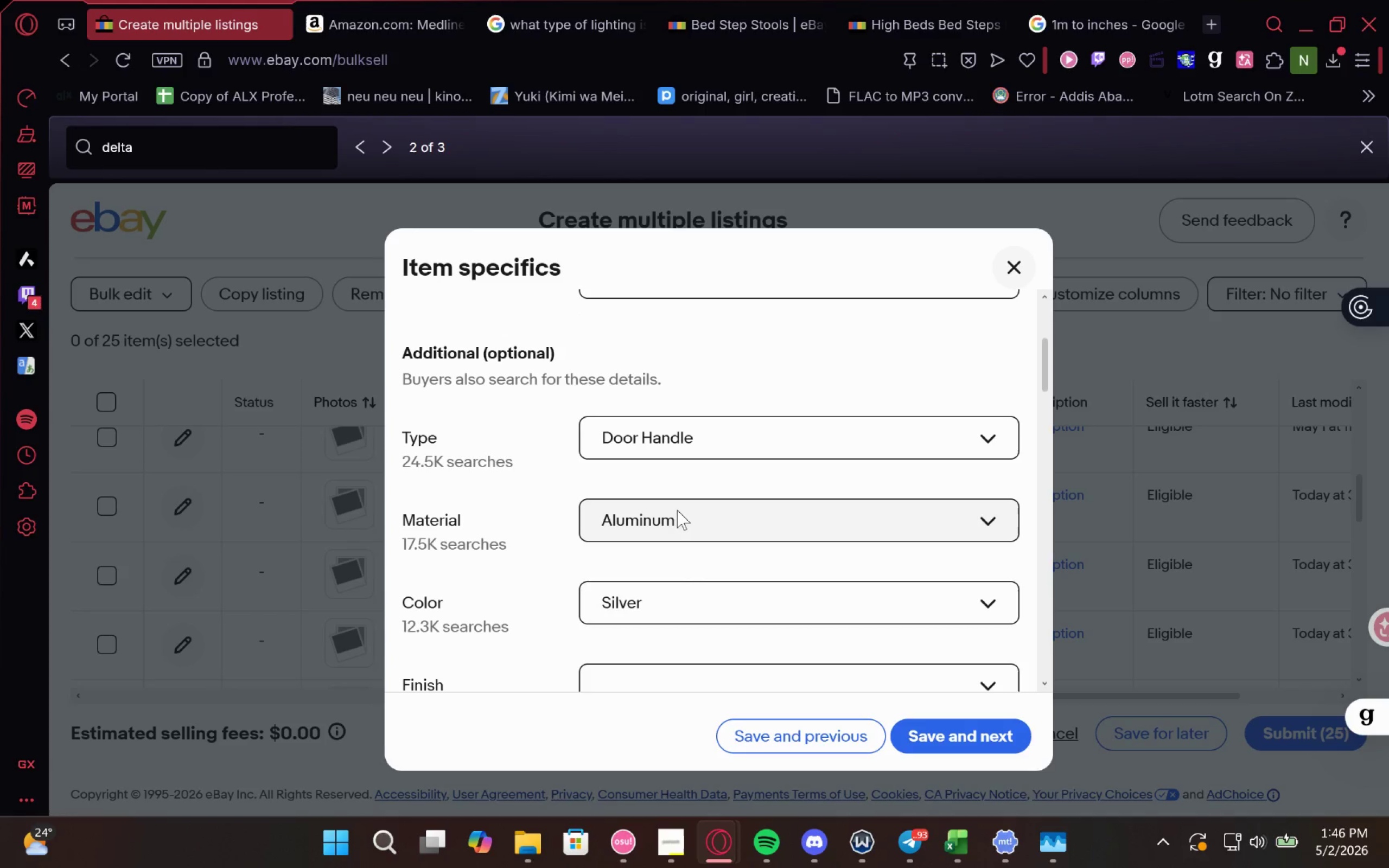 
left_click([677, 510])
 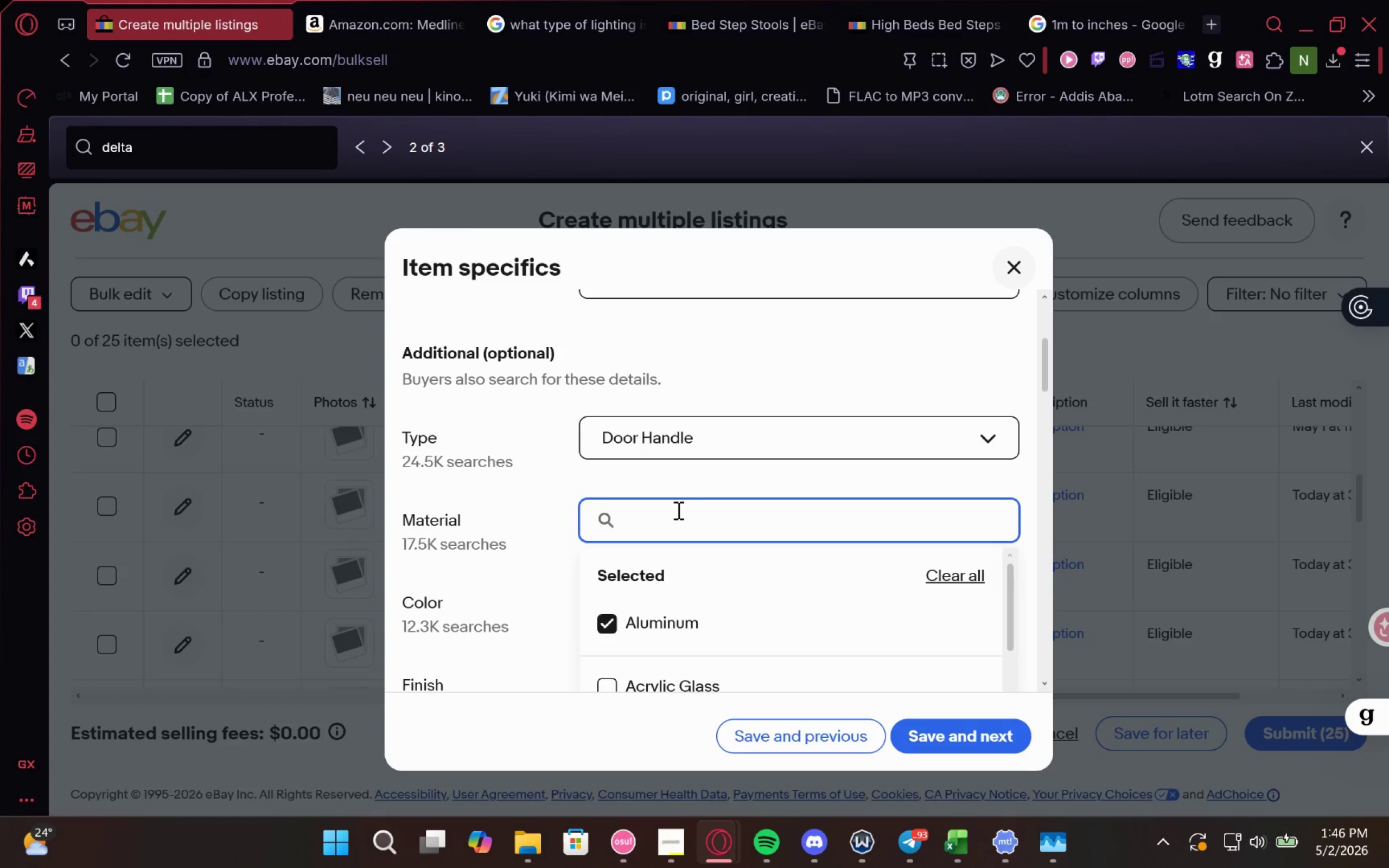 
type(Chrome)
 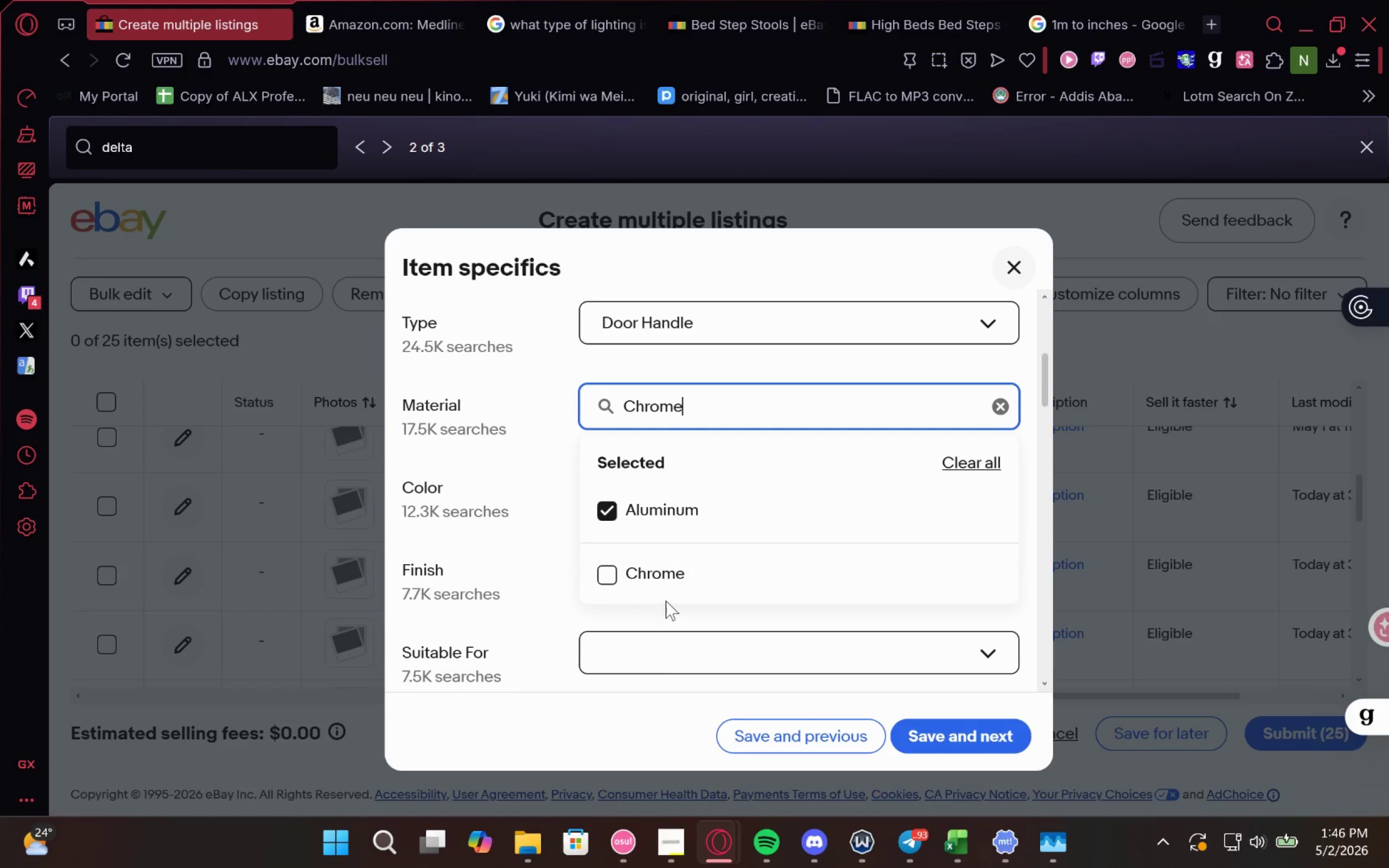 
left_click([641, 572])
 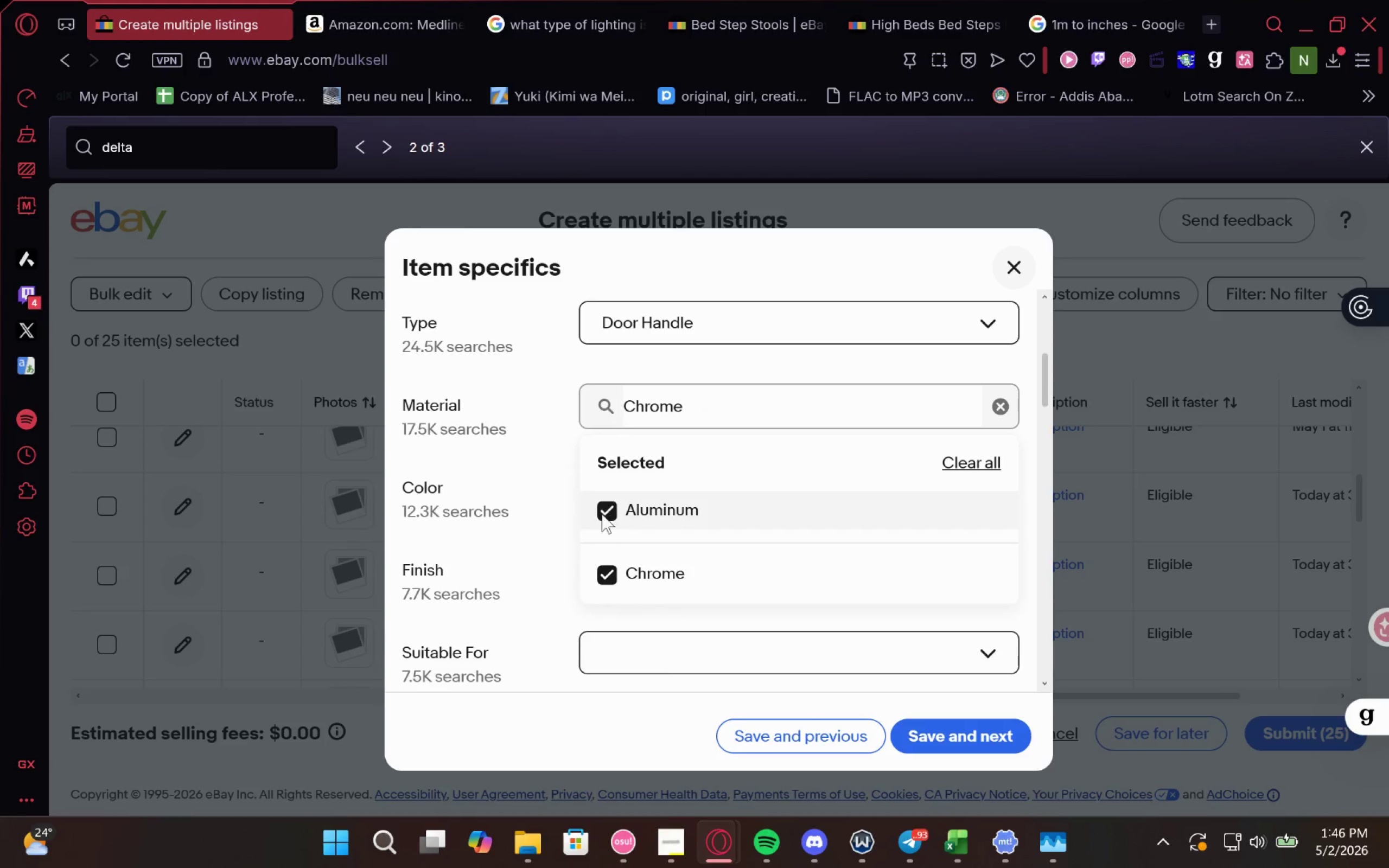 
left_click([601, 512])
 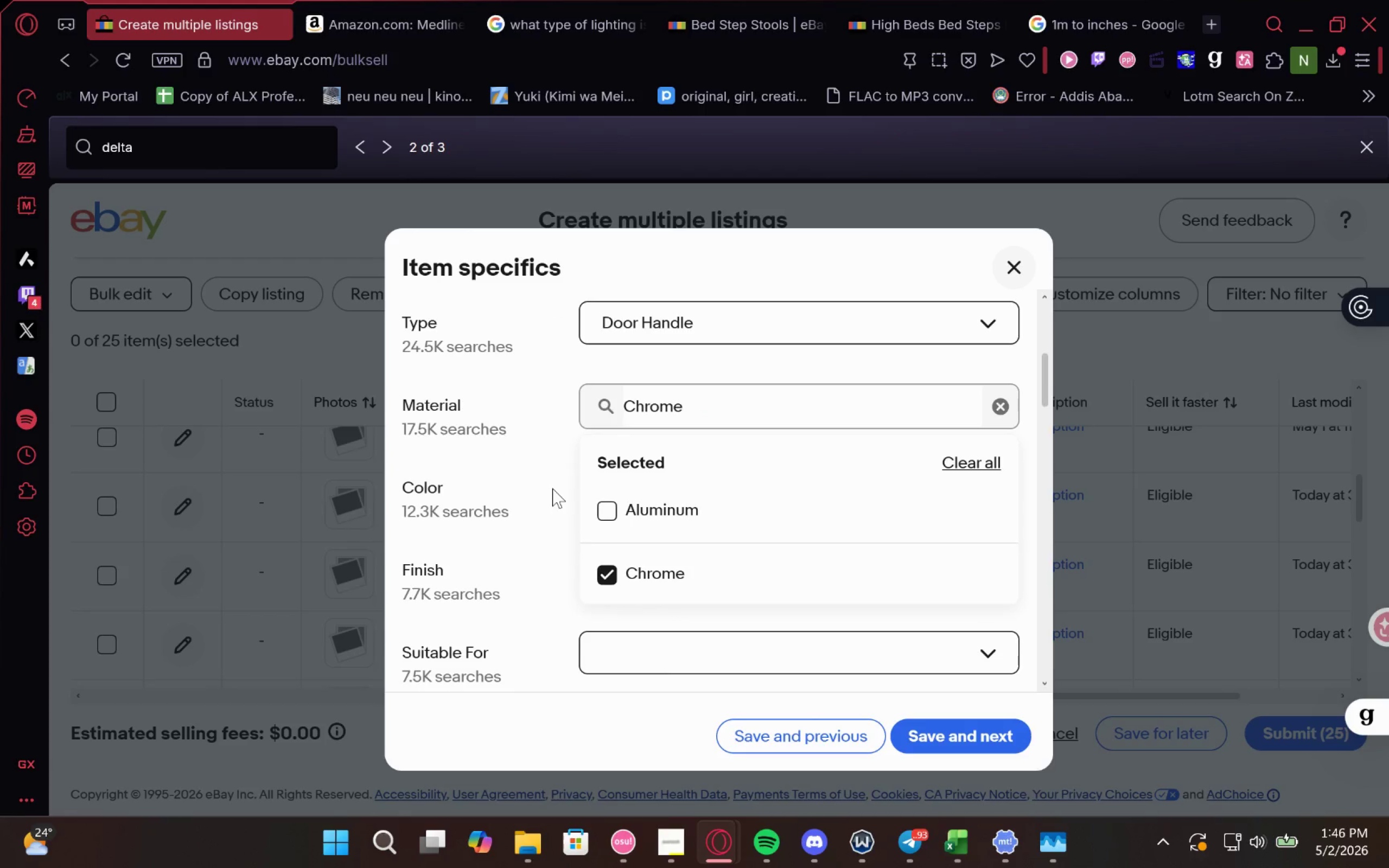 
left_click([552, 488])
 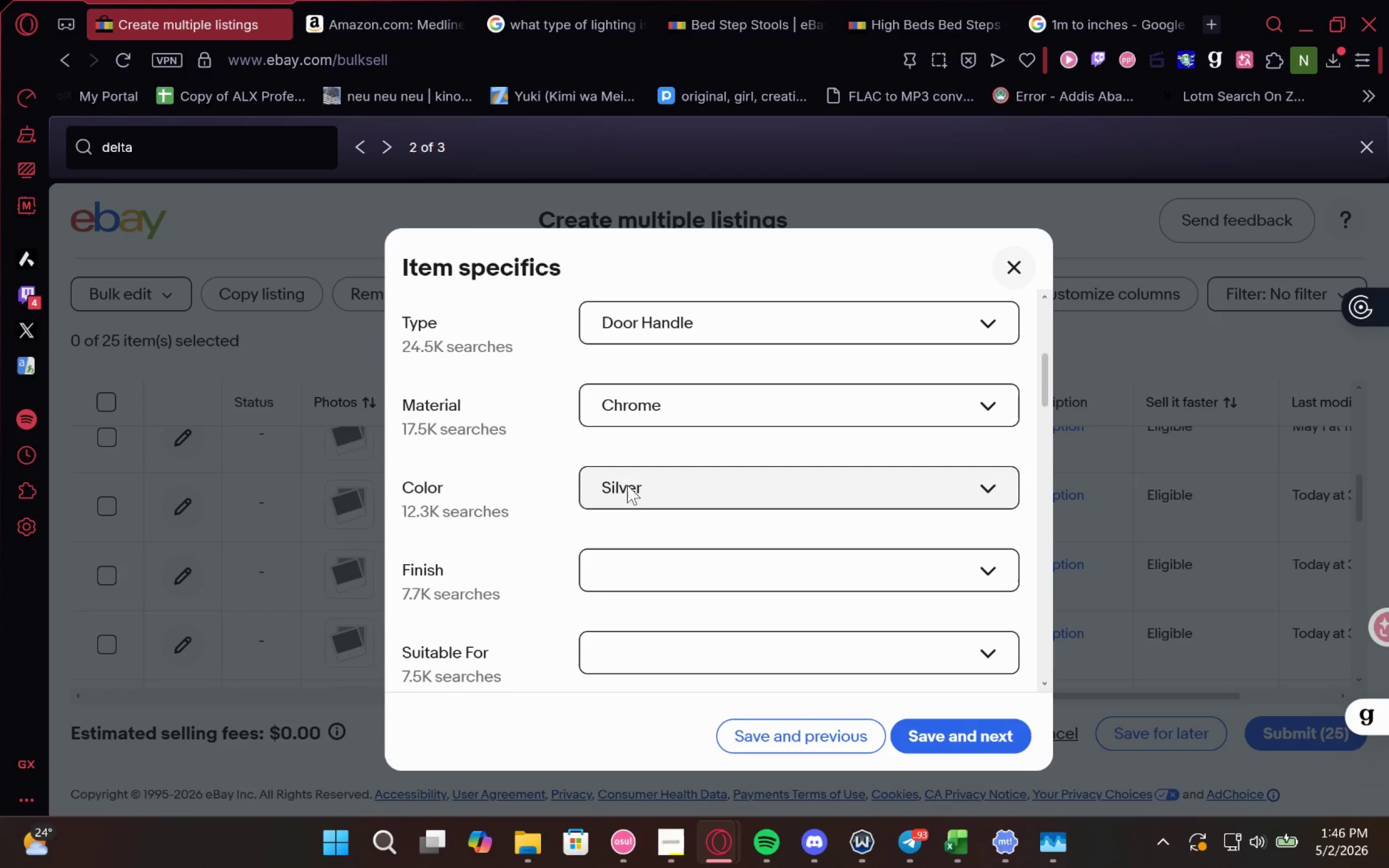 
left_click([627, 485])
 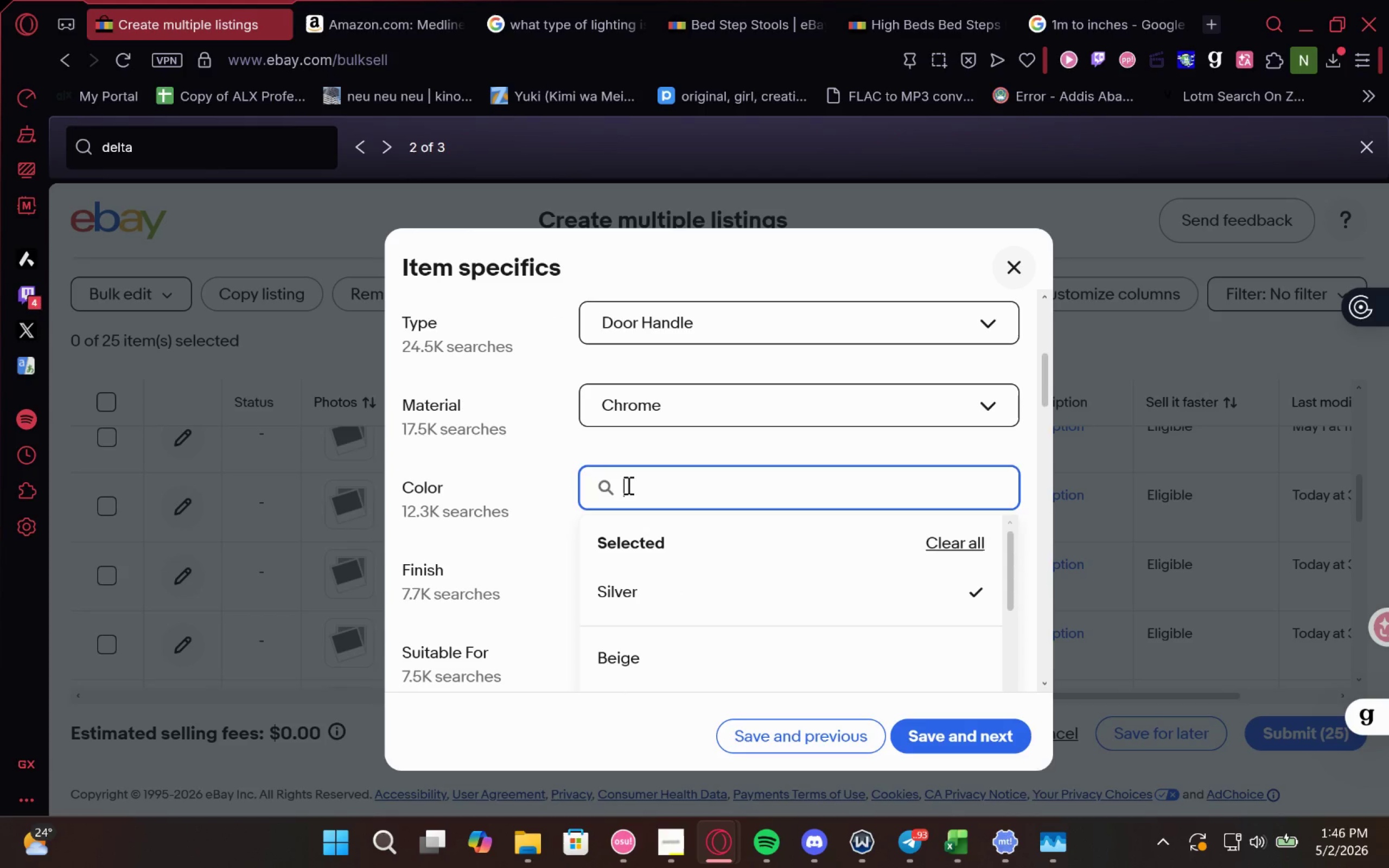 
key(Control+ControlLeft)
 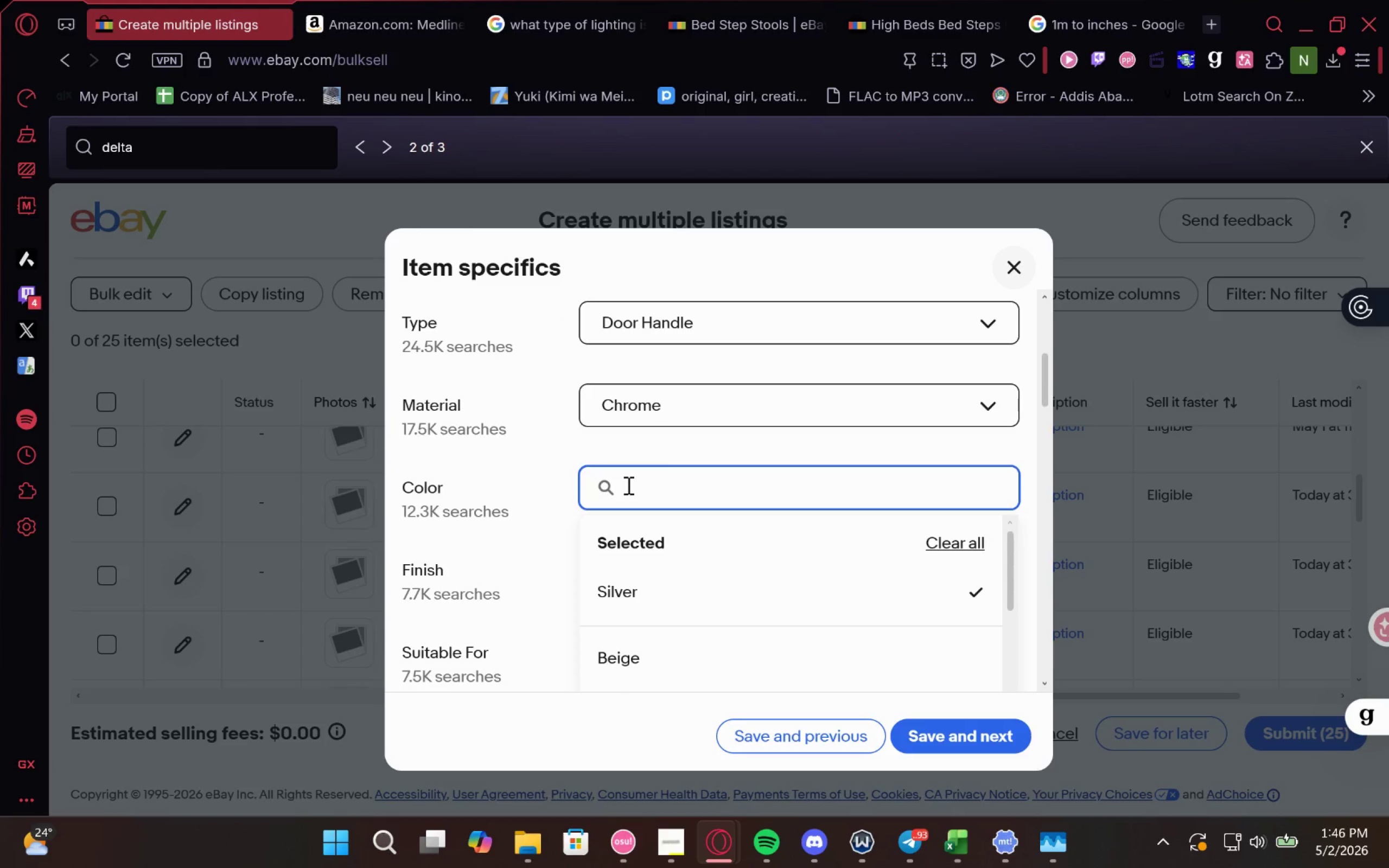 
type(Chro)
 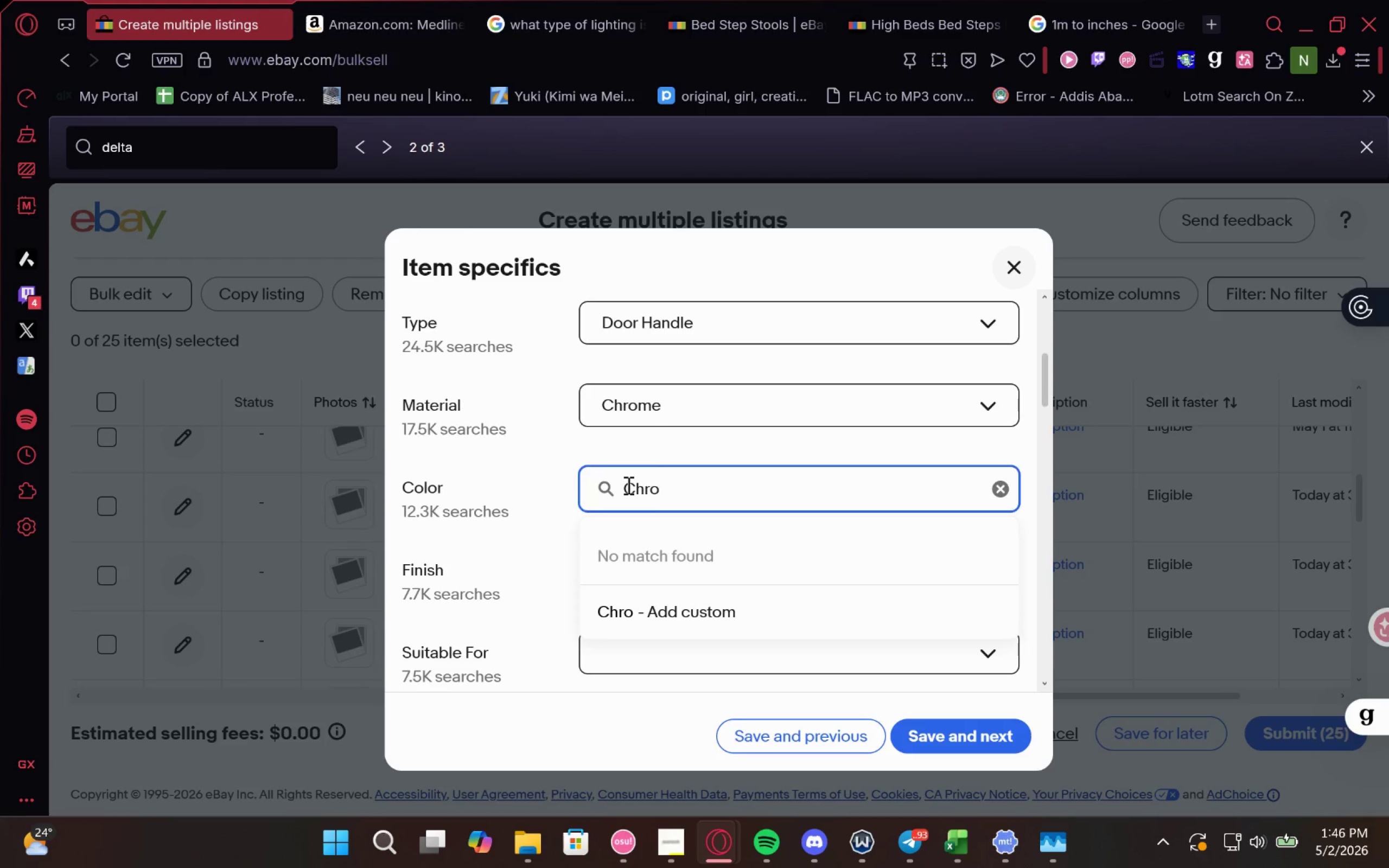 
hold_key(key=Backspace, duration=0.77)
 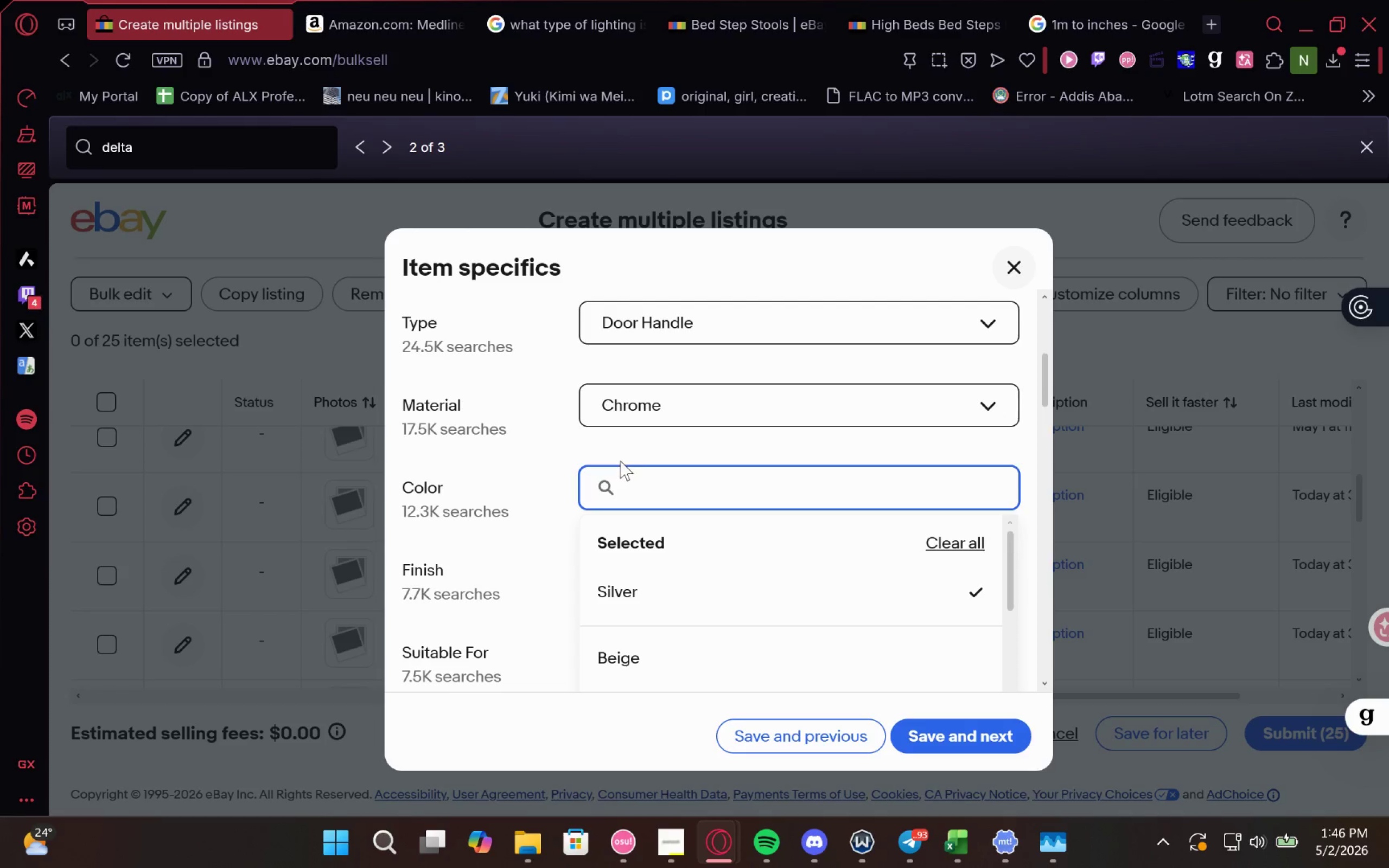 
left_click([620, 461])
 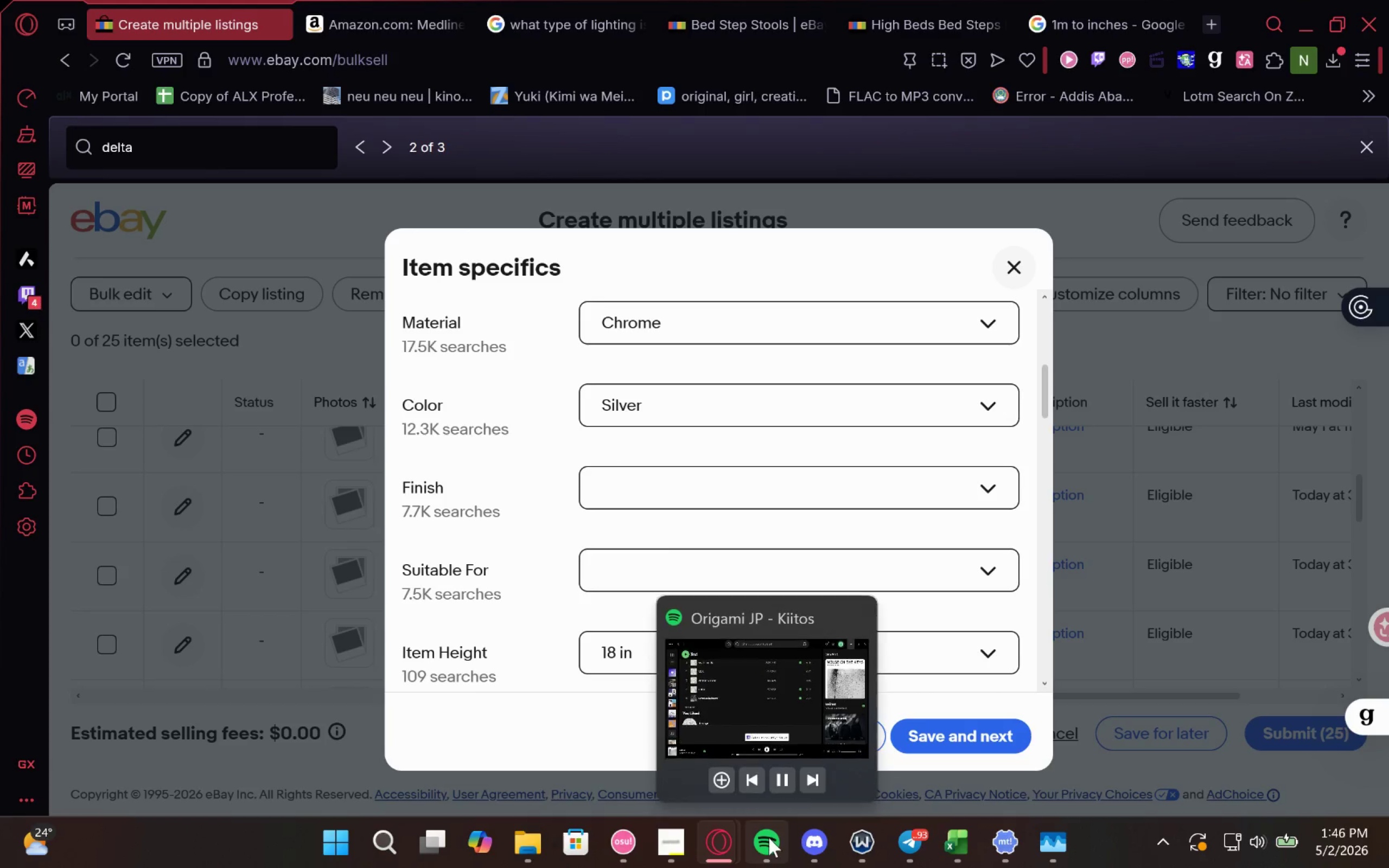 
wait(6.52)
 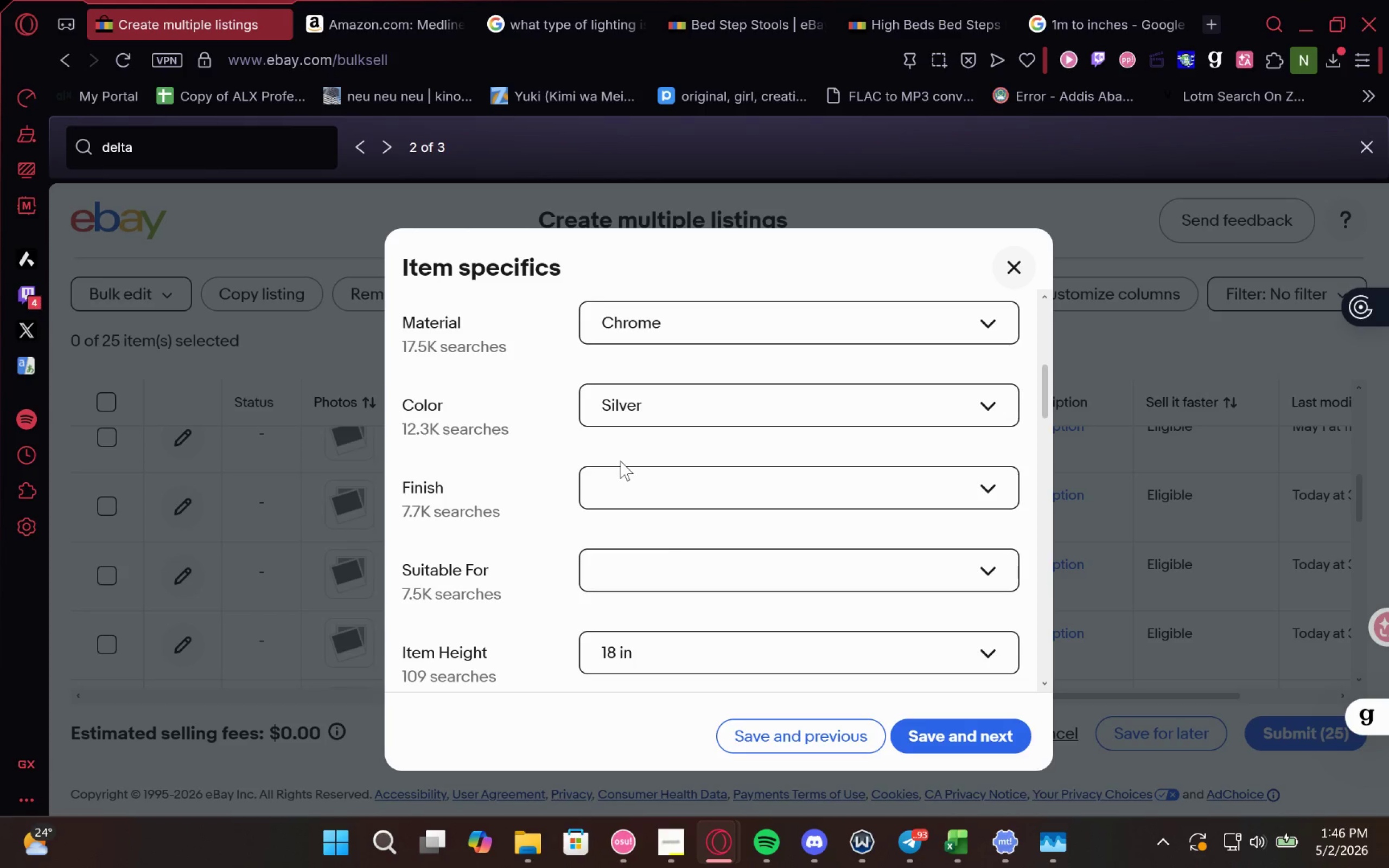 
left_click([719, 775])
 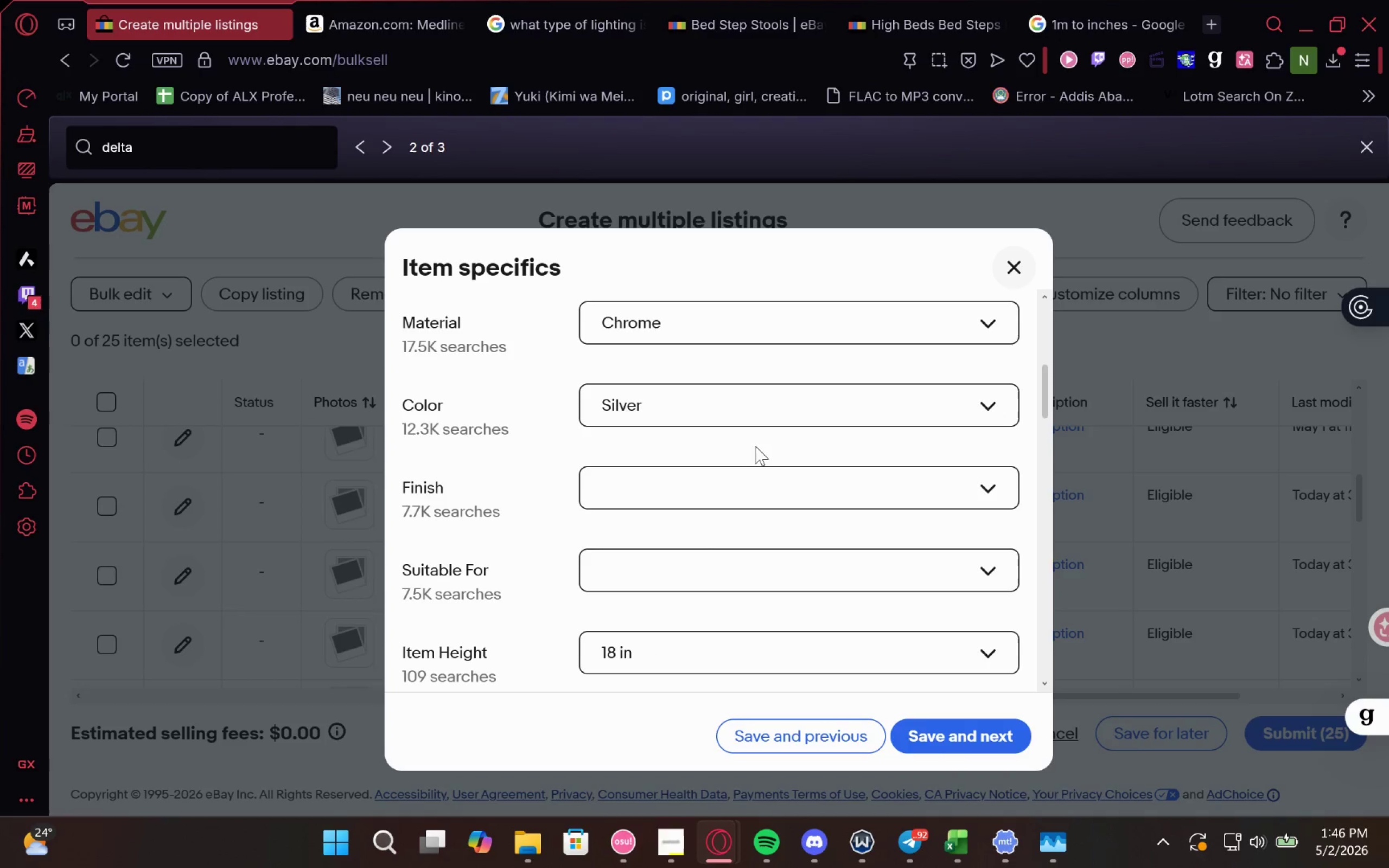 
left_click([732, 492])
 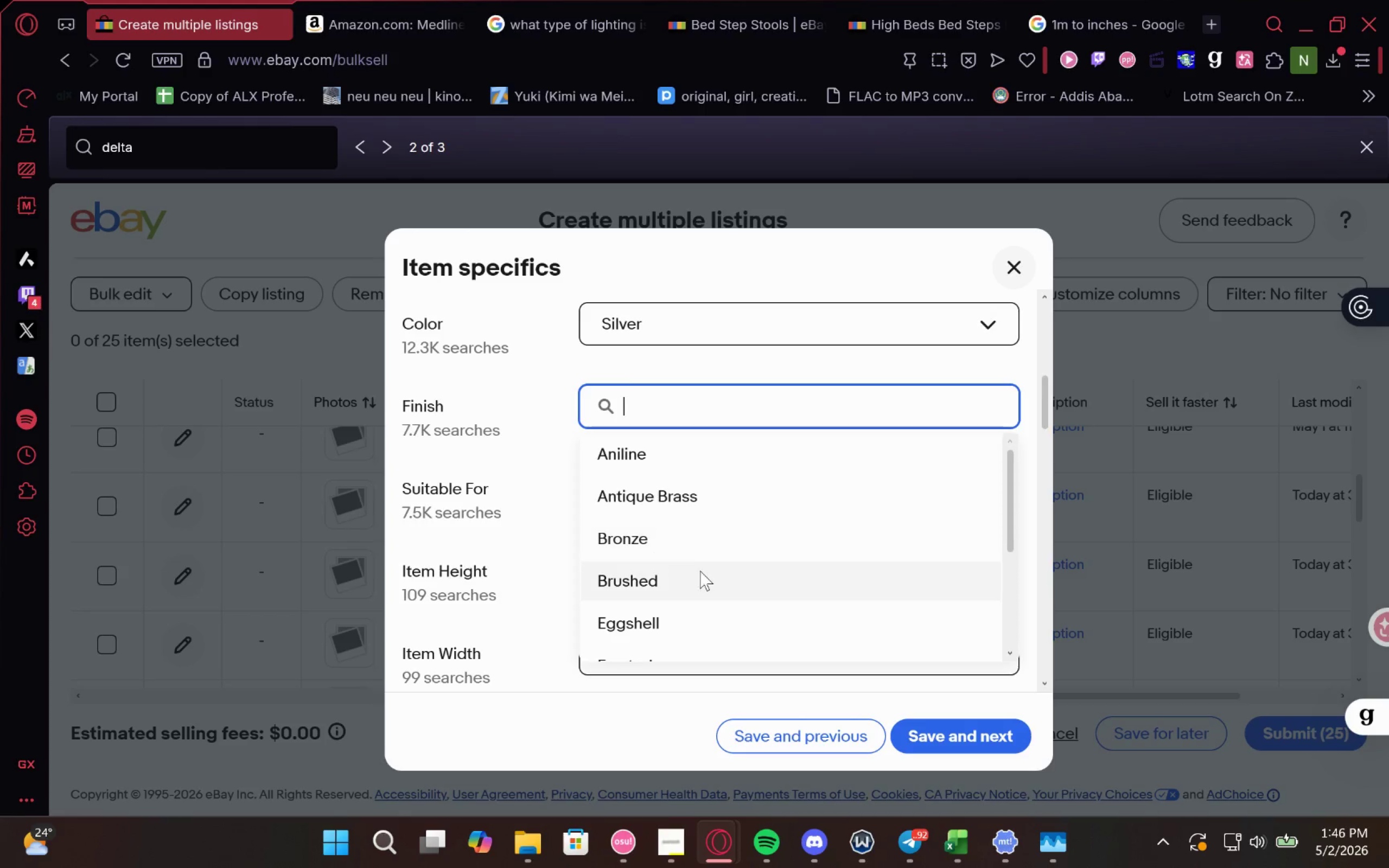 
left_click([700, 577])
 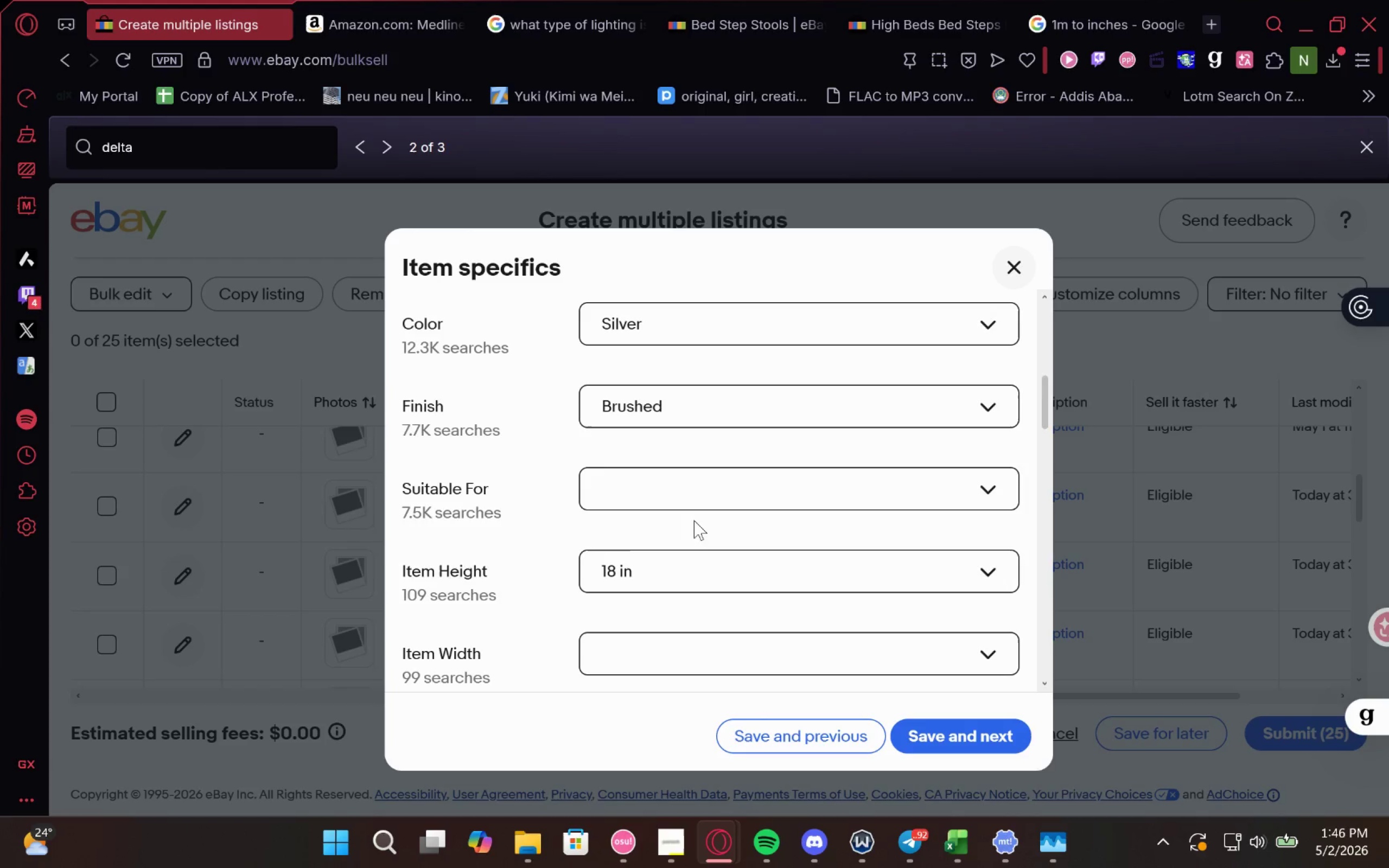 
left_click([681, 472])
 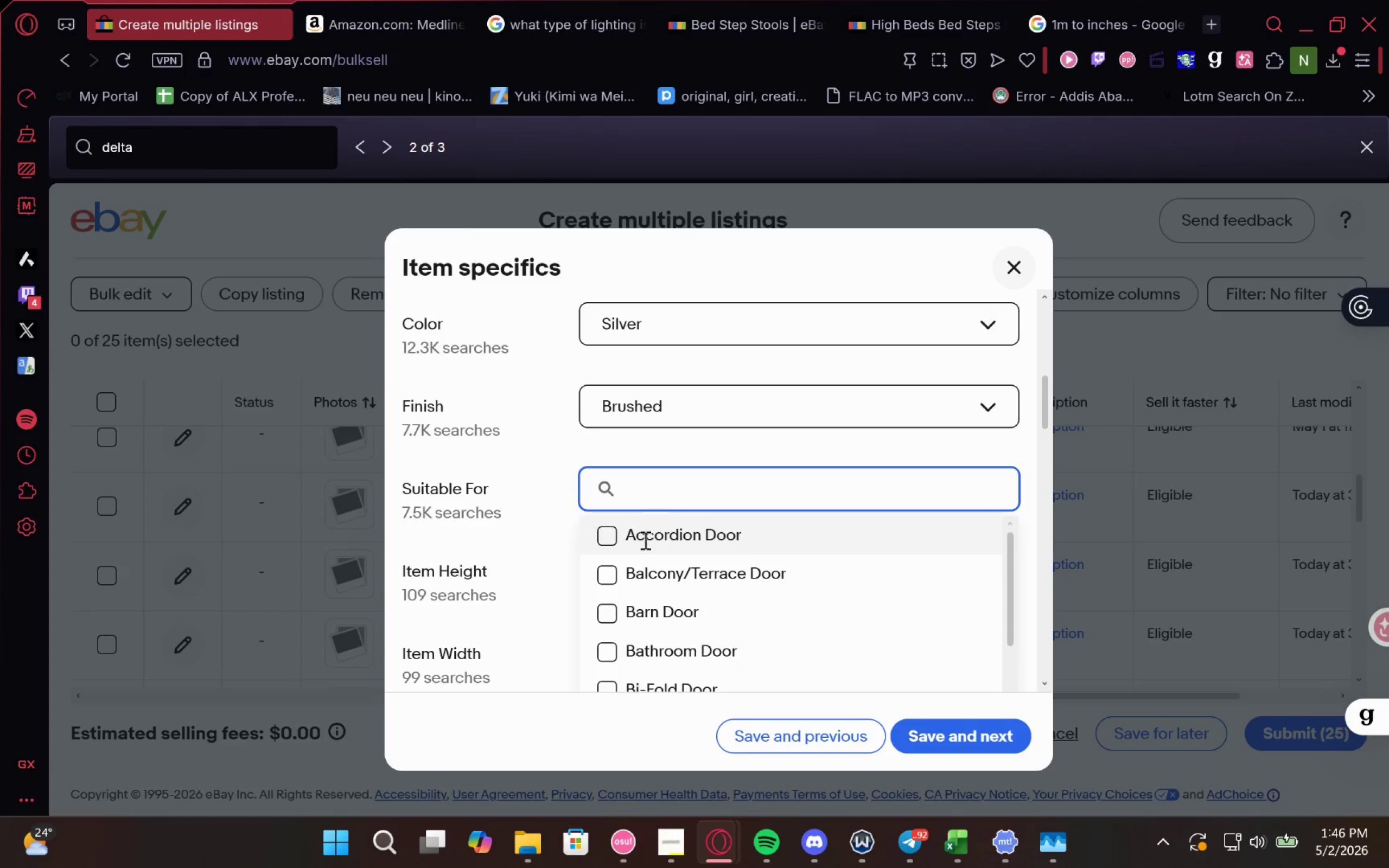 
left_click([635, 540])
 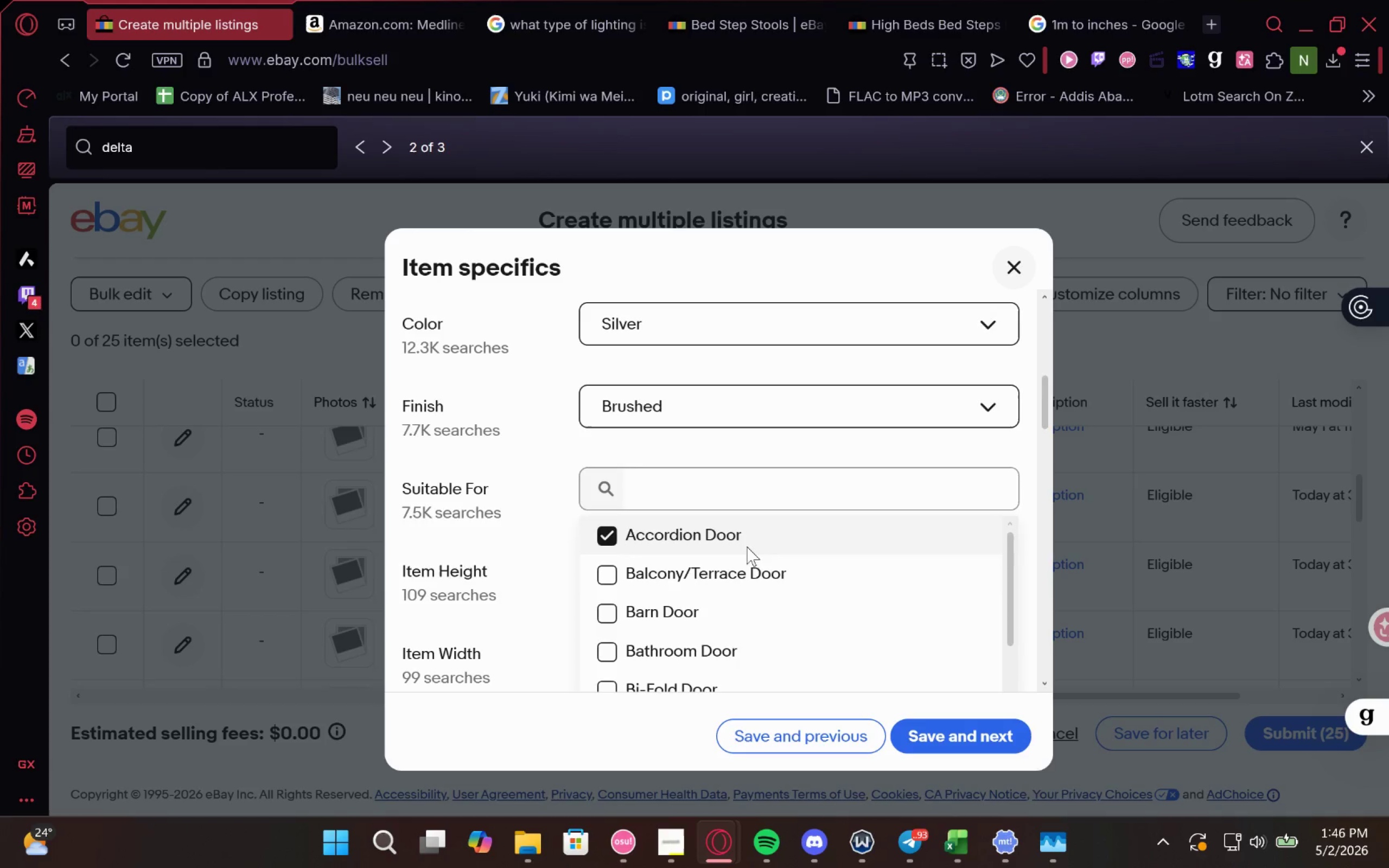 
double_click([765, 635])
 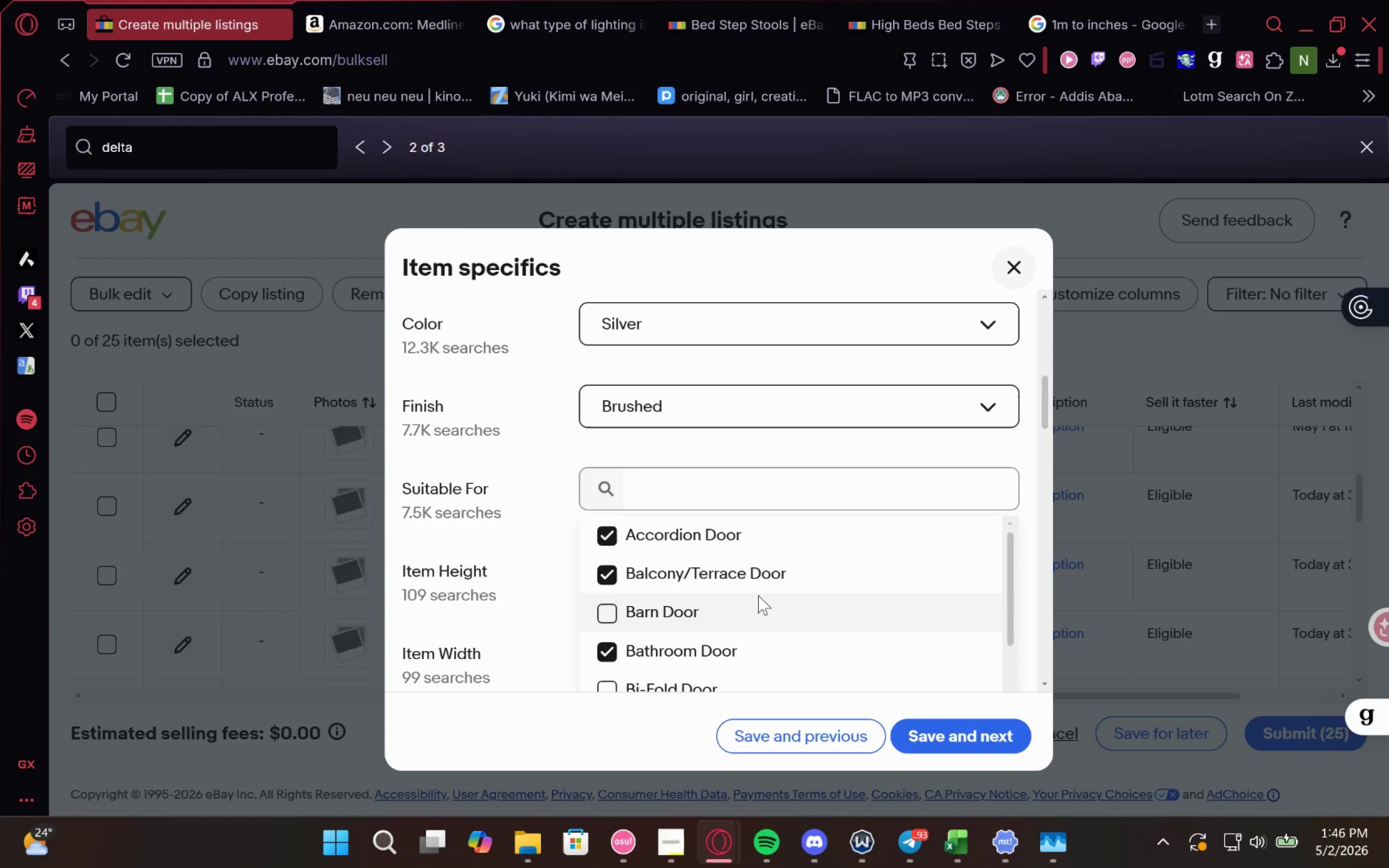 
triple_click([758, 595])
 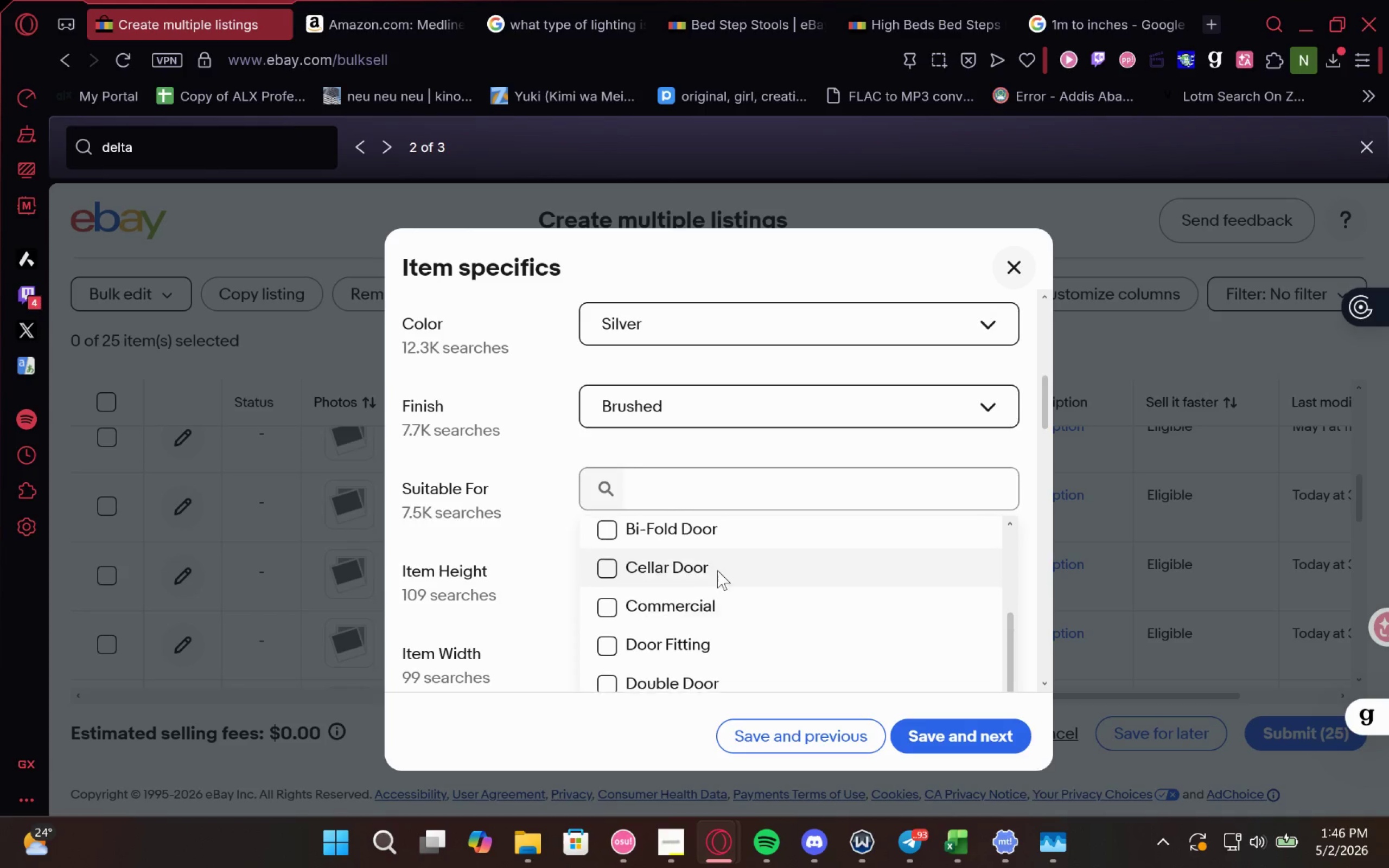 
left_click([746, 526])
 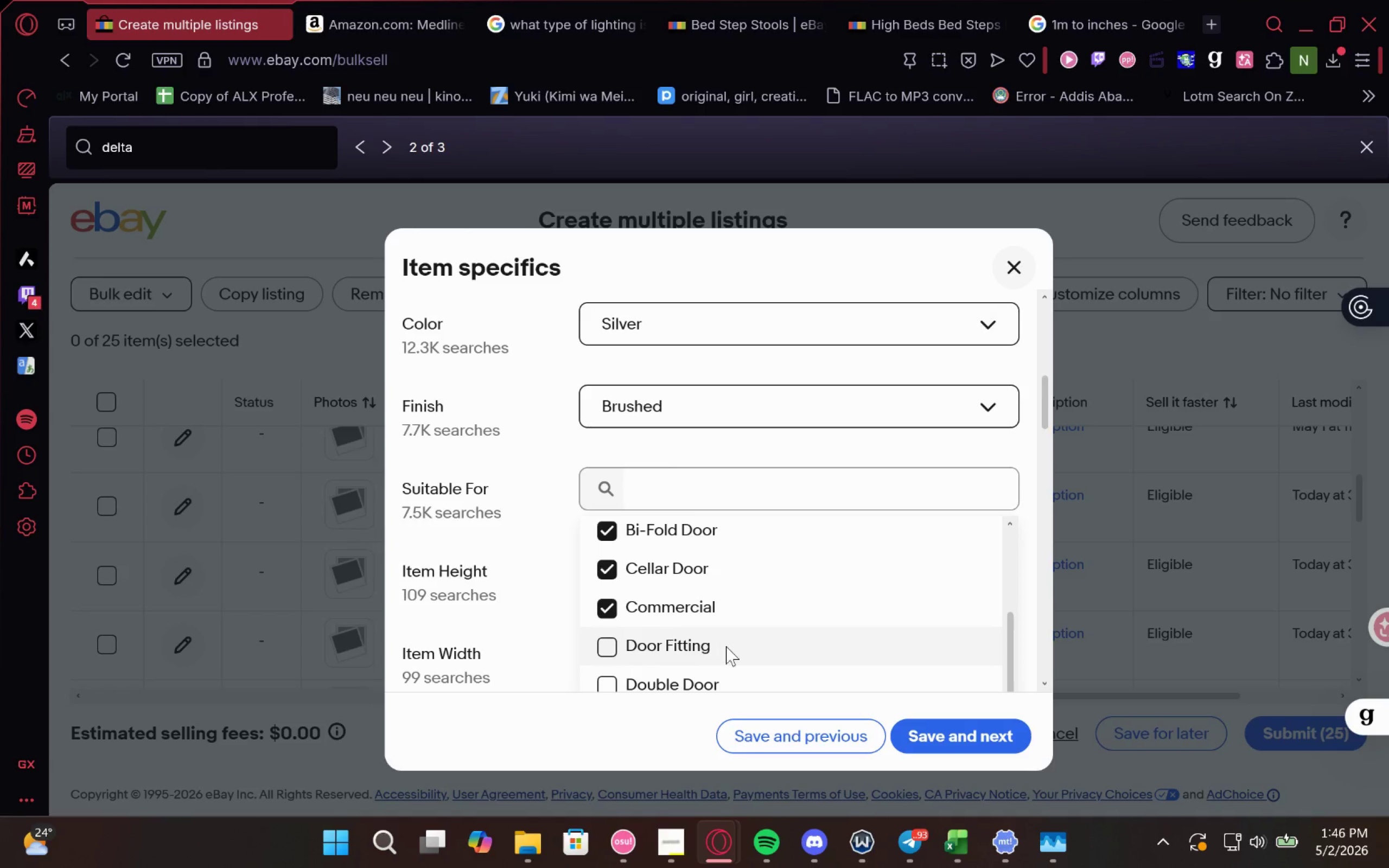 
triple_click([730, 683])
 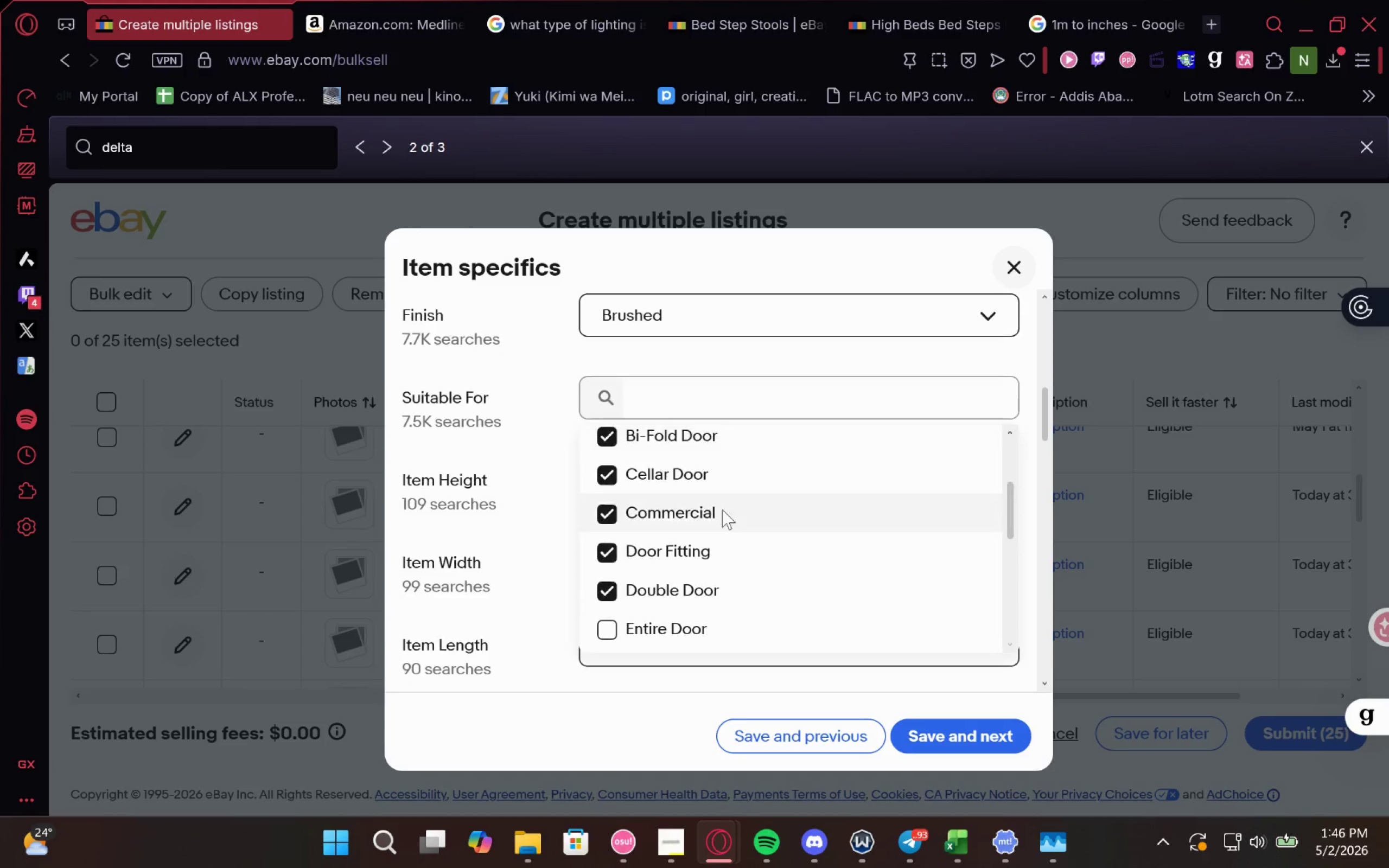 
left_click([708, 584])
 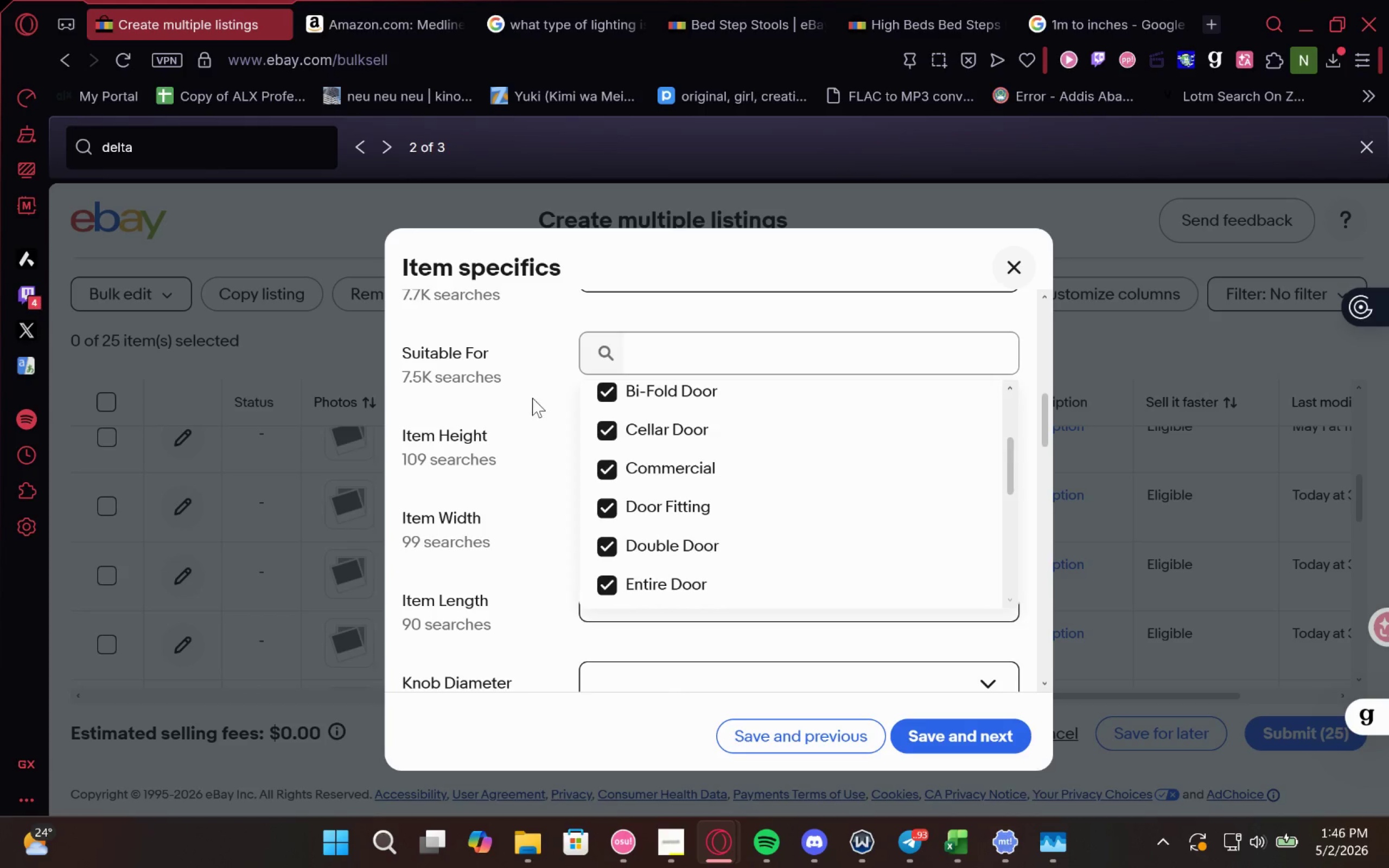 
left_click([561, 368])
 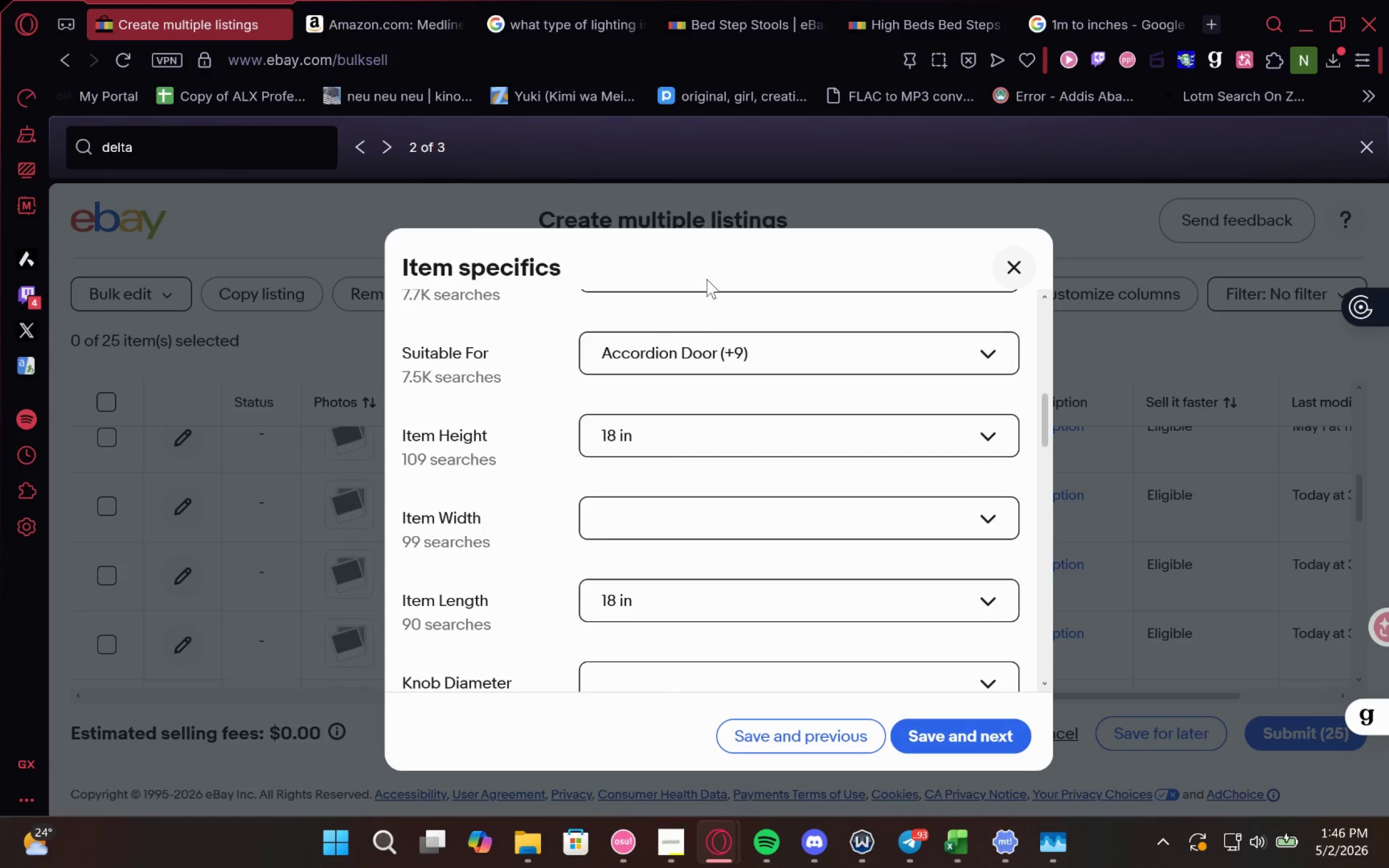 
left_click([742, 433])
 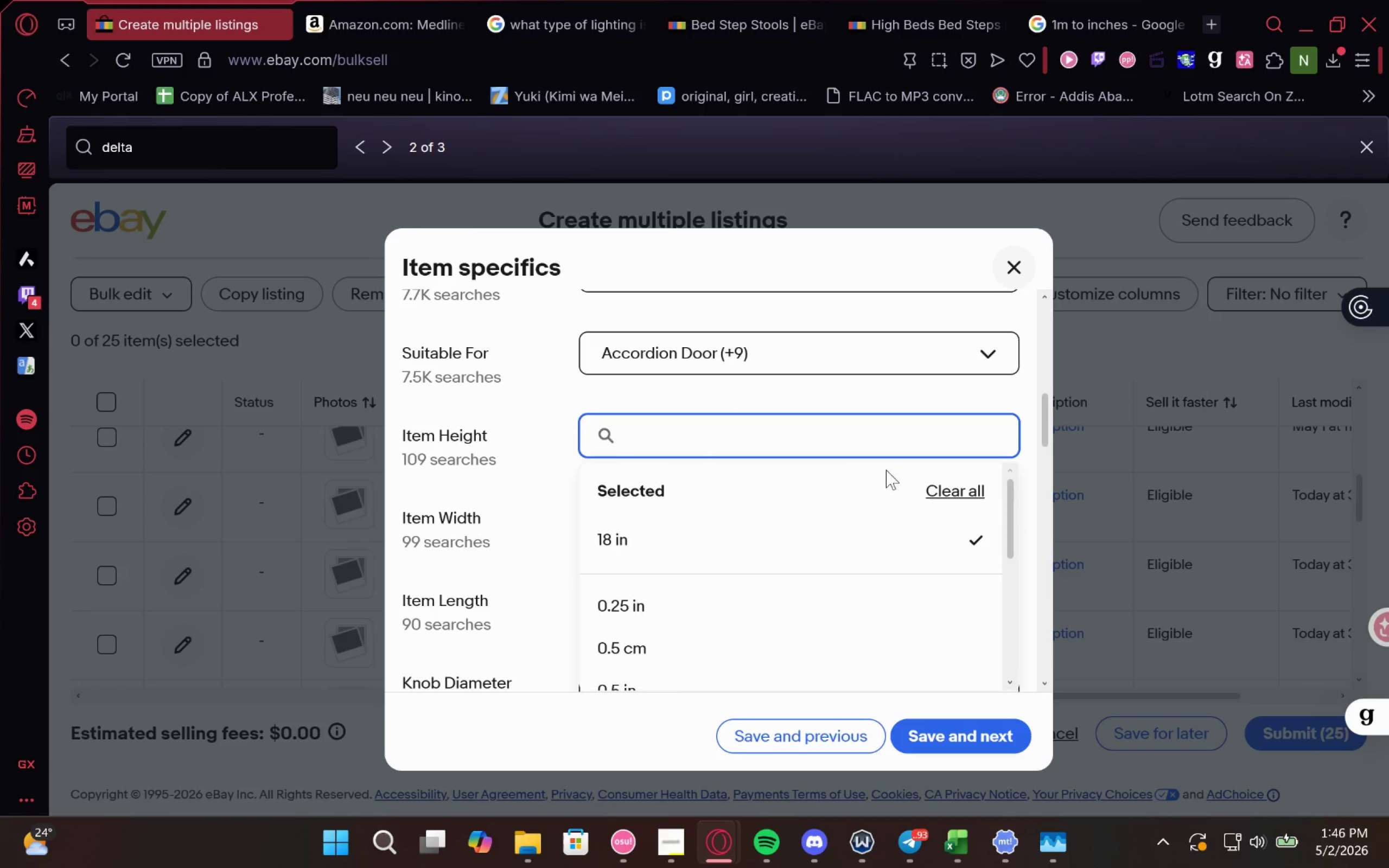 
left_click([950, 504])
 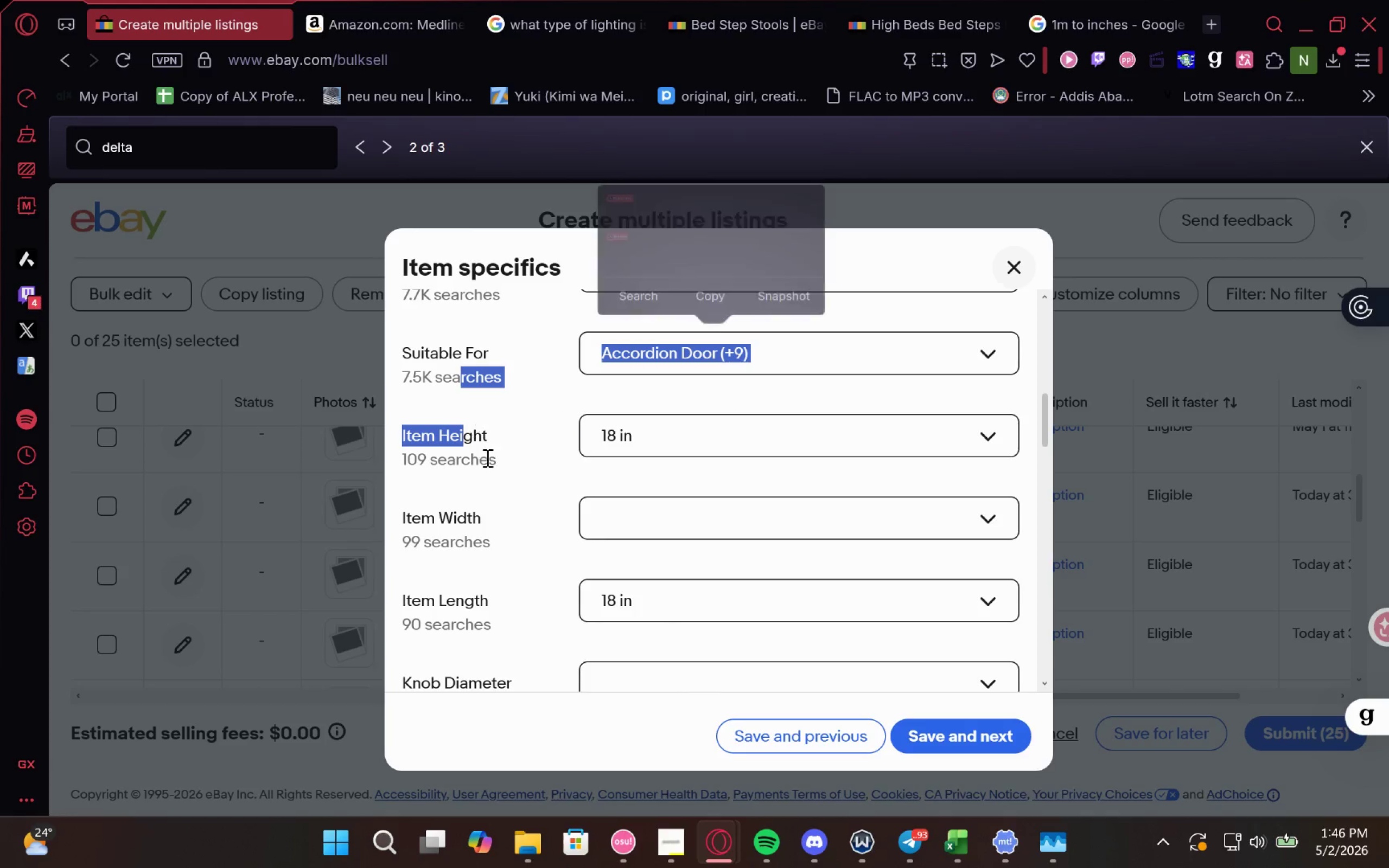 
left_click([515, 481])
 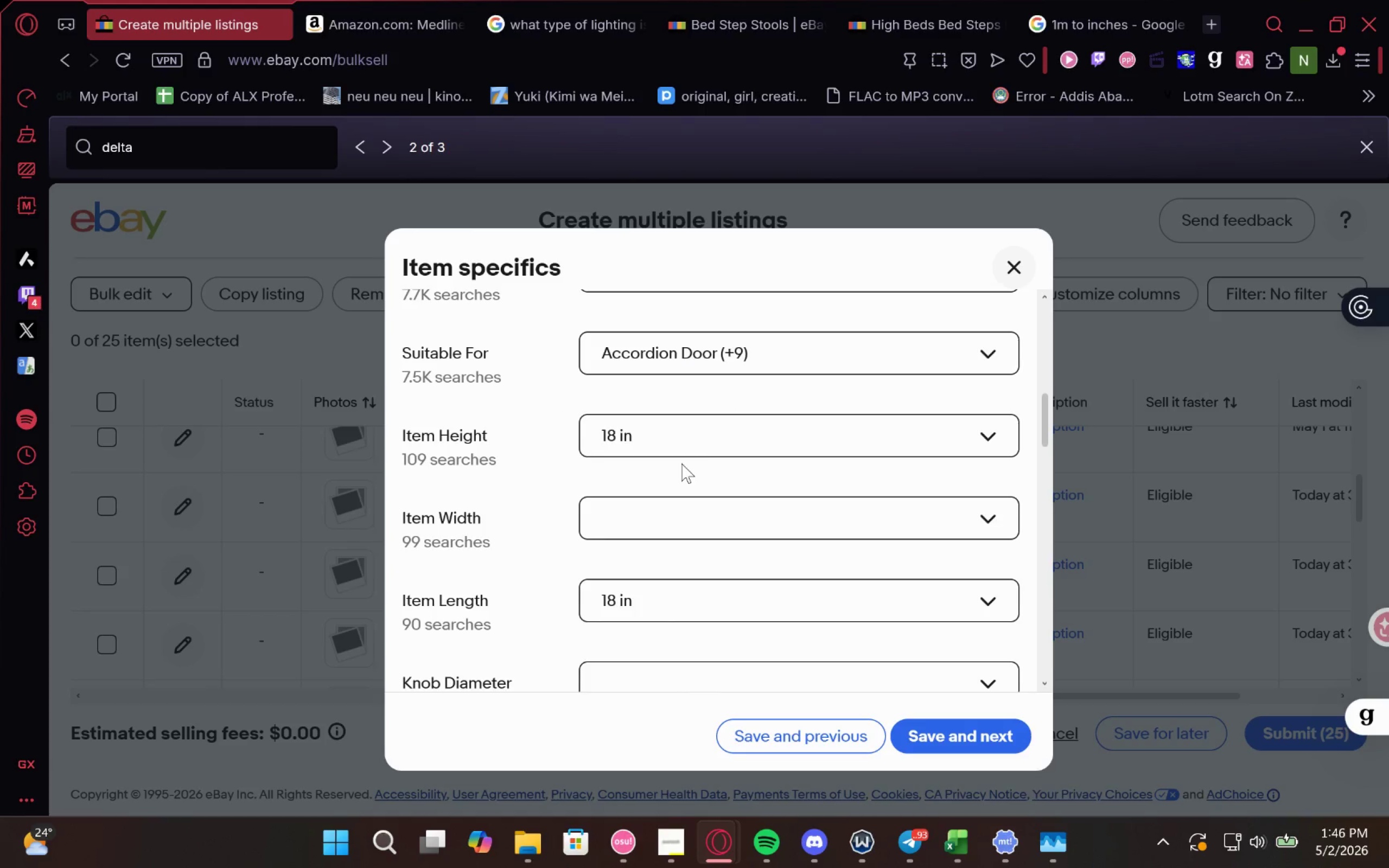 
double_click([700, 445])
 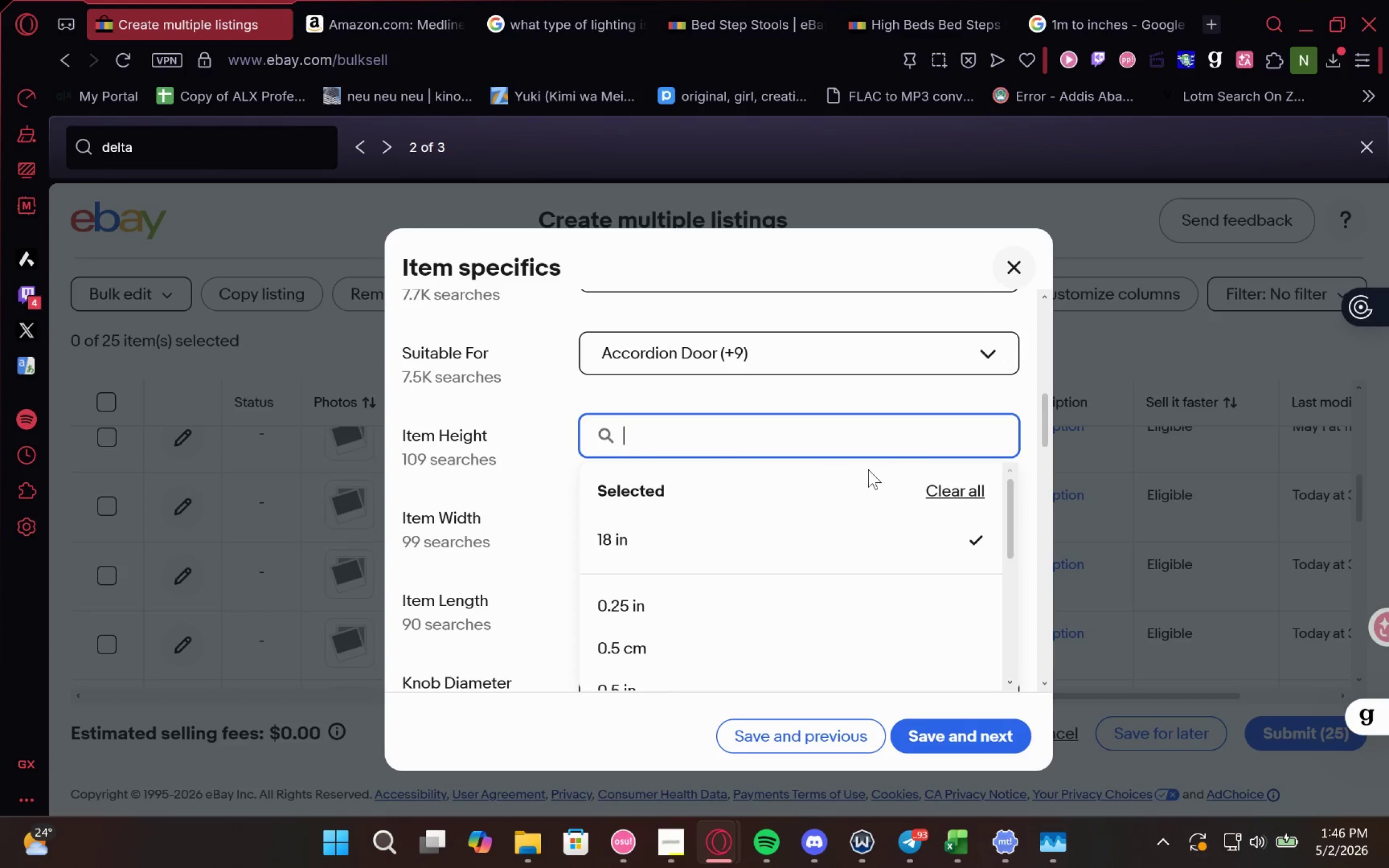 
left_click([959, 492])
 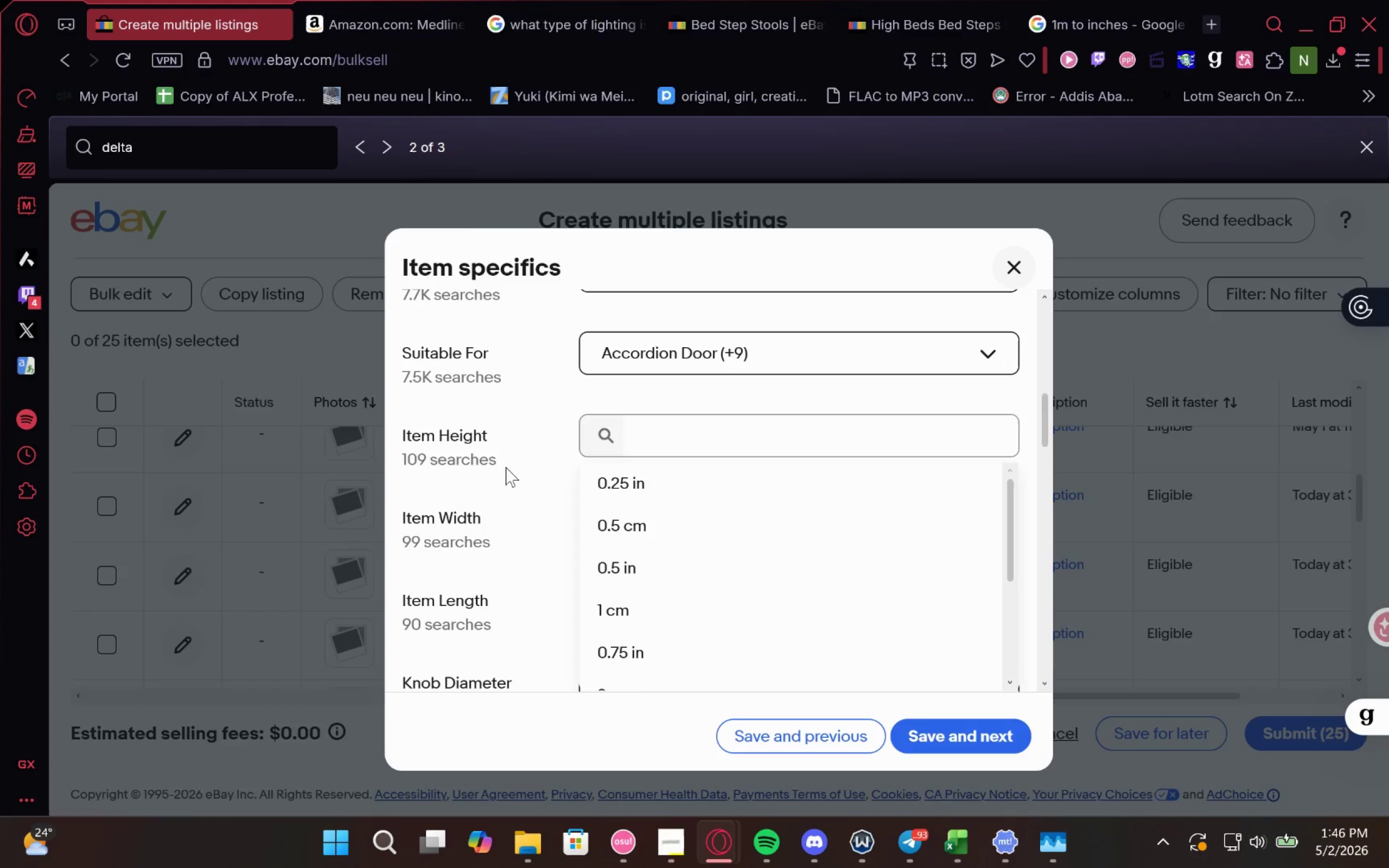 
left_click([514, 481])
 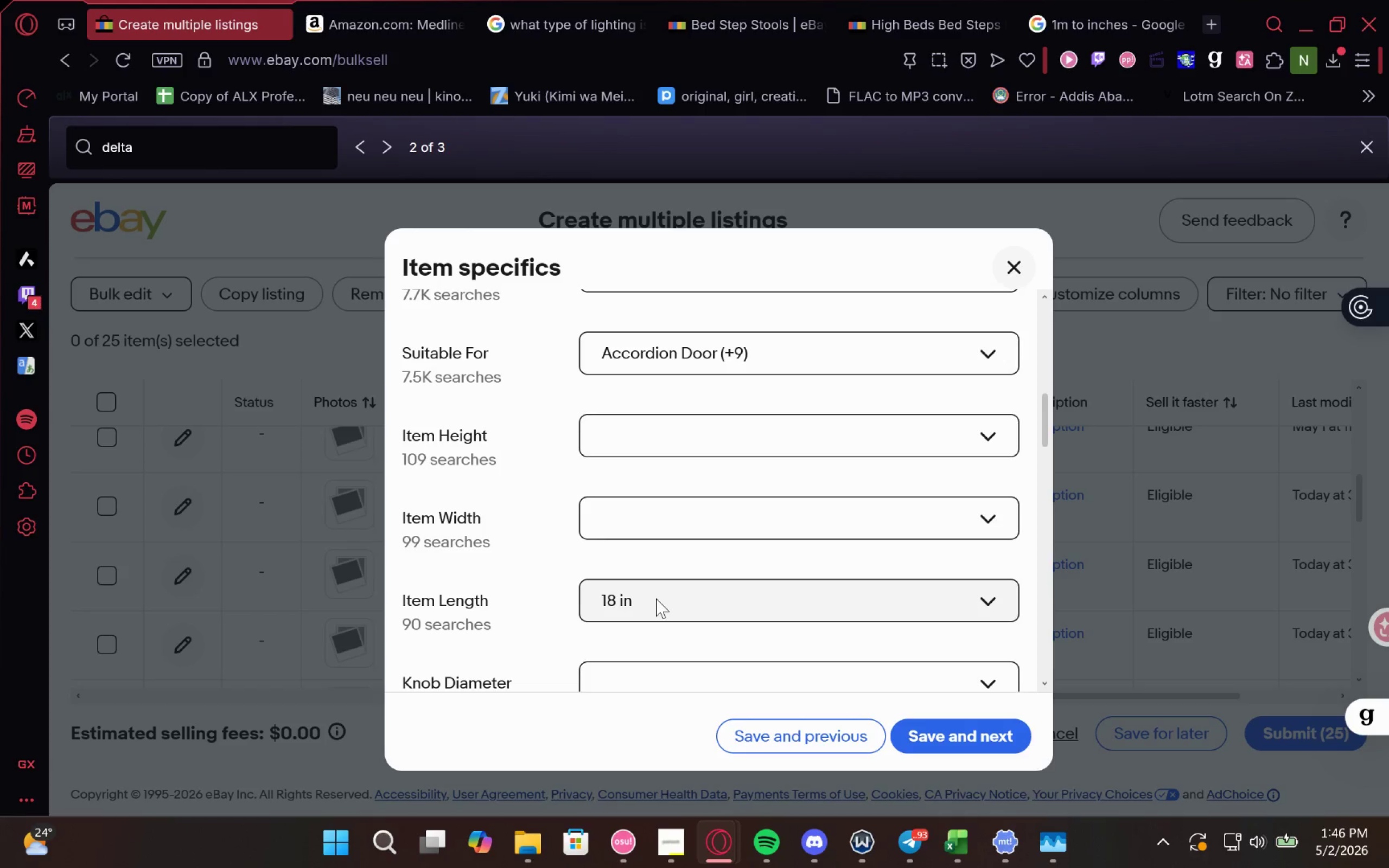 
left_click([656, 598])
 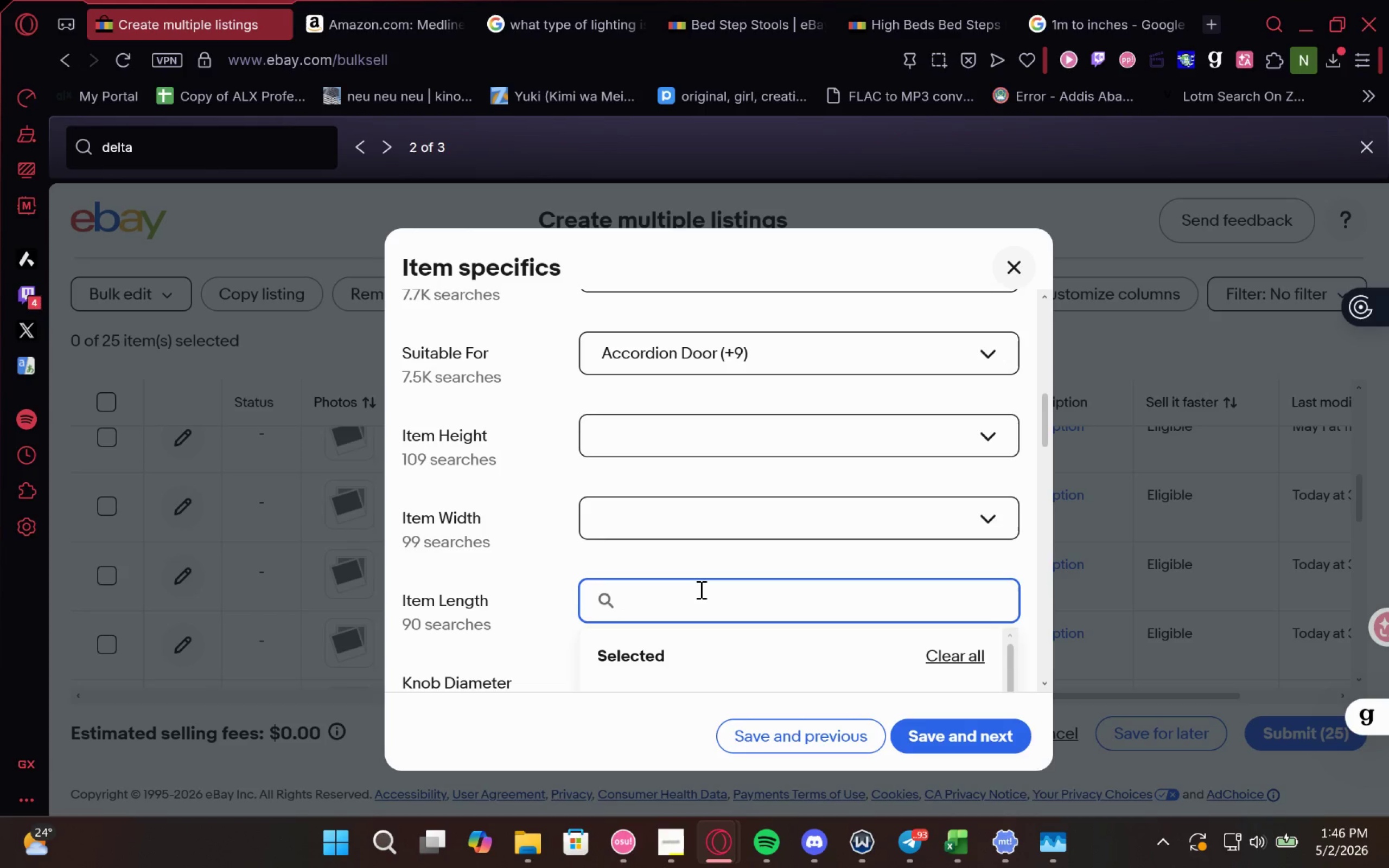 
key(8)
 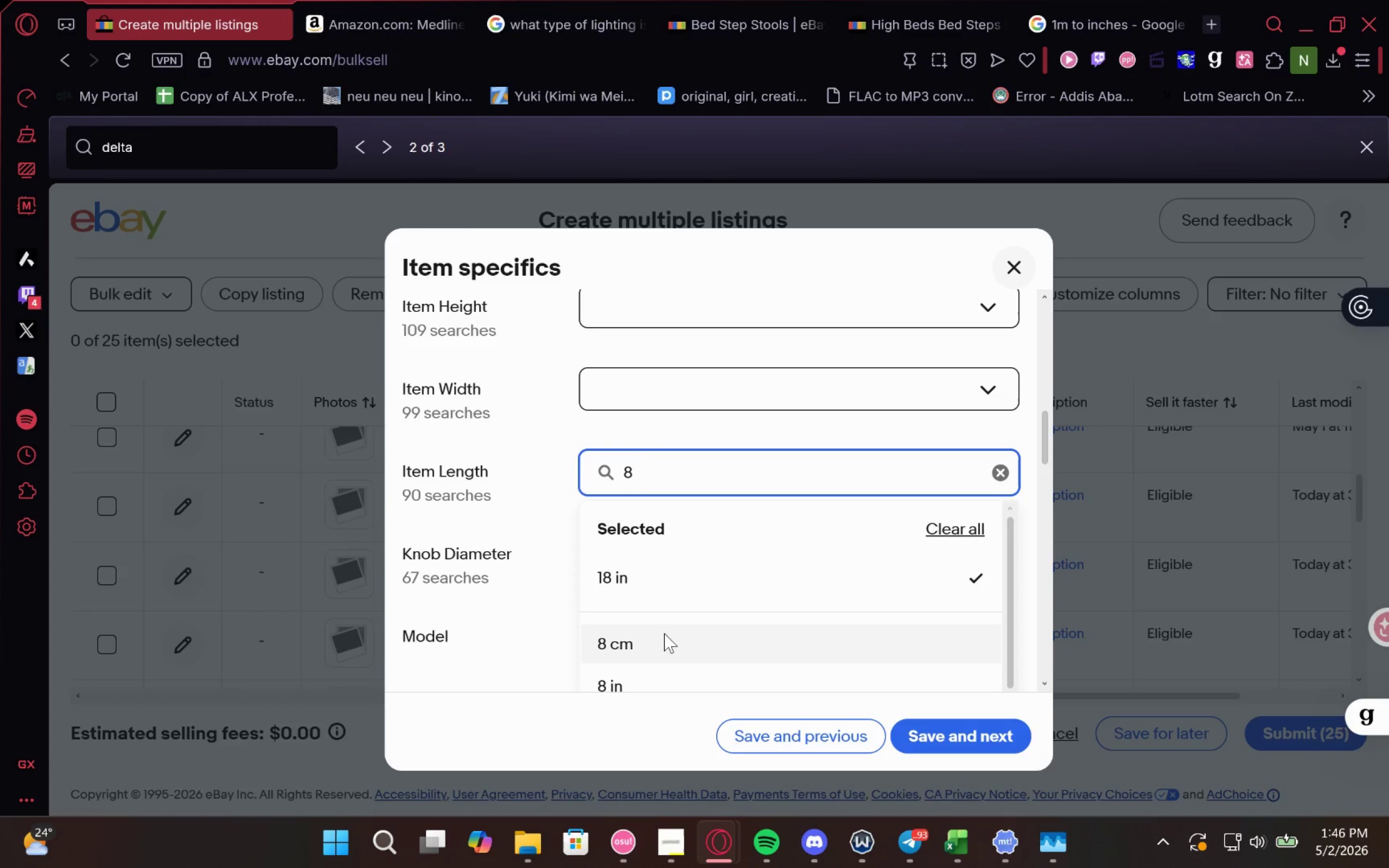 
left_click([655, 662])
 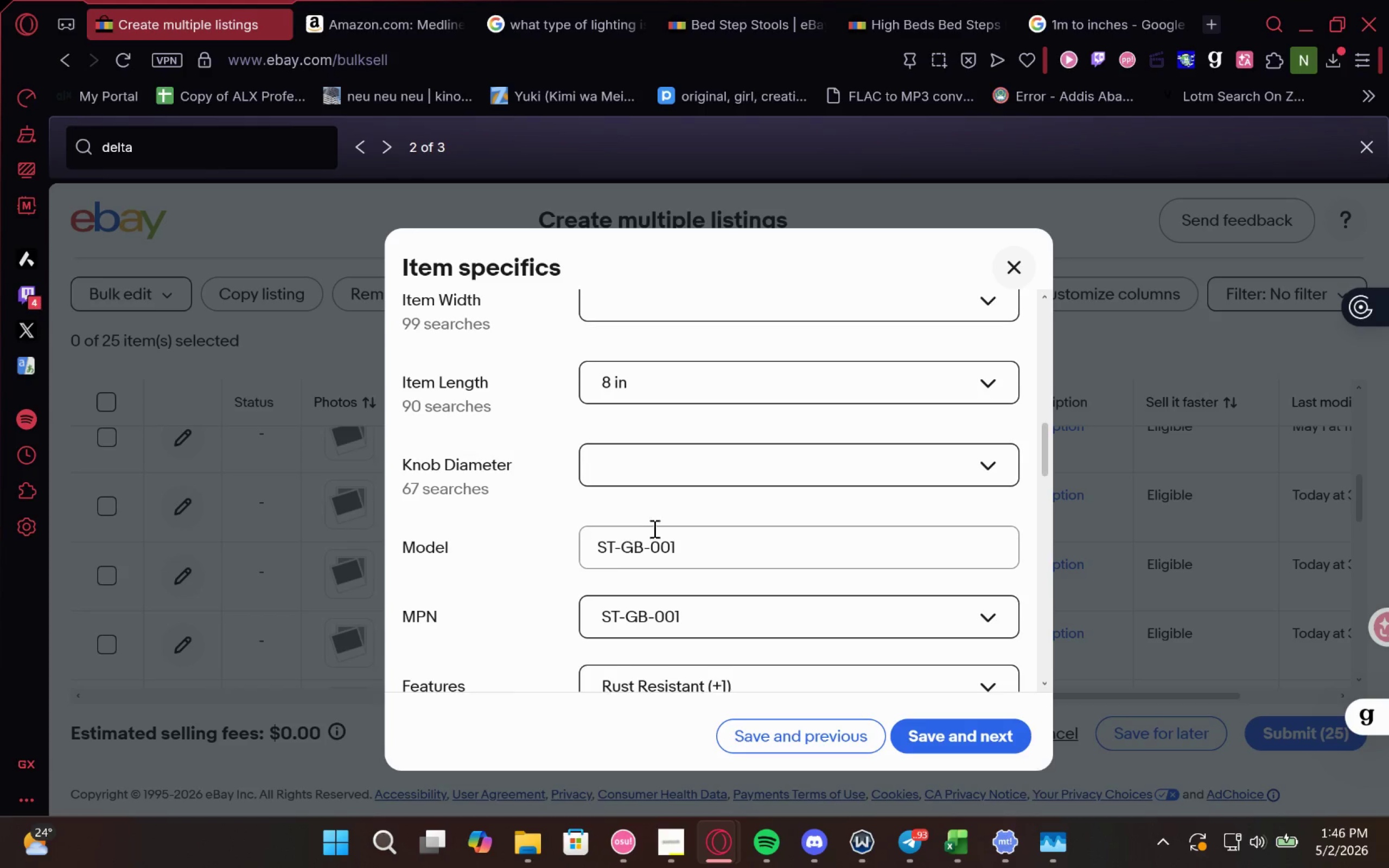 
left_click_drag(start_coordinate=[709, 550], to_coordinate=[435, 508])
 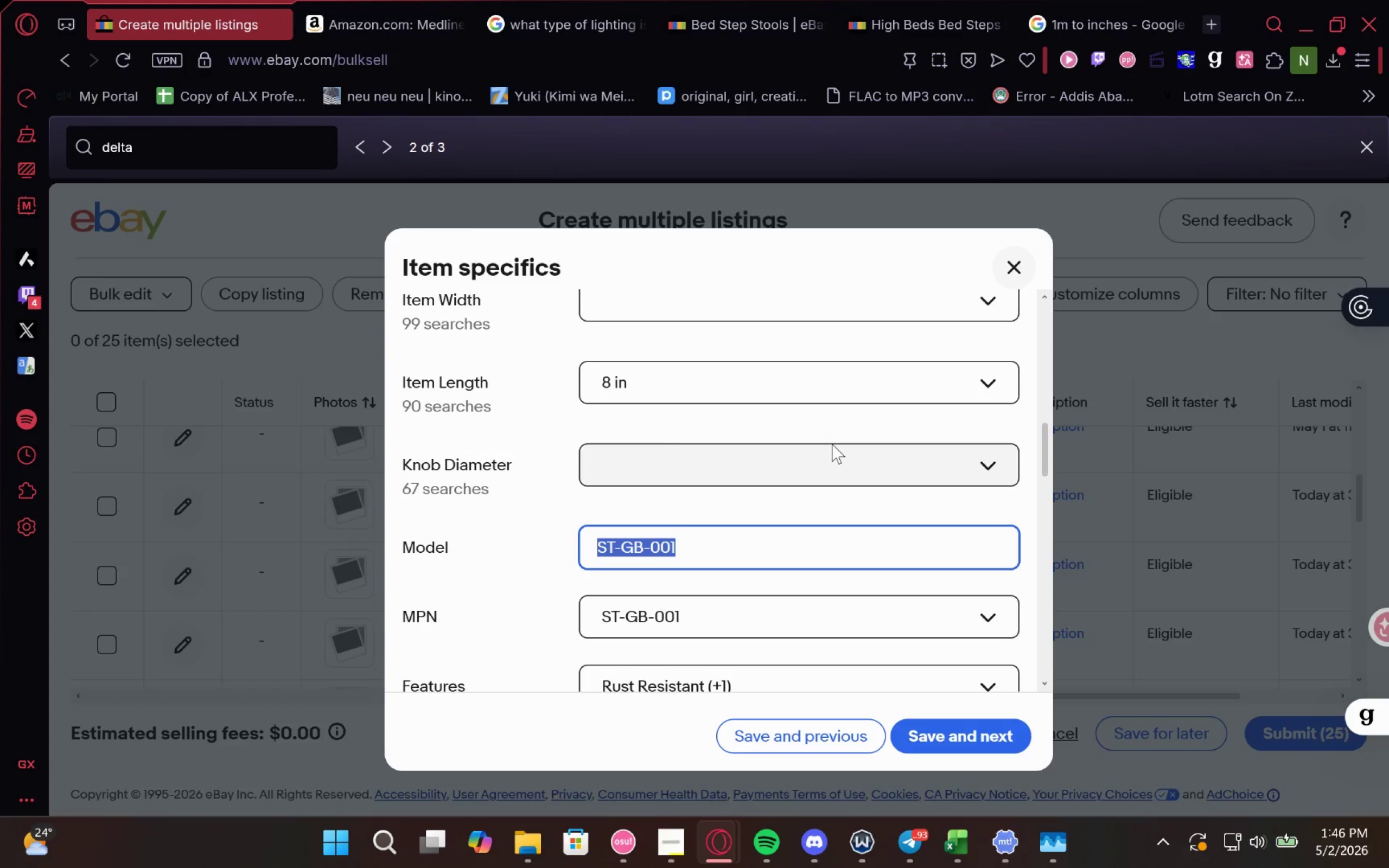 
type(DM)
 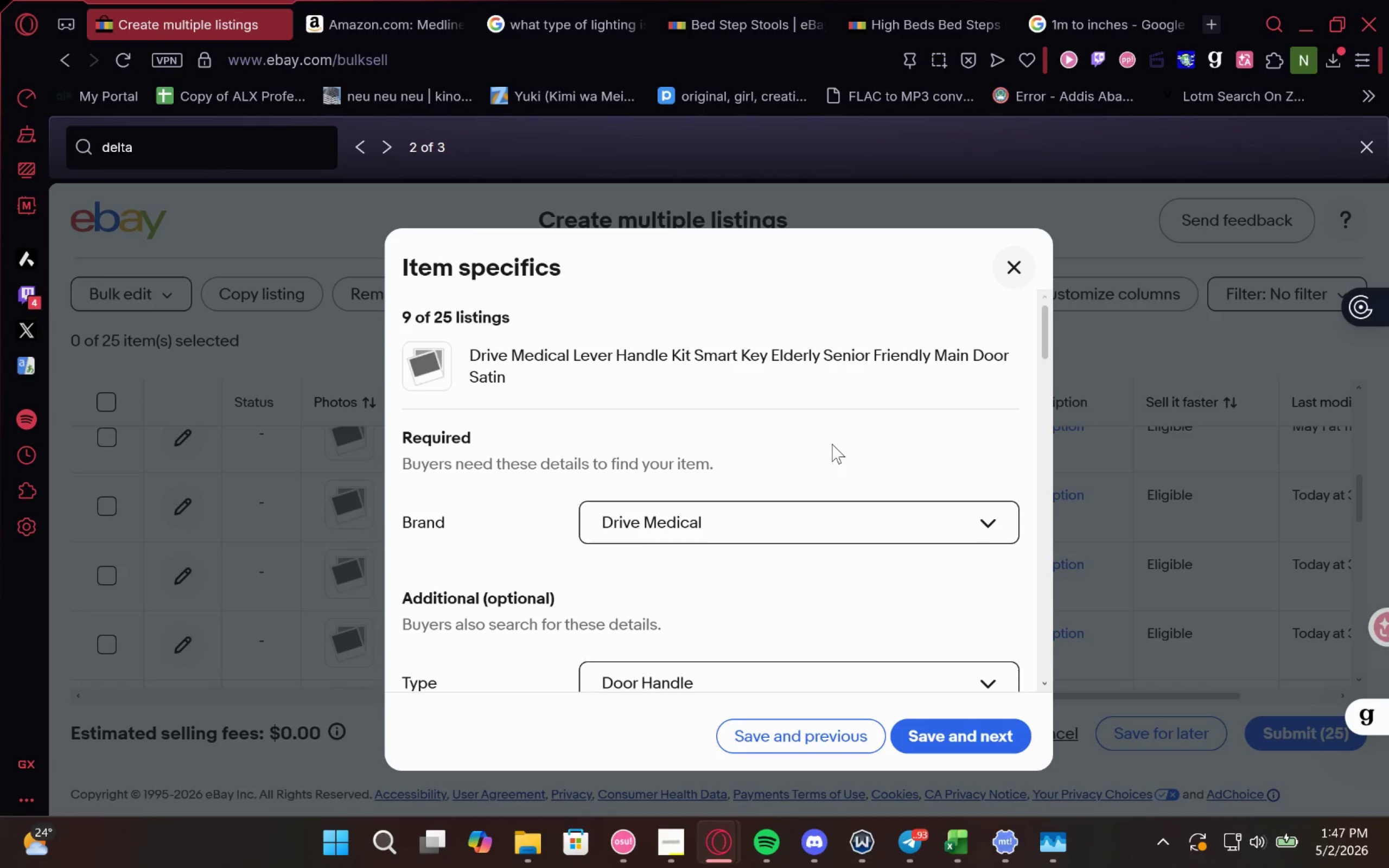 
wait(9.02)
 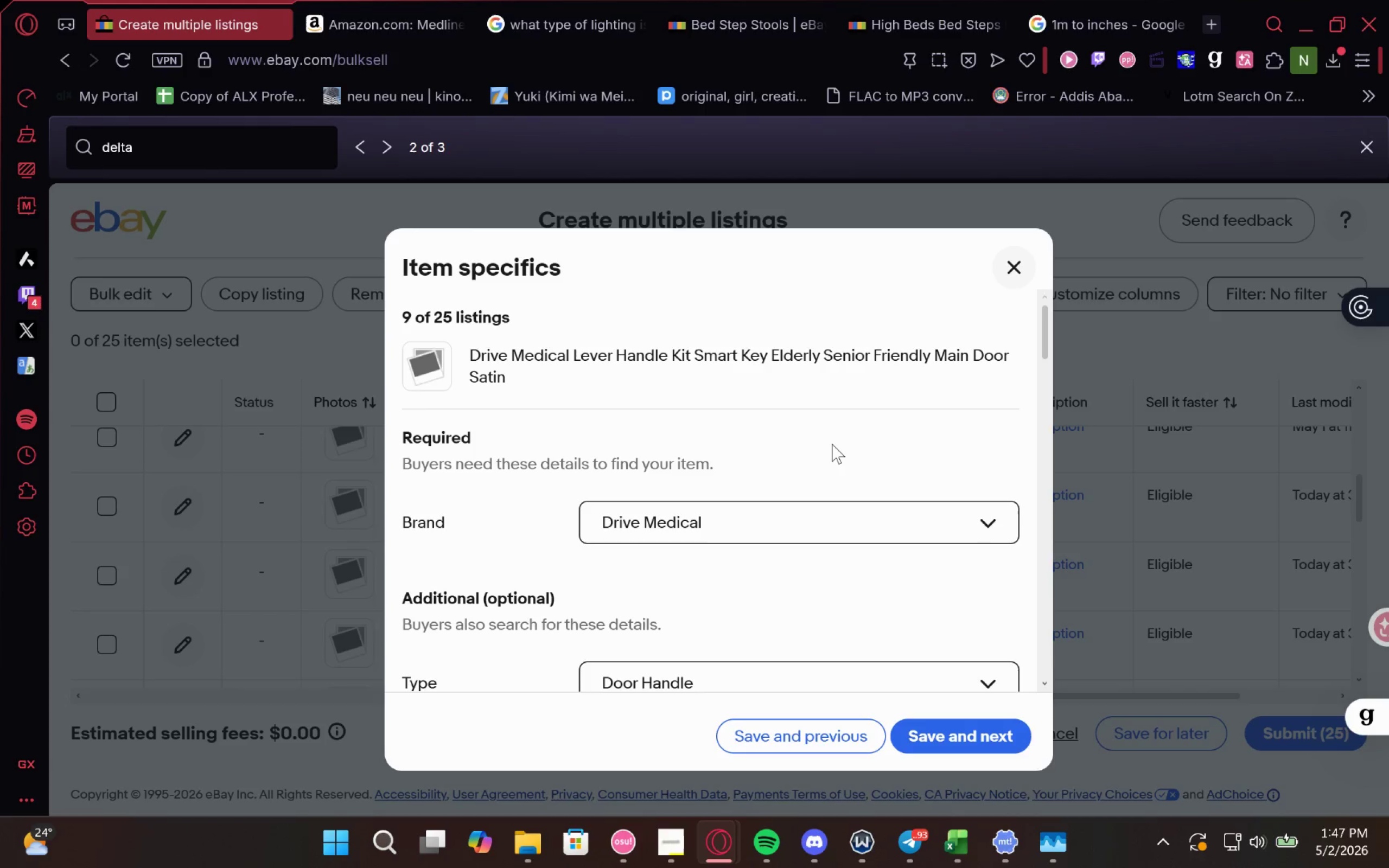 
type(LHJ001)
 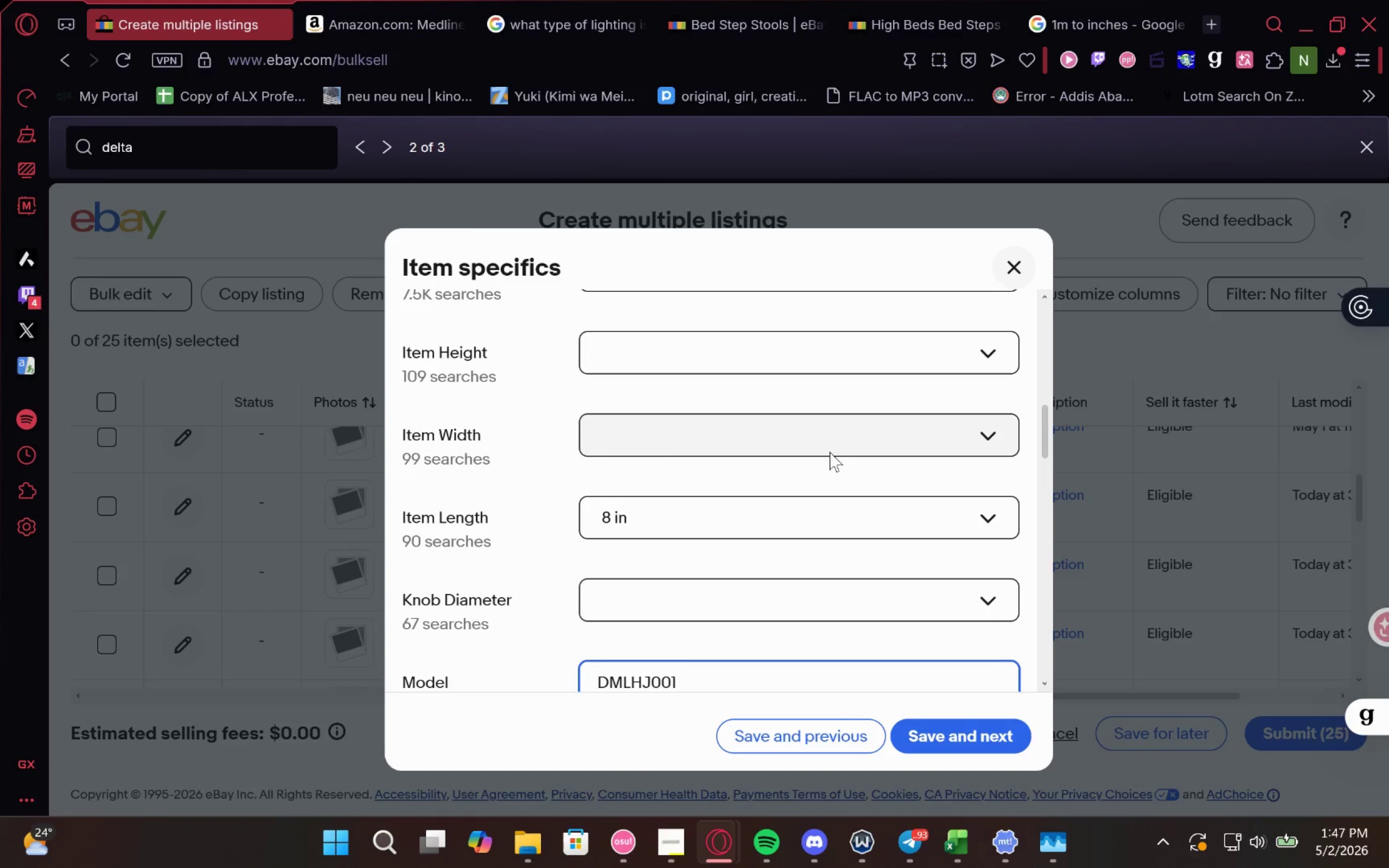 
key(Control+Z)
 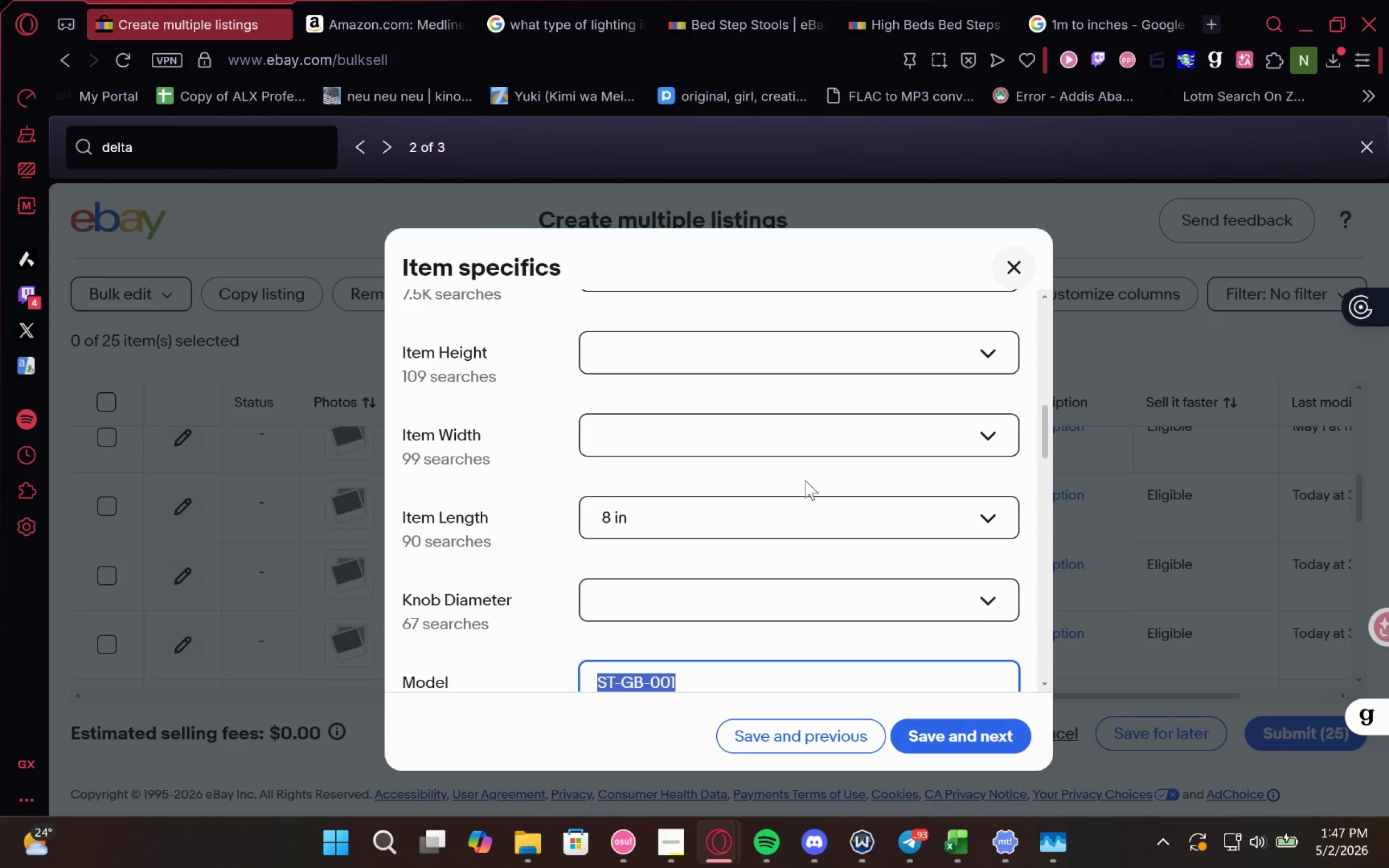 
key(Control+Y)
 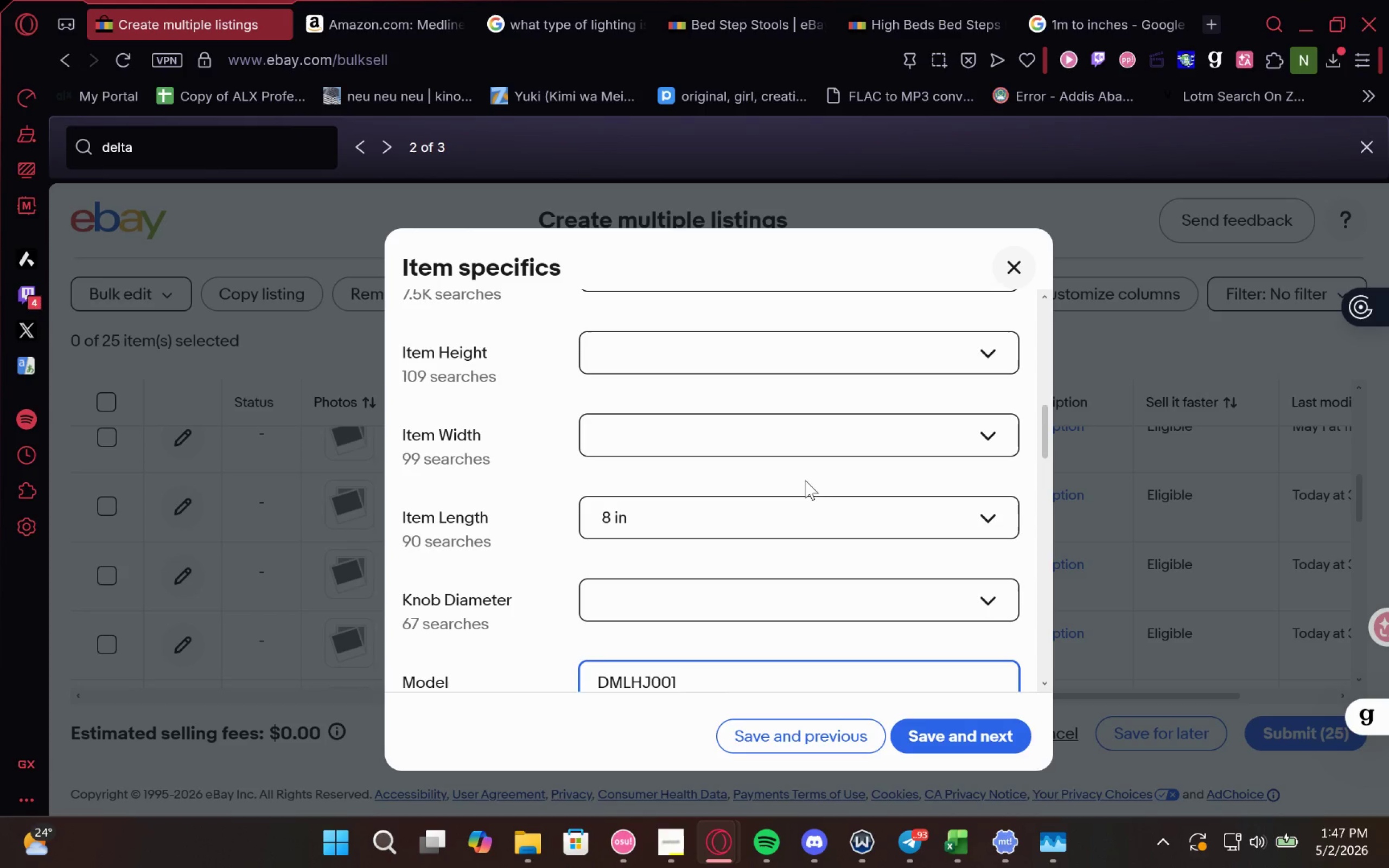 
key(Control+A)
 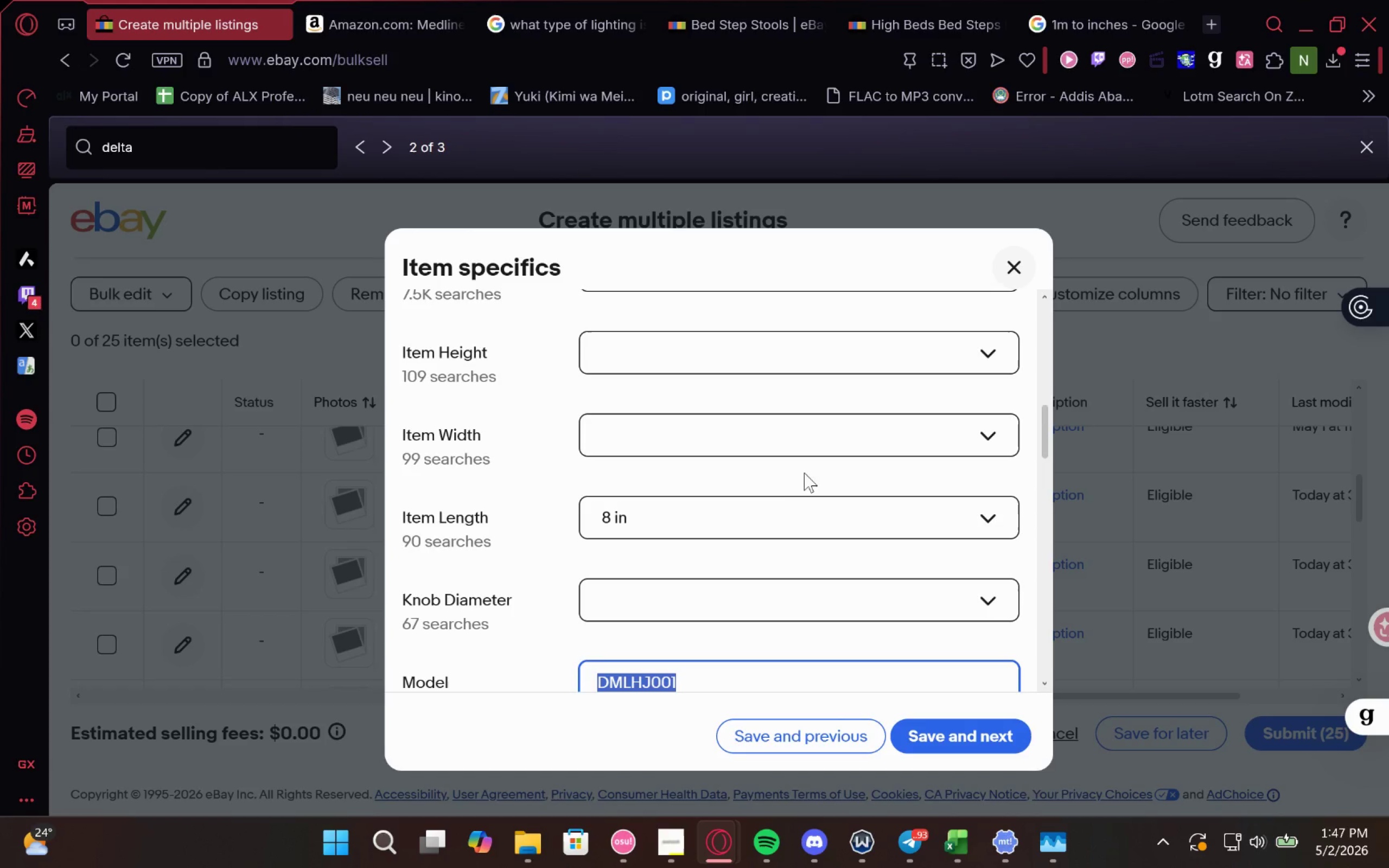 
key(Control+C)
 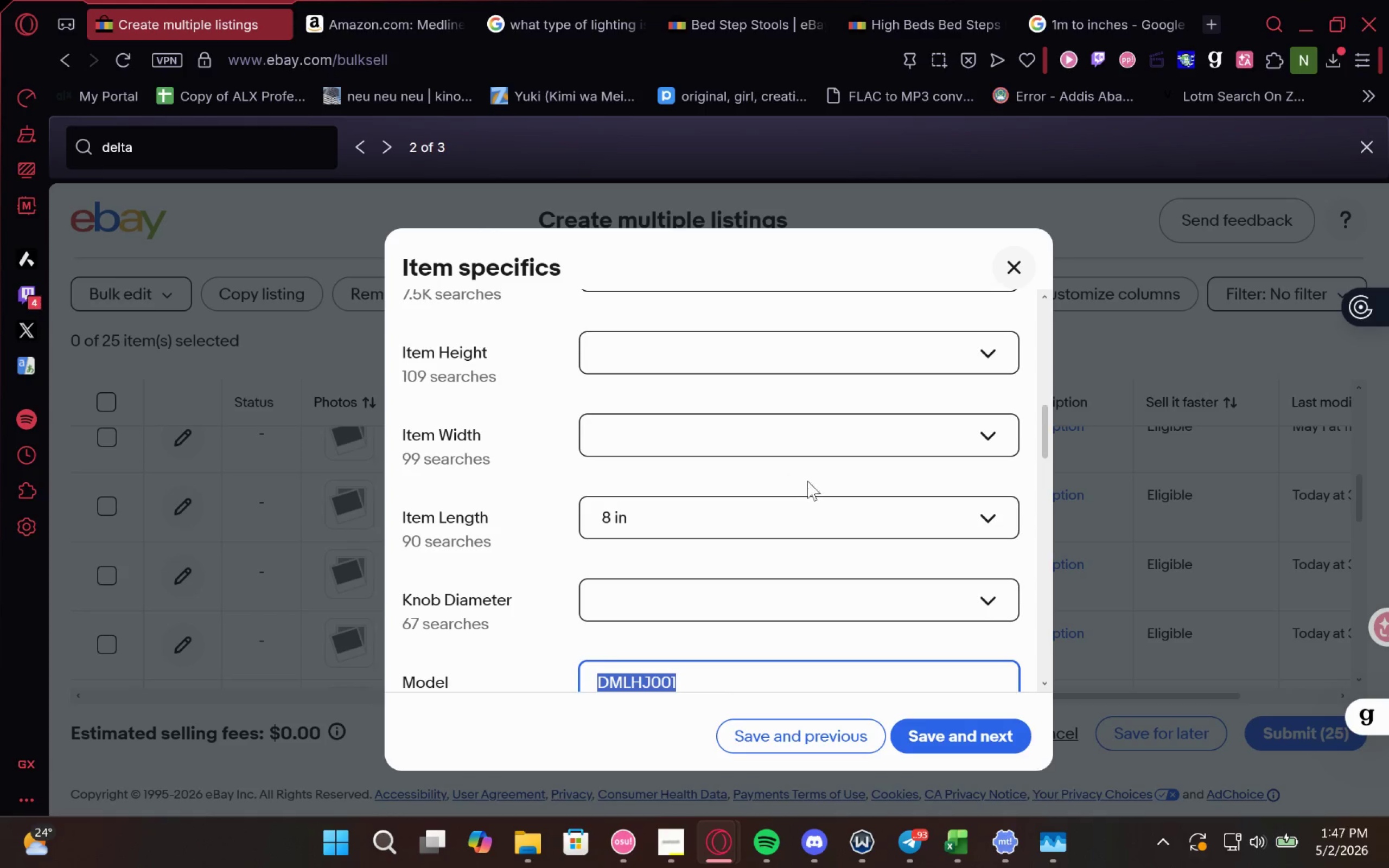 
key(Control+C)
 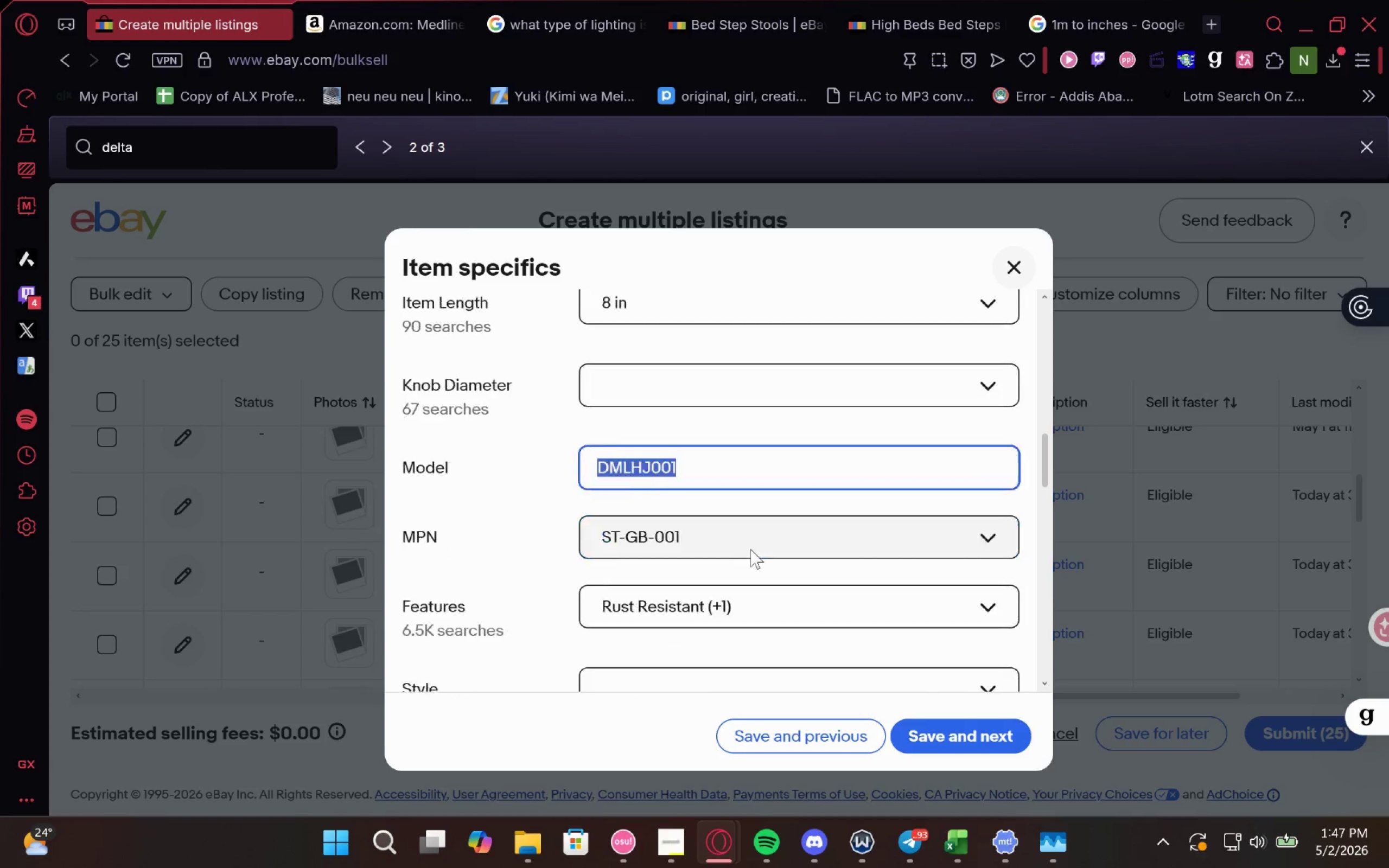 
left_click([728, 474])
 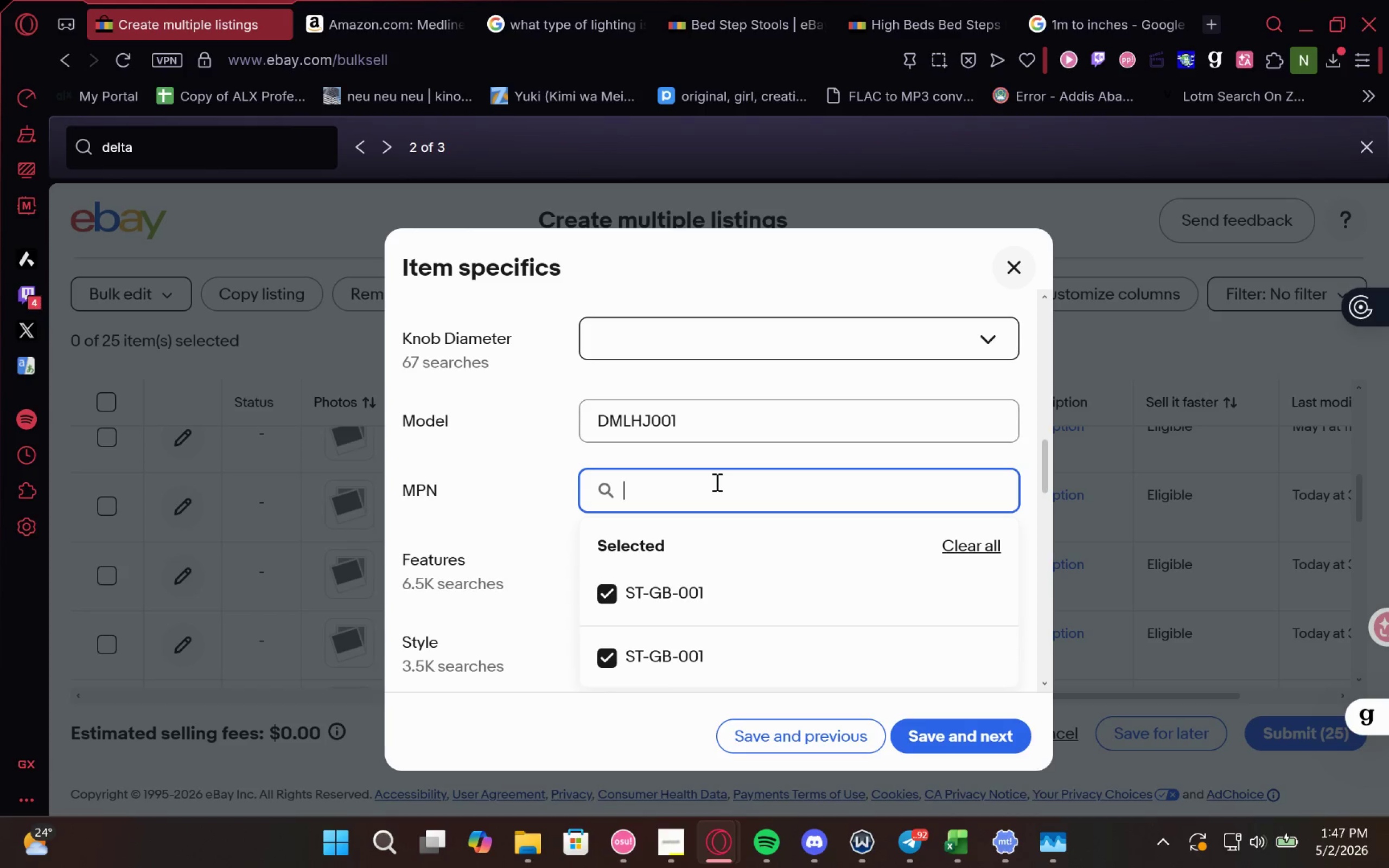 
key(Control+V)
 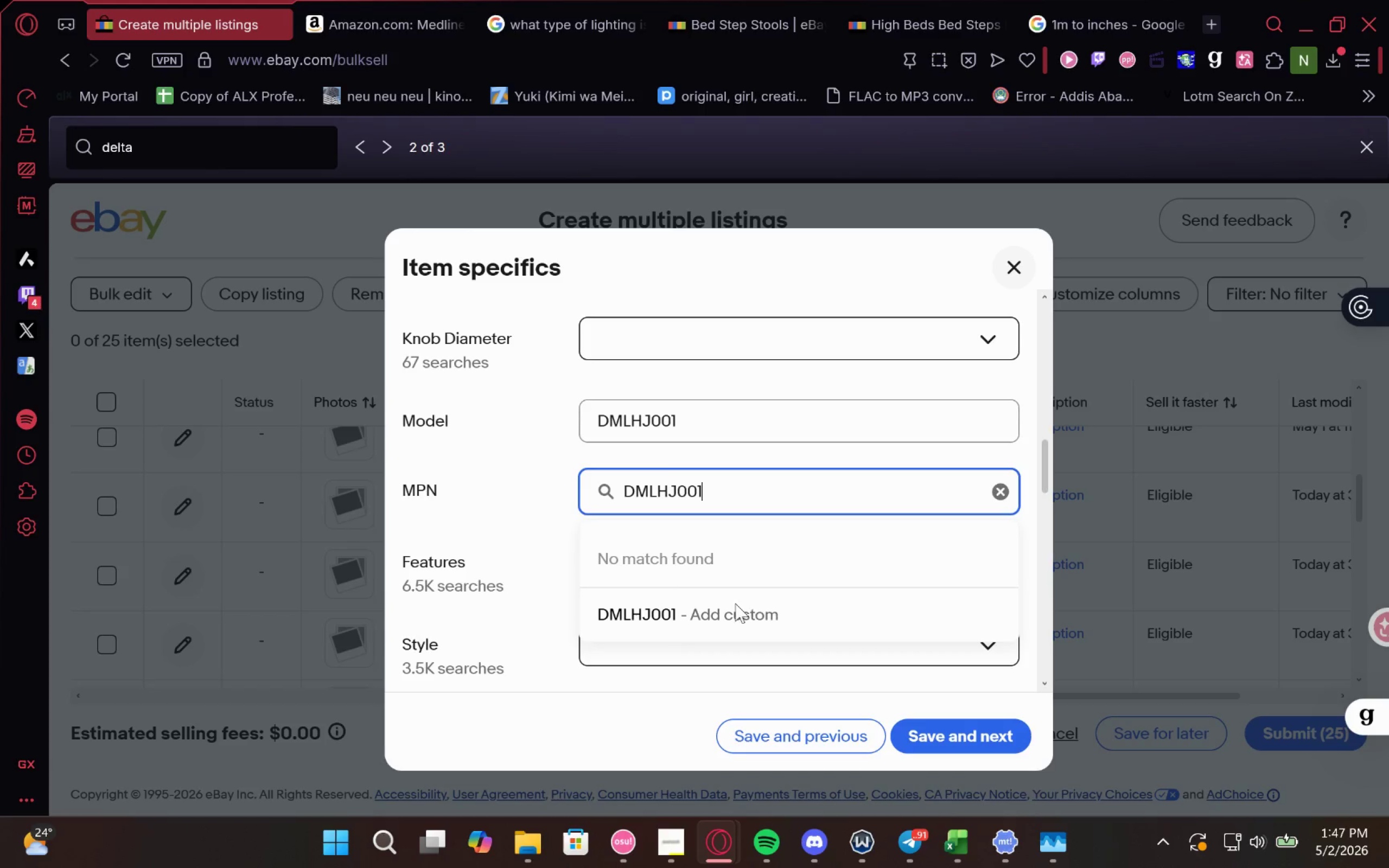 
left_click([735, 604])
 